 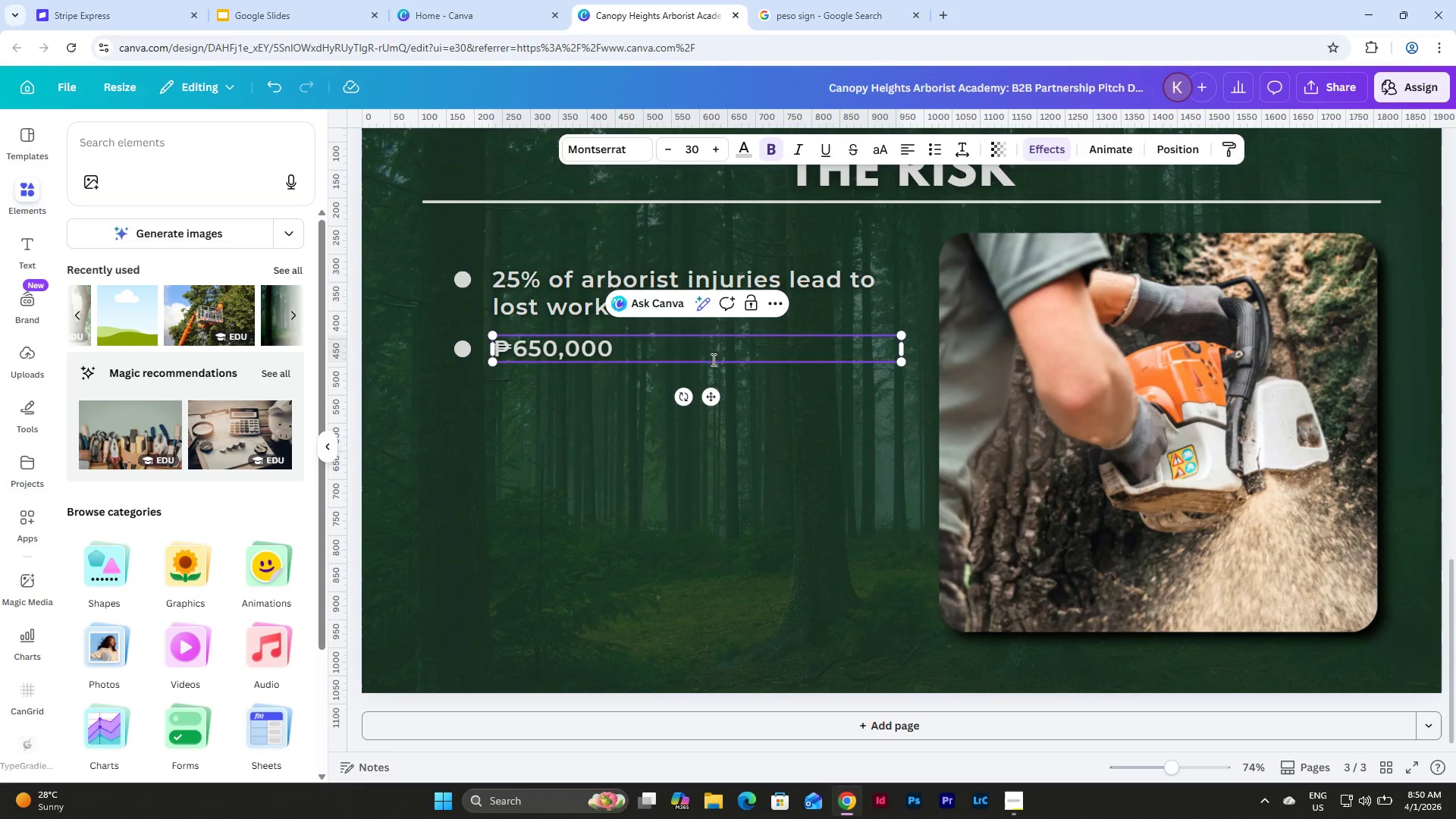 
type(+ average cost per serios)
key(Backspace)
type(us)
 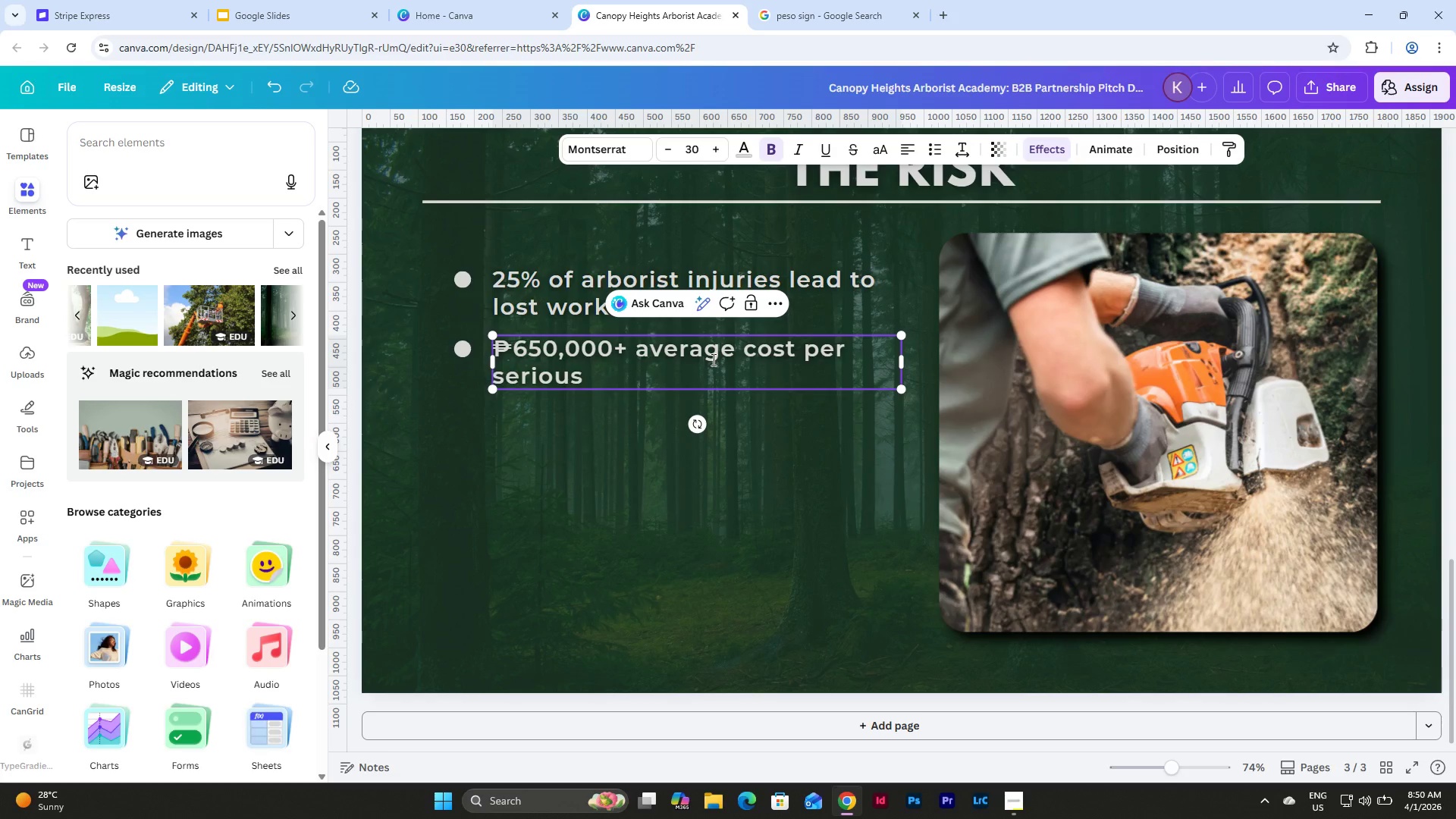 
wait(6.5)
 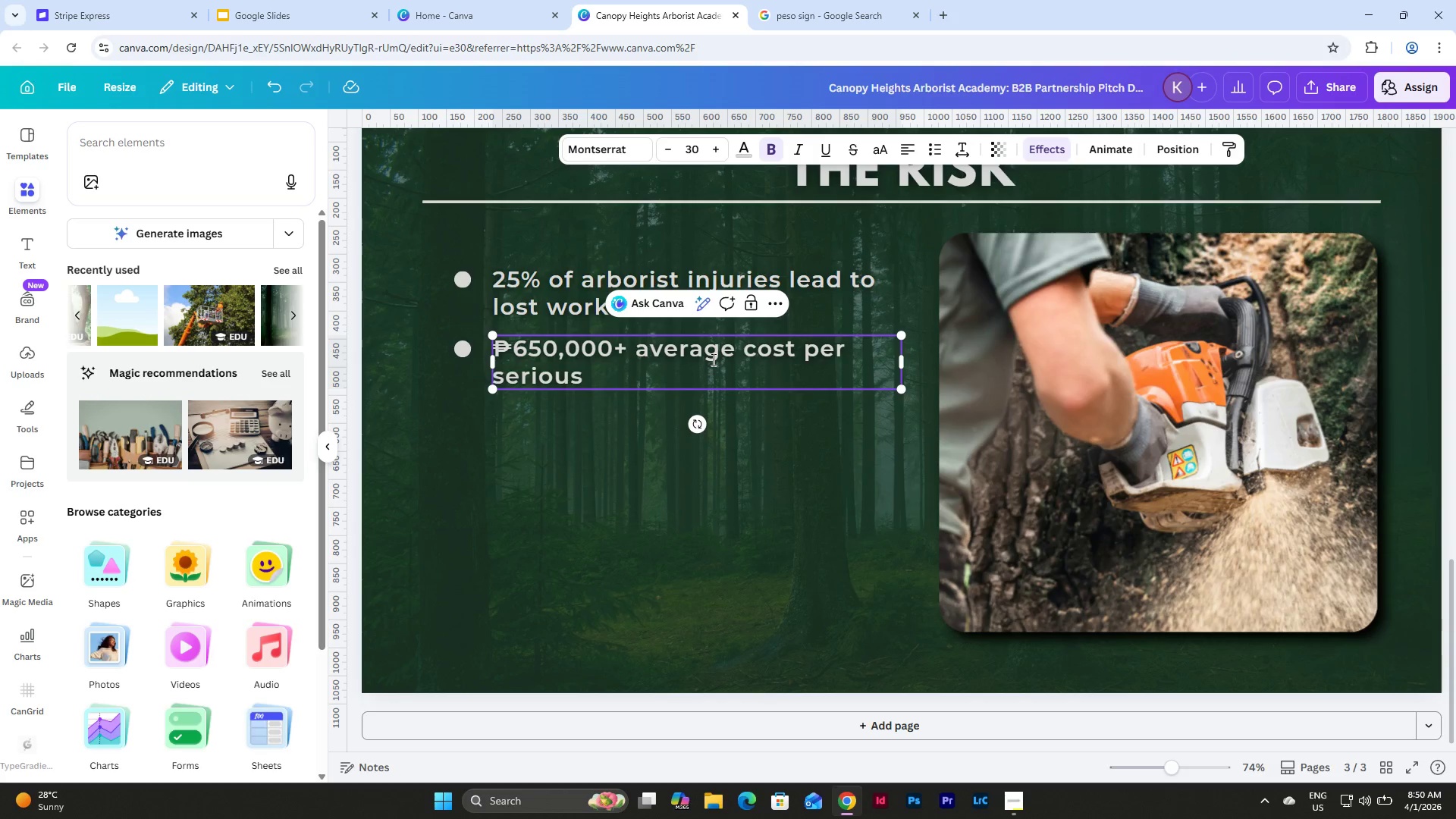 
left_click([588, 487])
 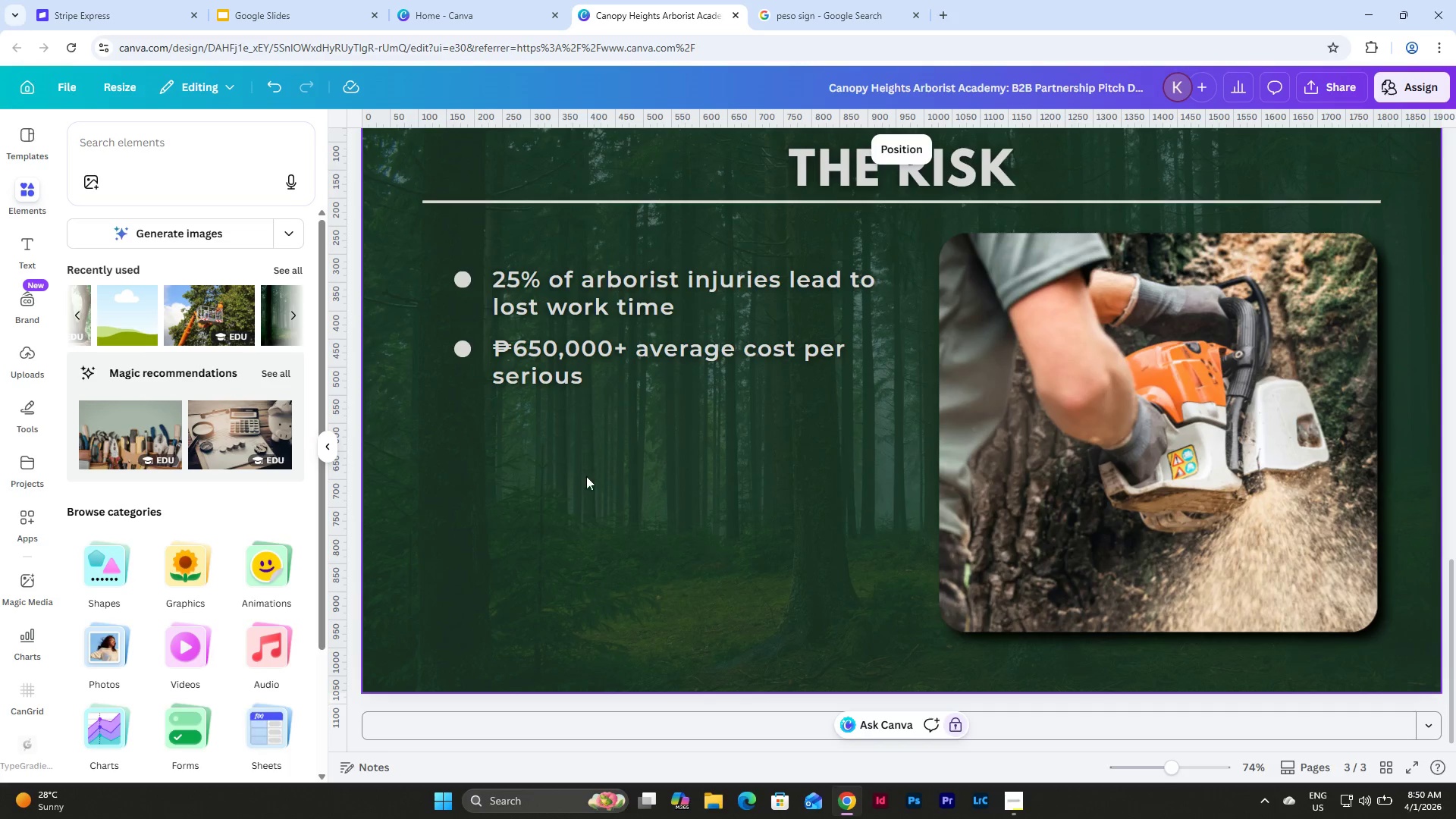 
left_click([460, 347])
 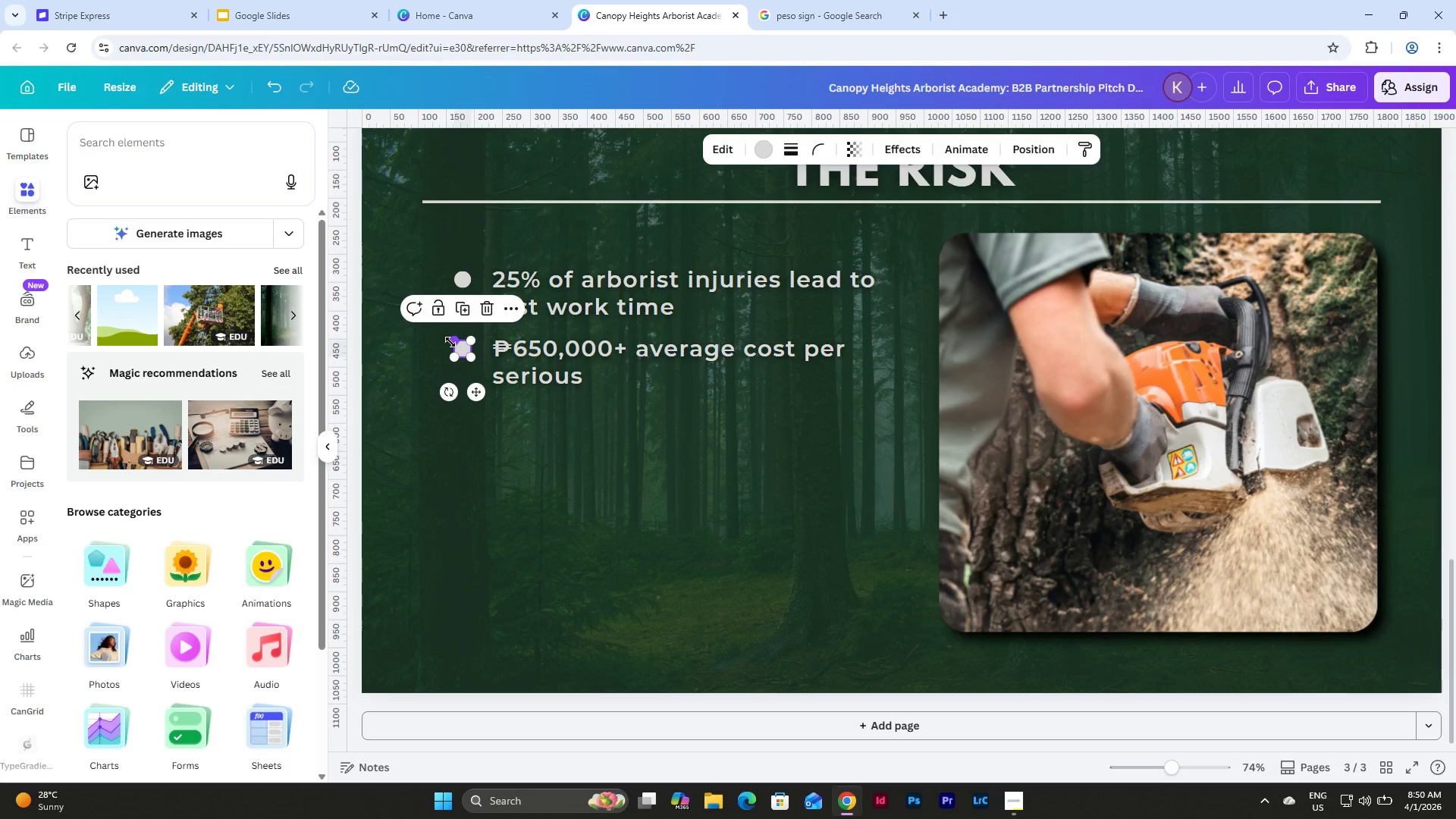 
key(Backspace)
 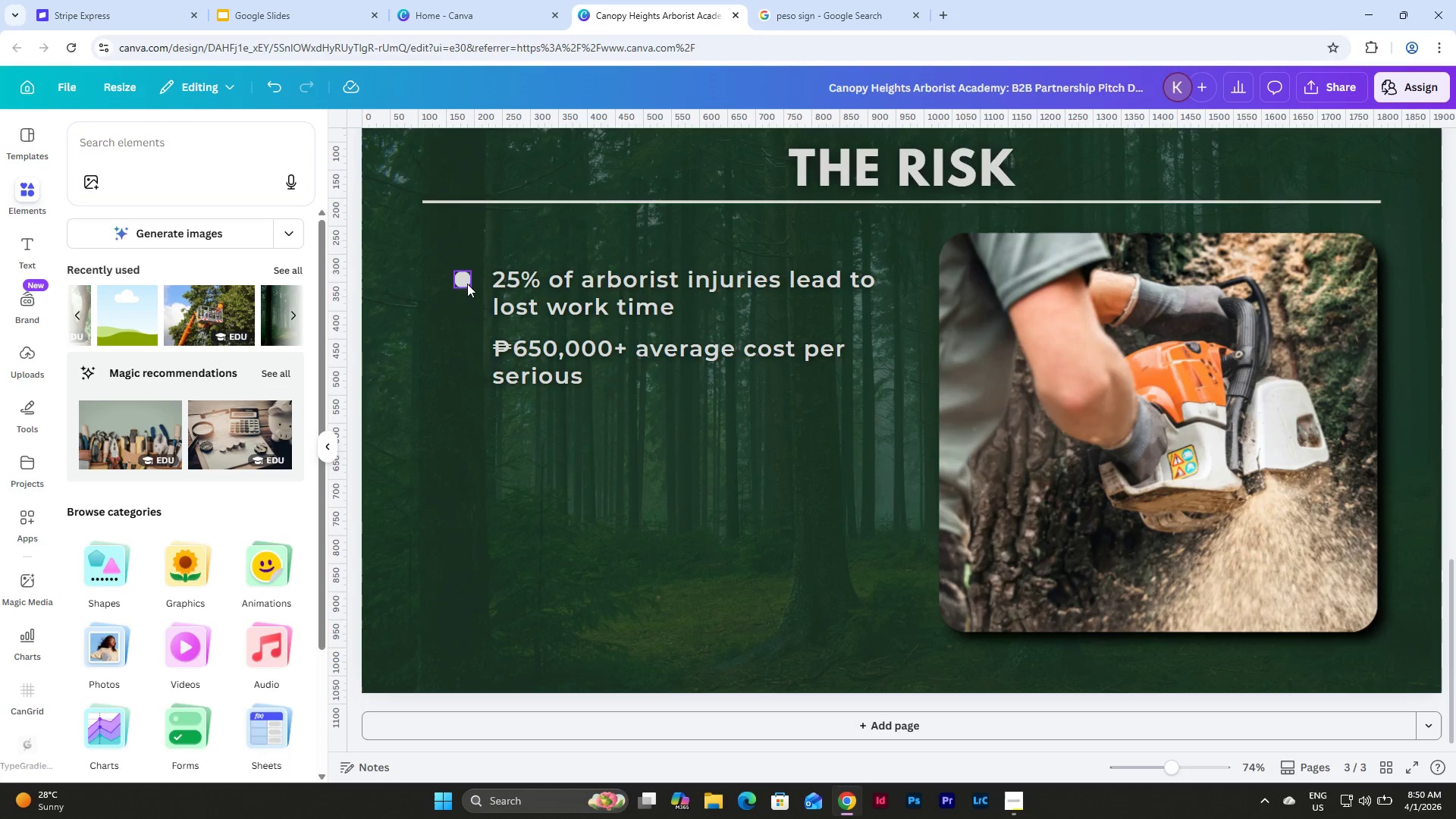 
left_click([466, 283])
 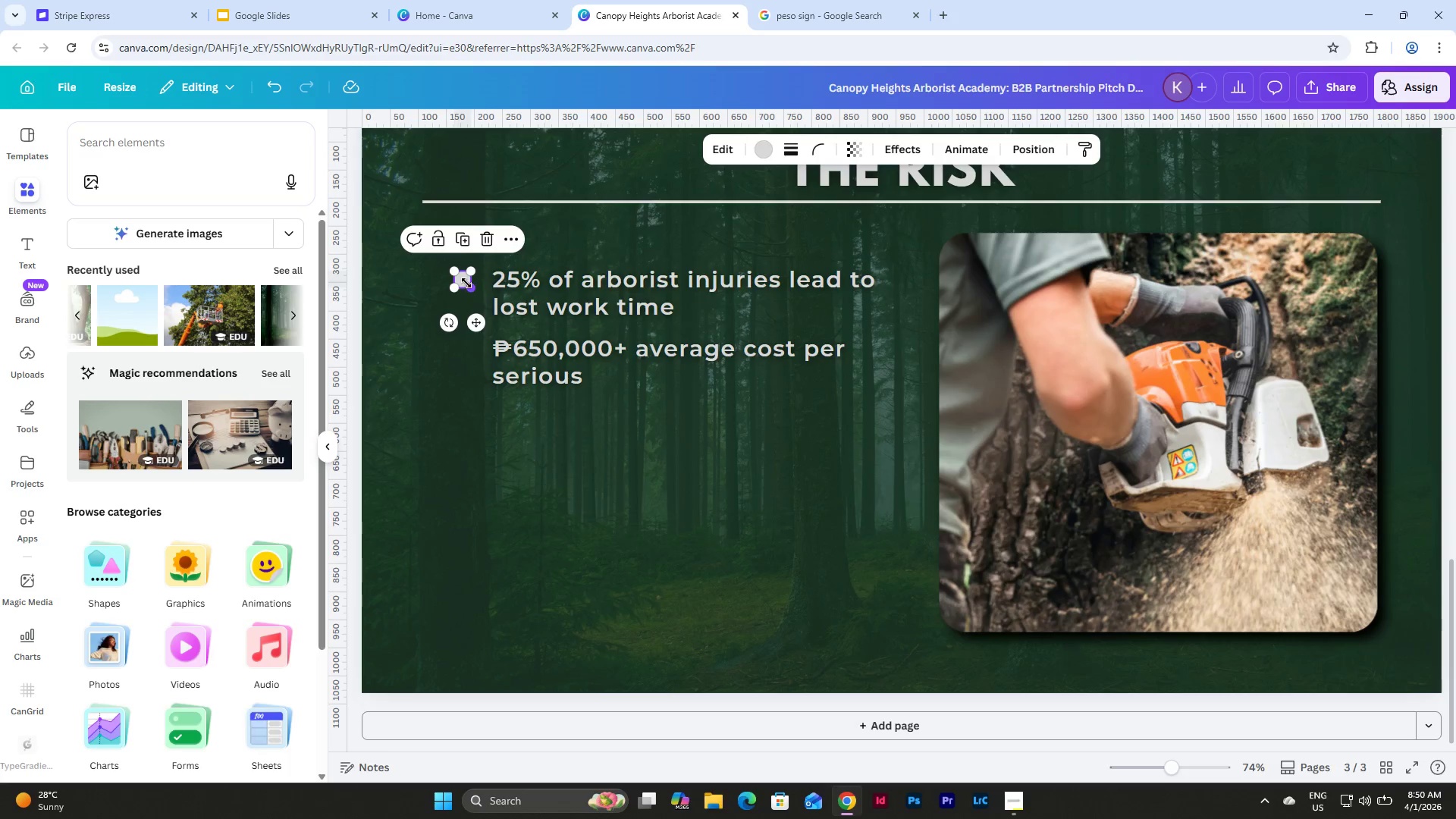 
key(Backspace)
 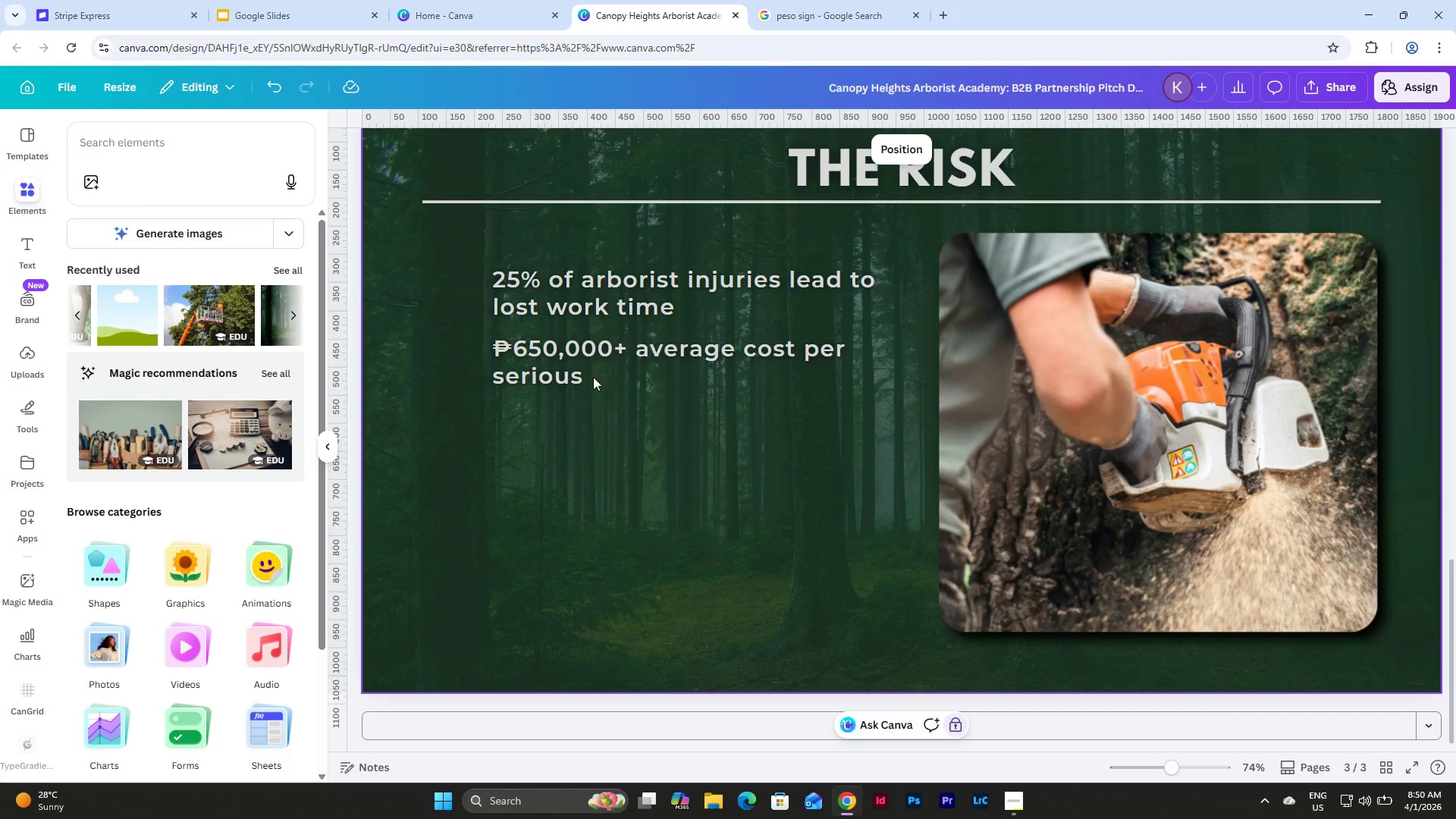 
double_click([570, 343])
 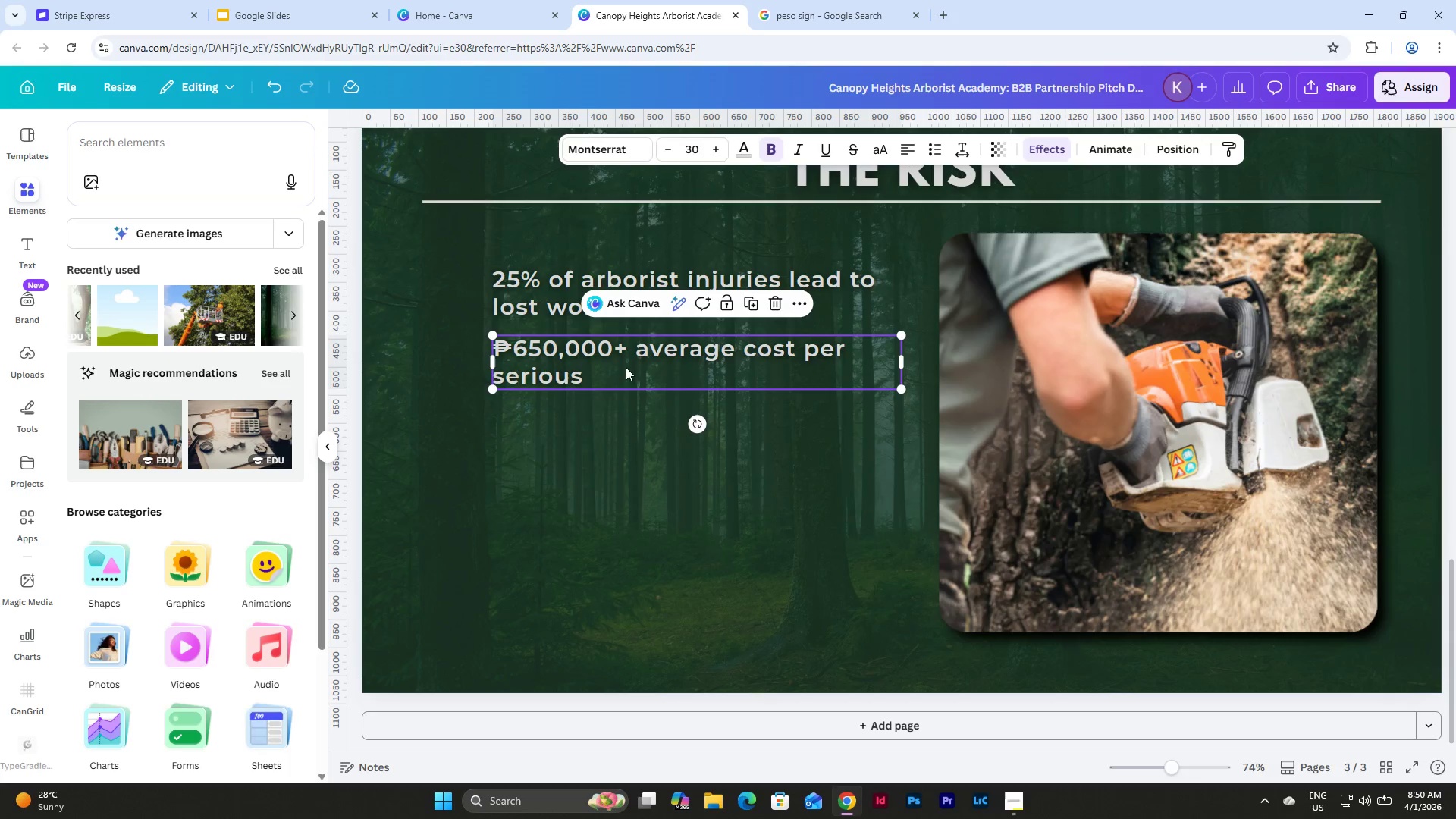 
triple_click([626, 370])
 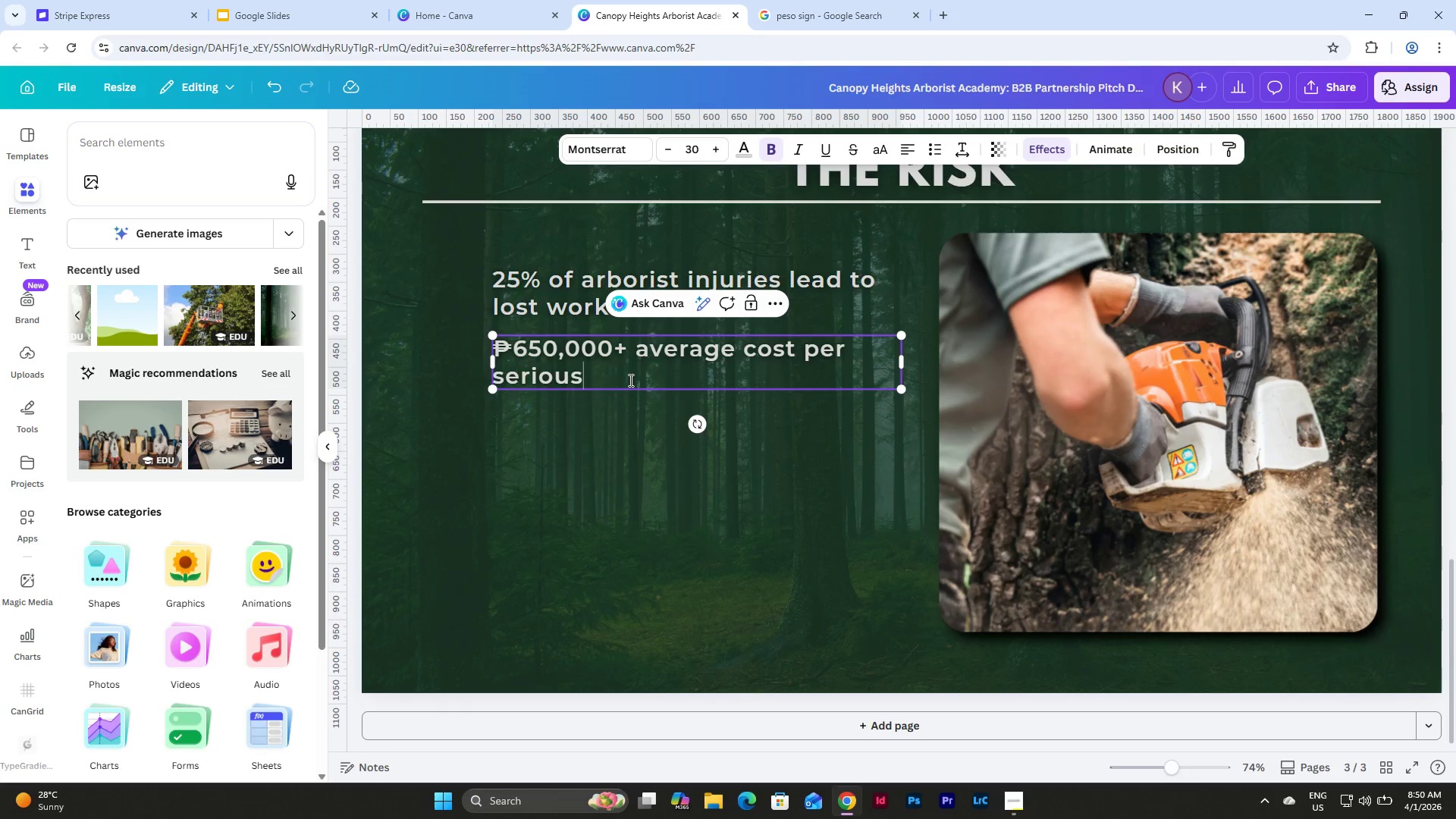 
type( wok)
key(Backspace)
type(rkpalce)
key(Backspace)
key(Backspace)
key(Backspace)
key(Backspace)
type(lace iunj)
key(Backspace)
key(Backspace)
key(Backspace)
type(njury)
 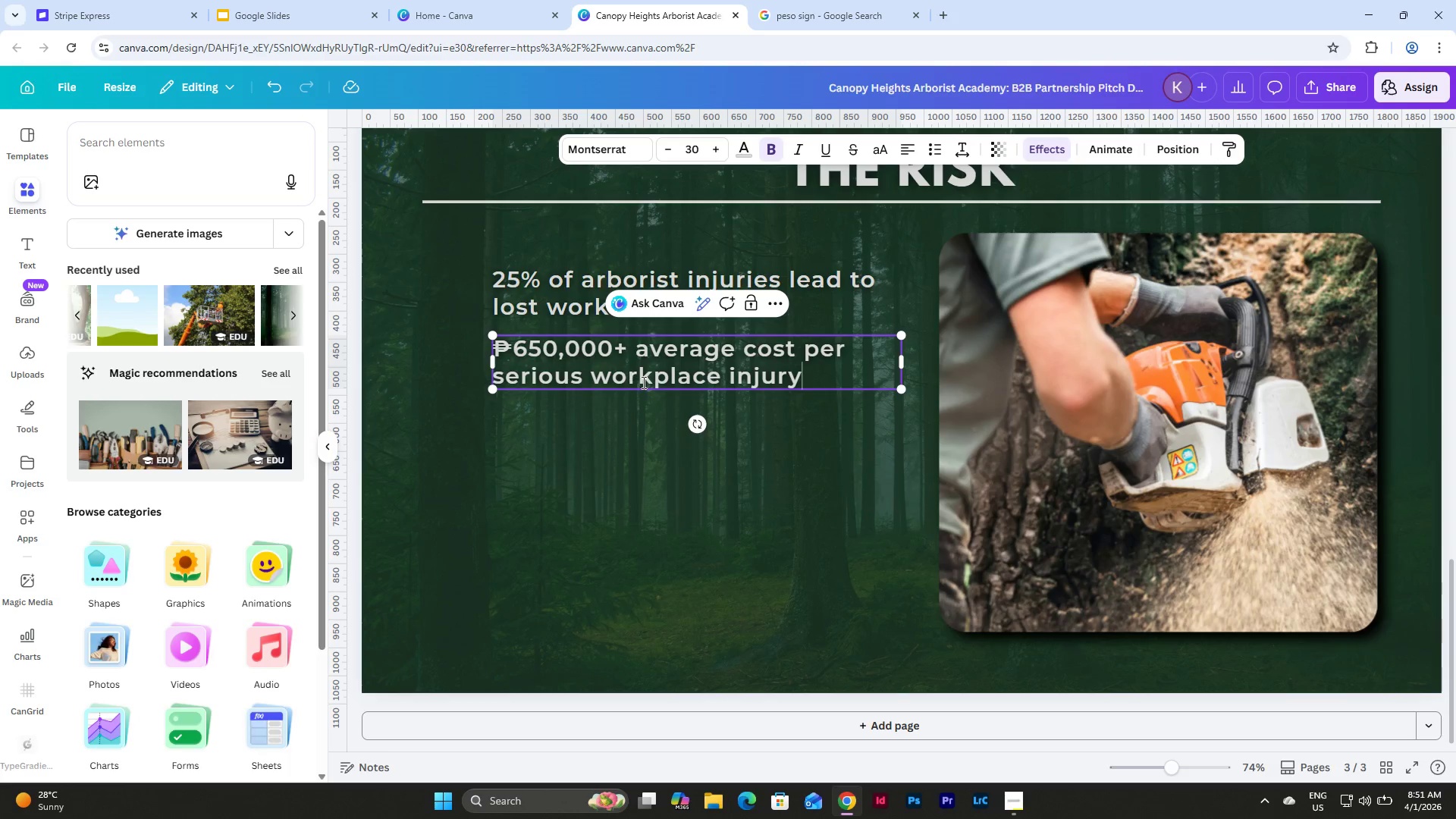 
left_click([667, 479])
 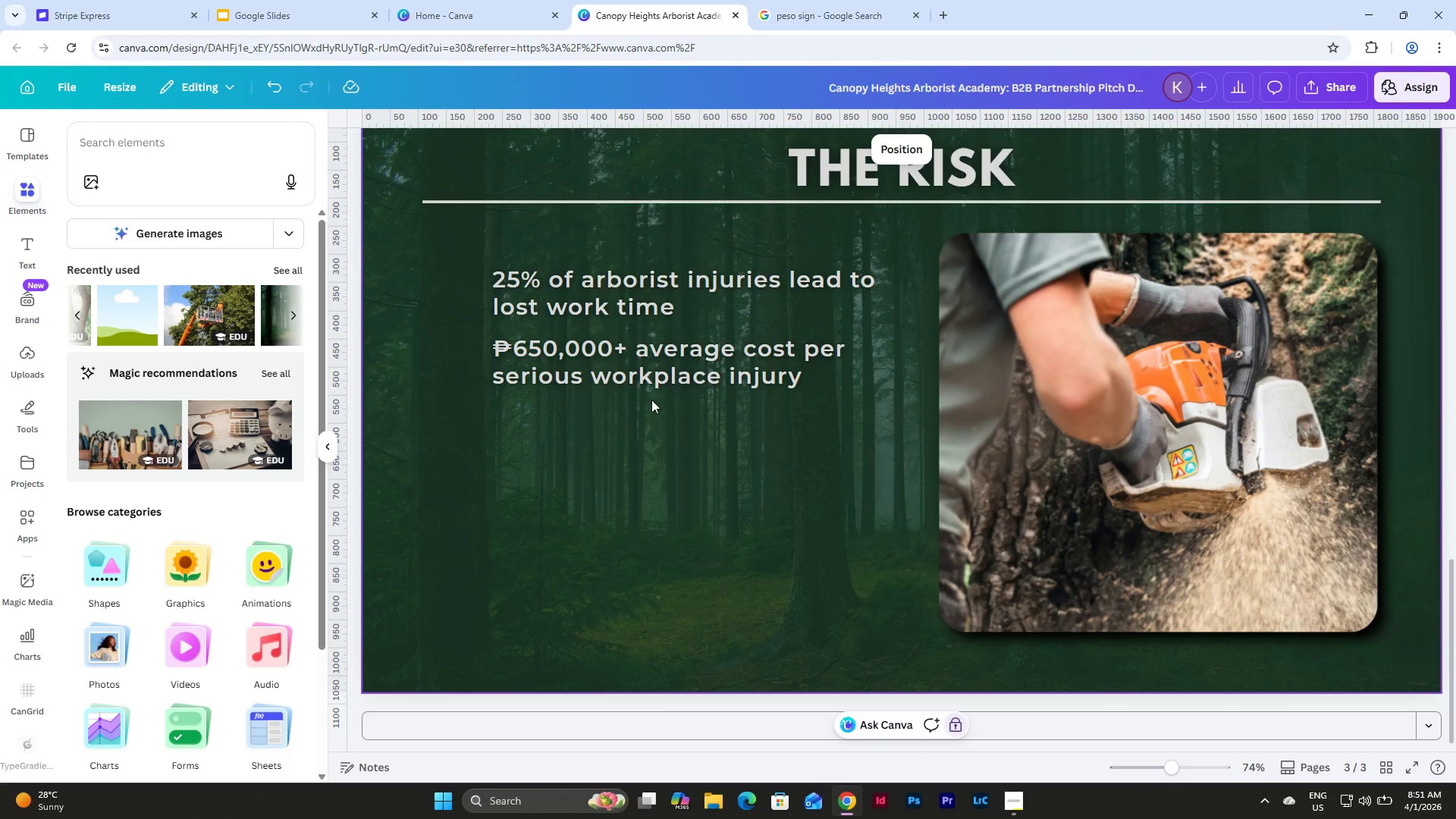 
left_click_drag(start_coordinate=[648, 368], to_coordinate=[635, 507])
 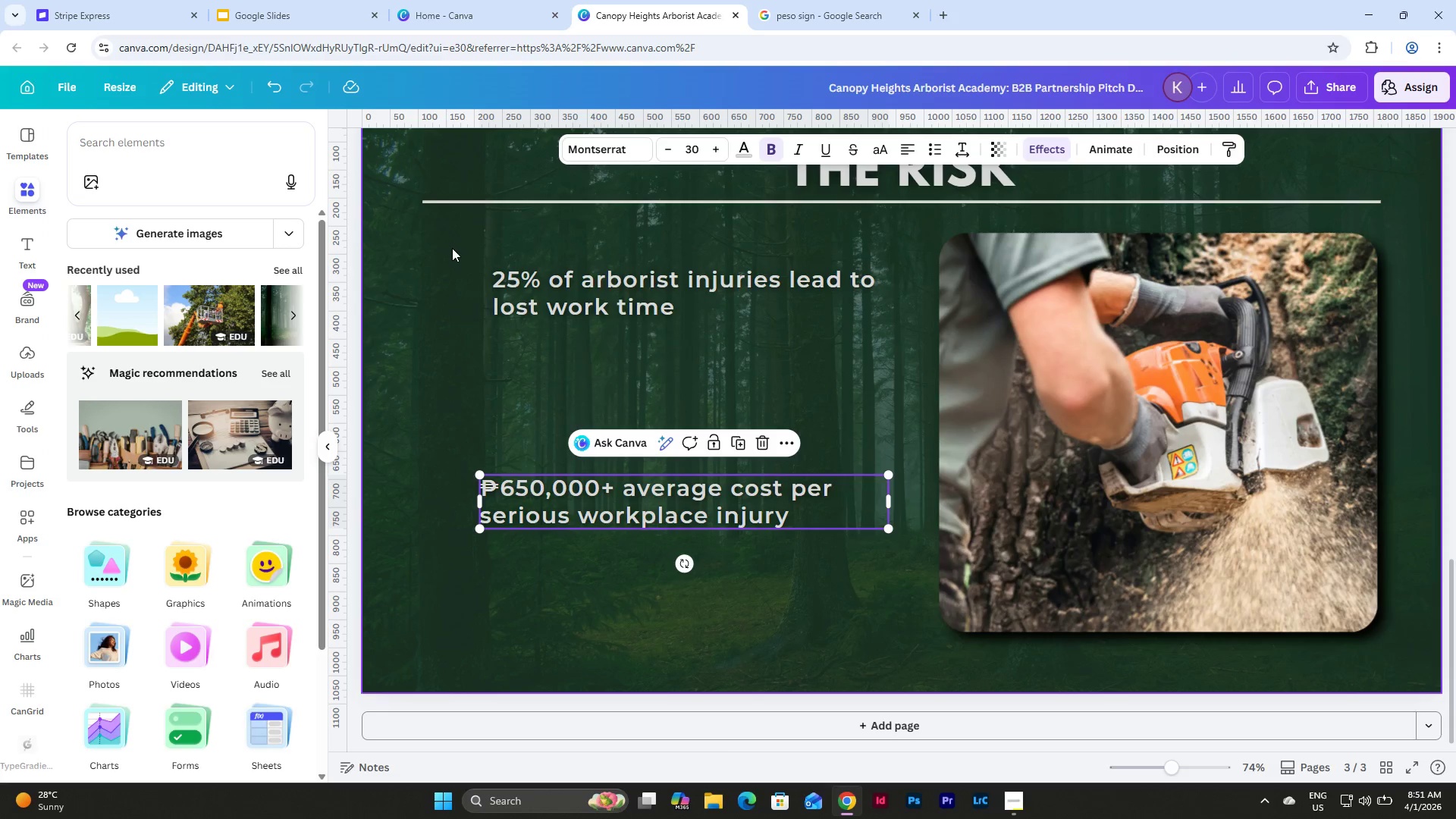 
left_click([555, 199])
 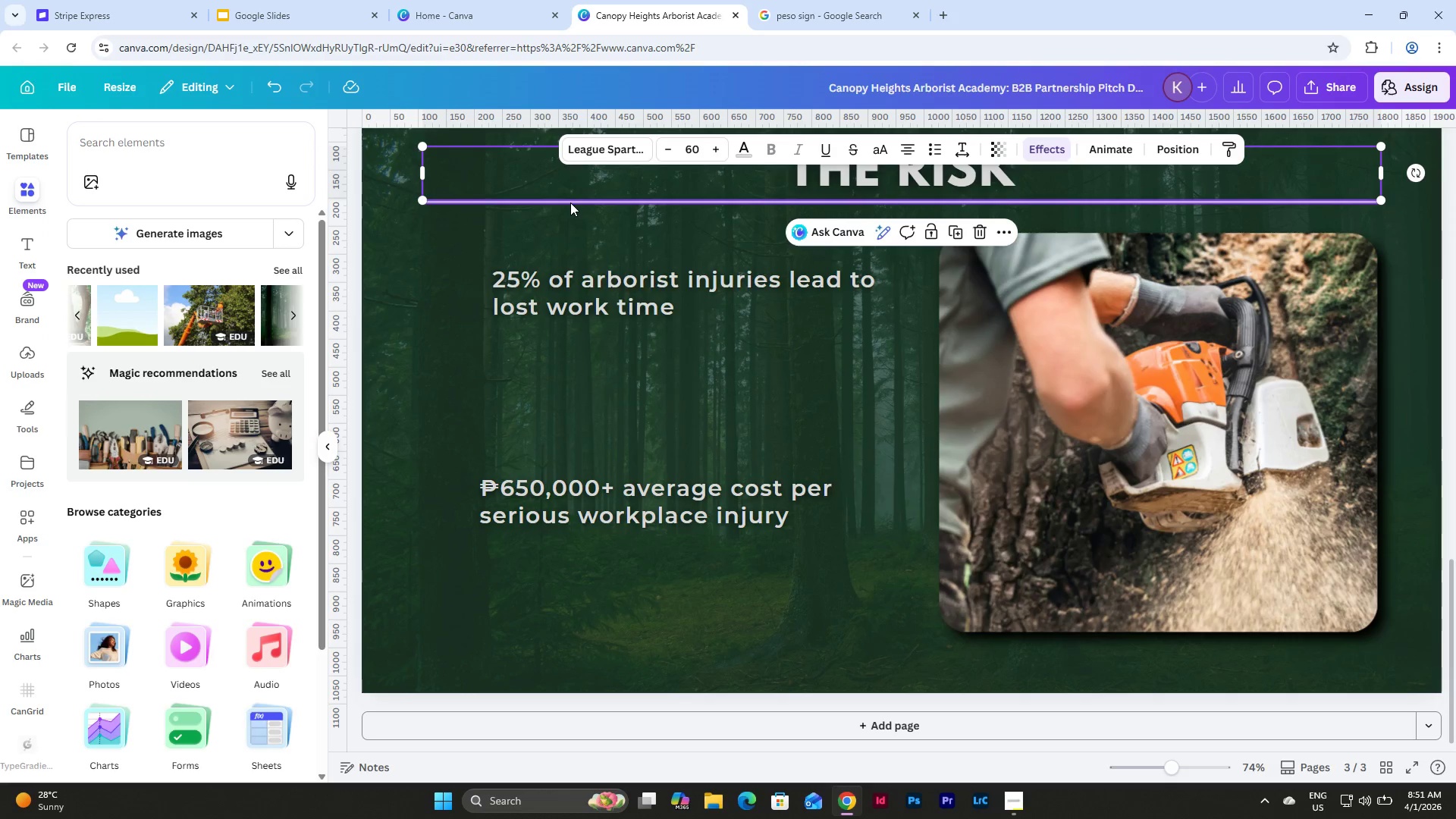 
left_click([570, 202])
 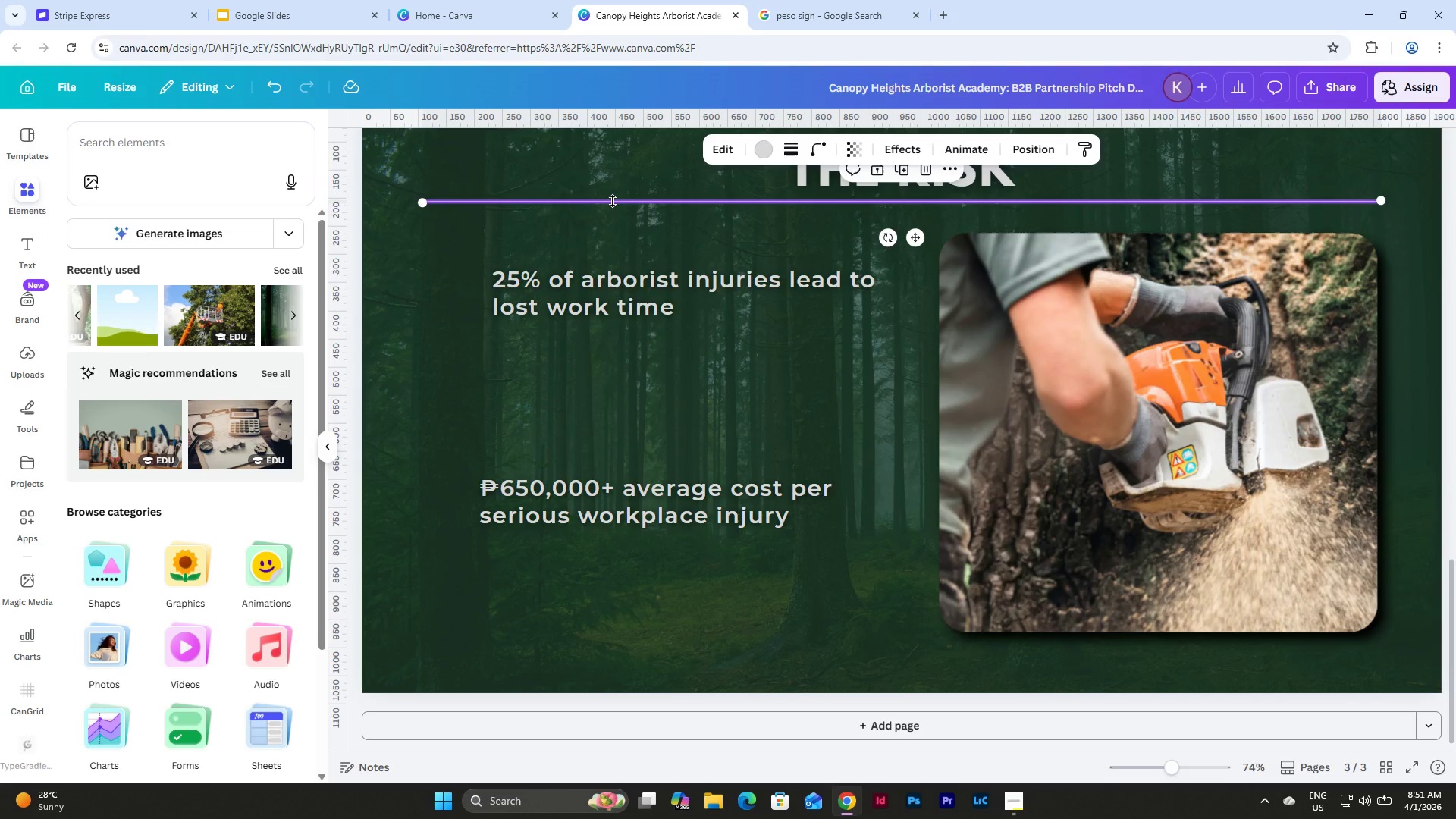 
key(Control+C)
 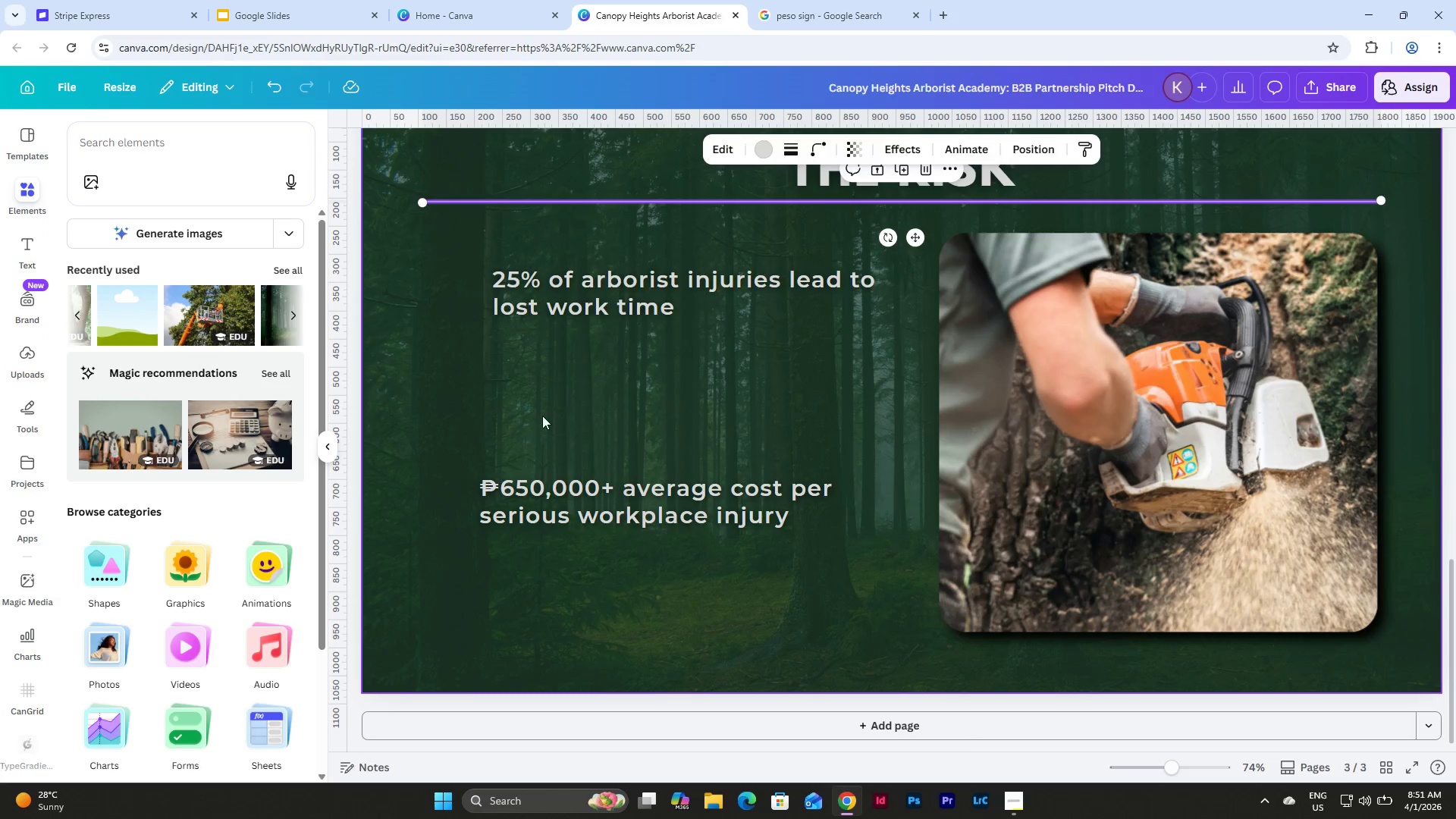 
key(Control+V)
 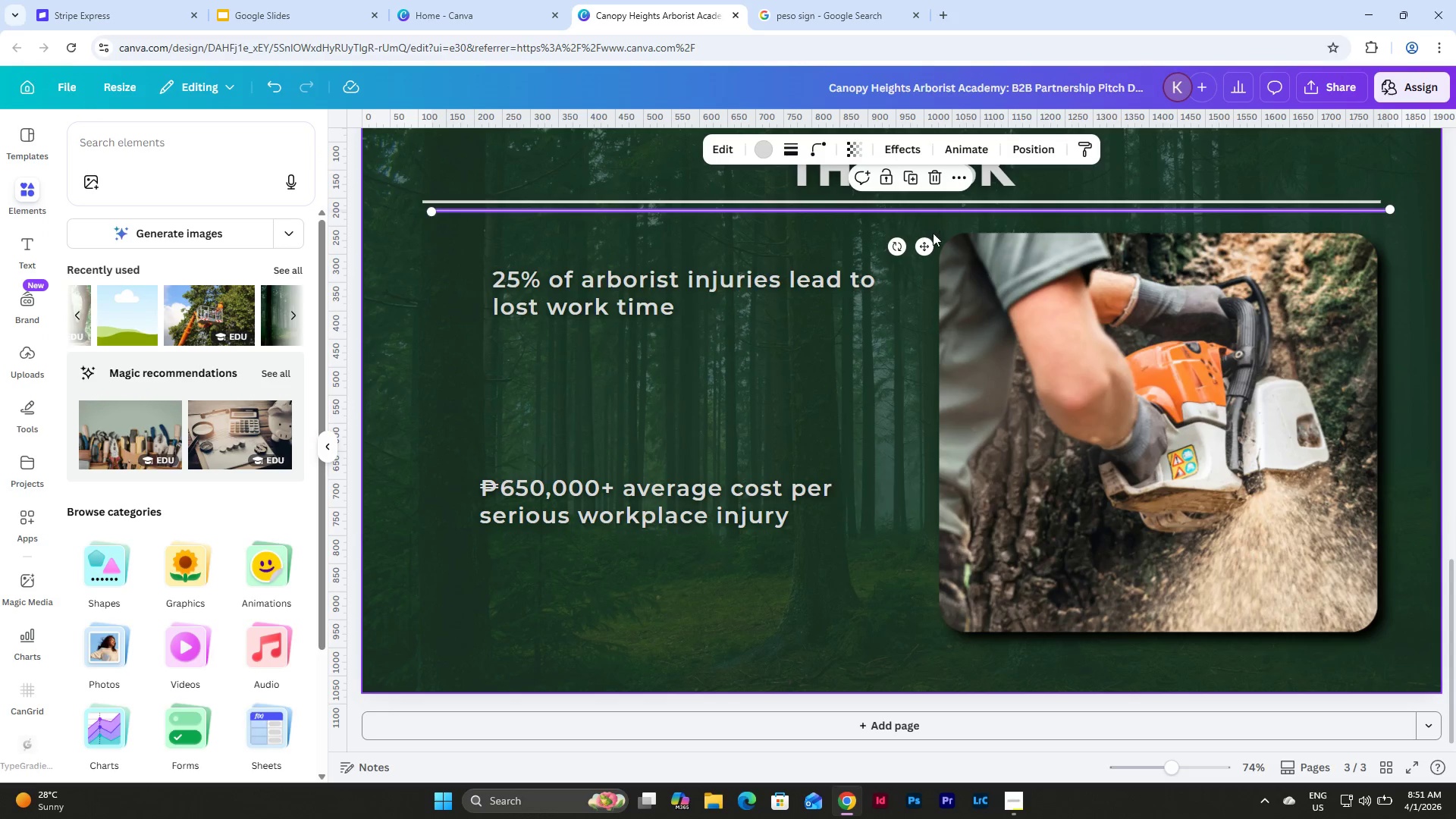 
left_click_drag(start_coordinate=[920, 248], to_coordinate=[901, 376])
 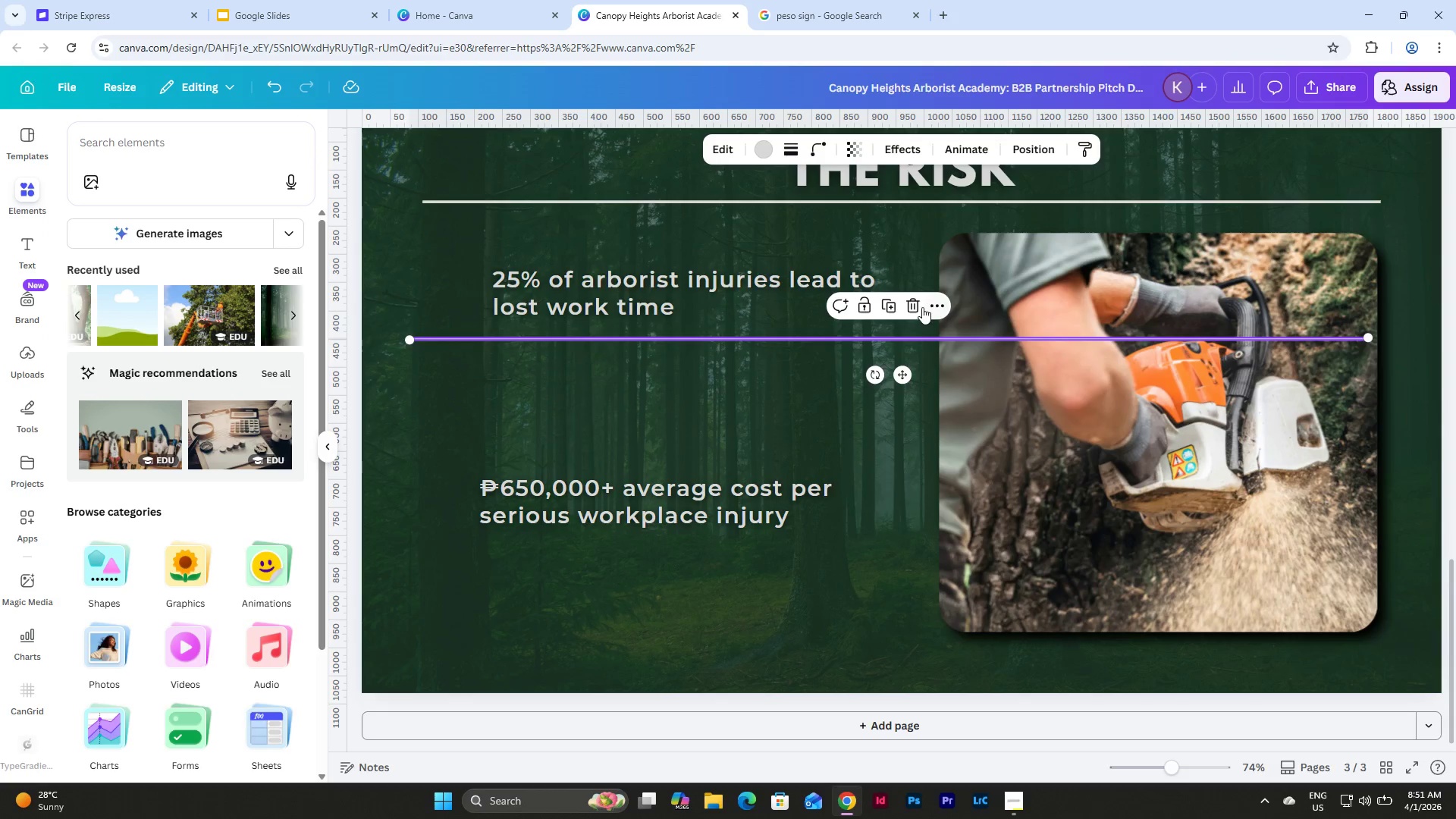 
left_click([916, 304])
 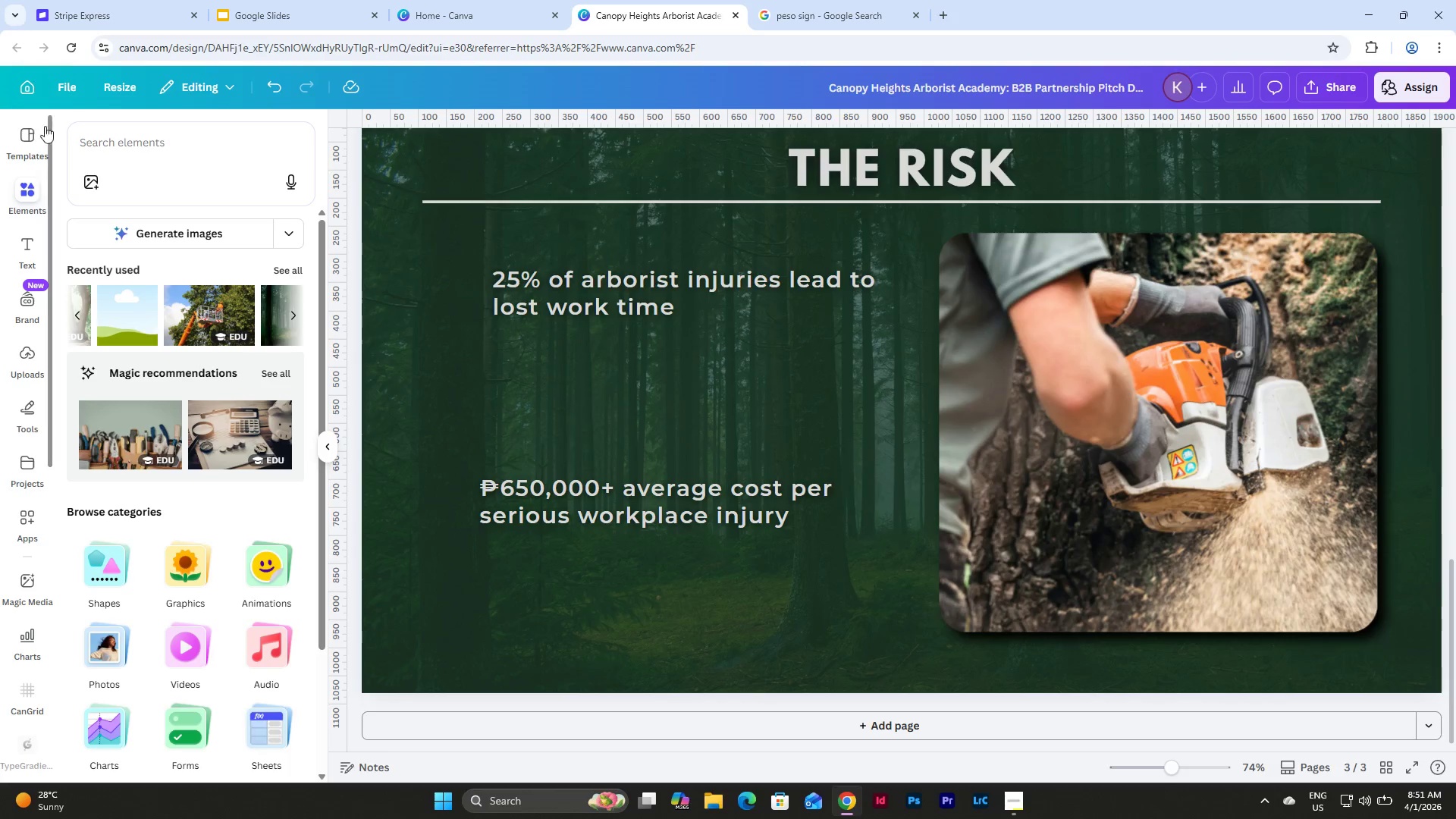 
left_click([146, 162])
 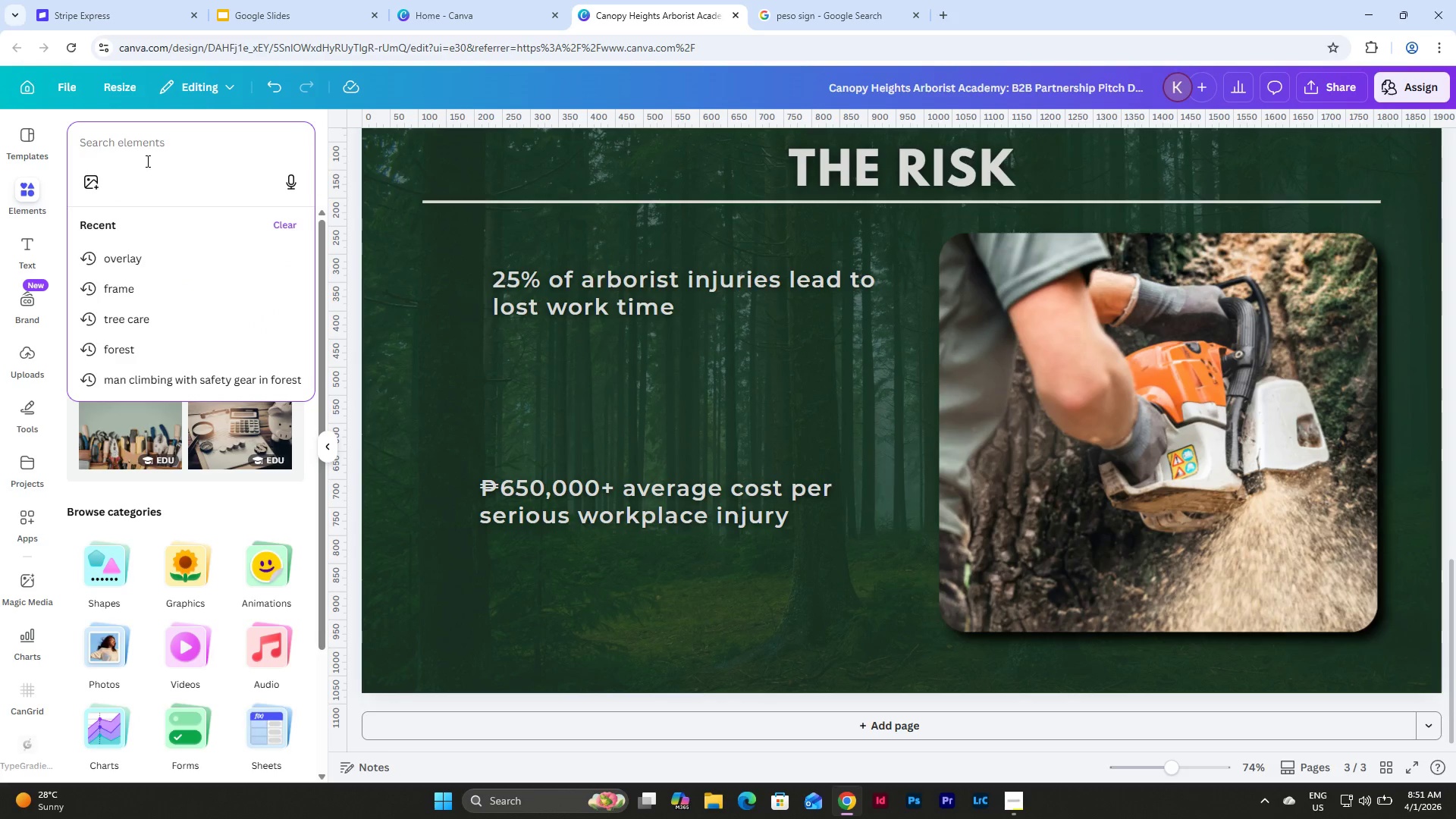 
key(S)
 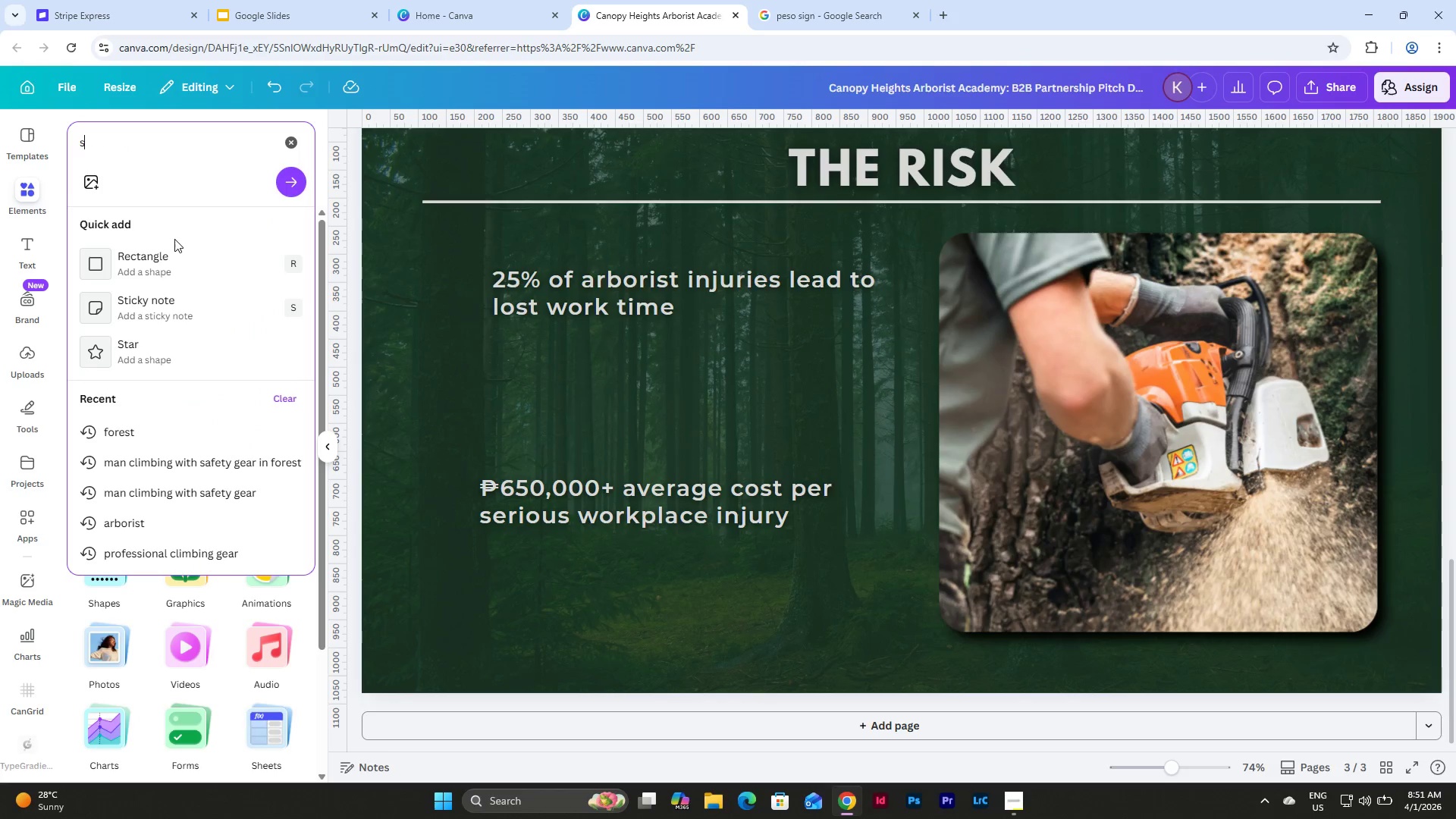 
left_click([164, 259])
 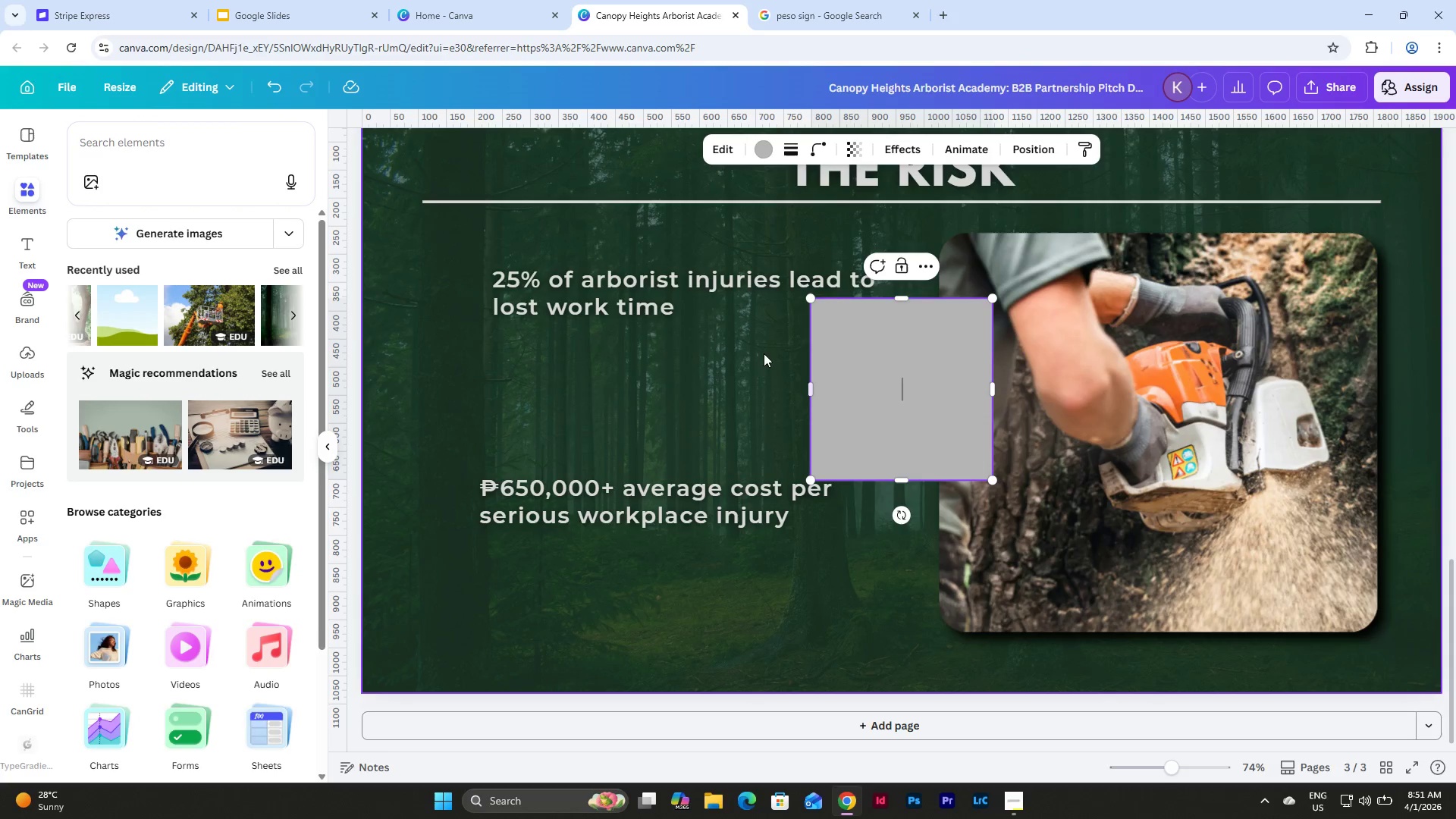 
double_click([869, 358])
 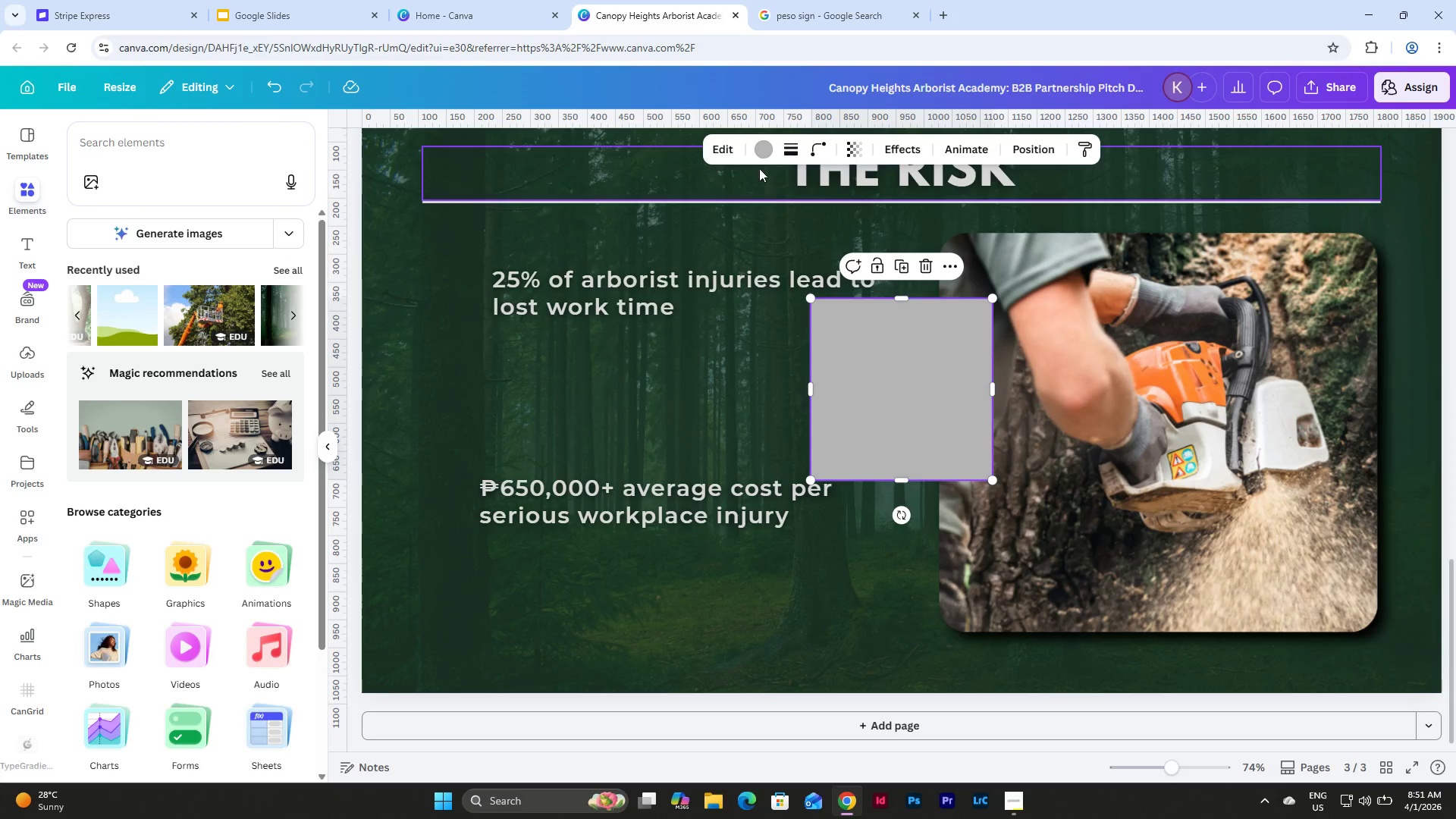 
left_click([765, 145])
 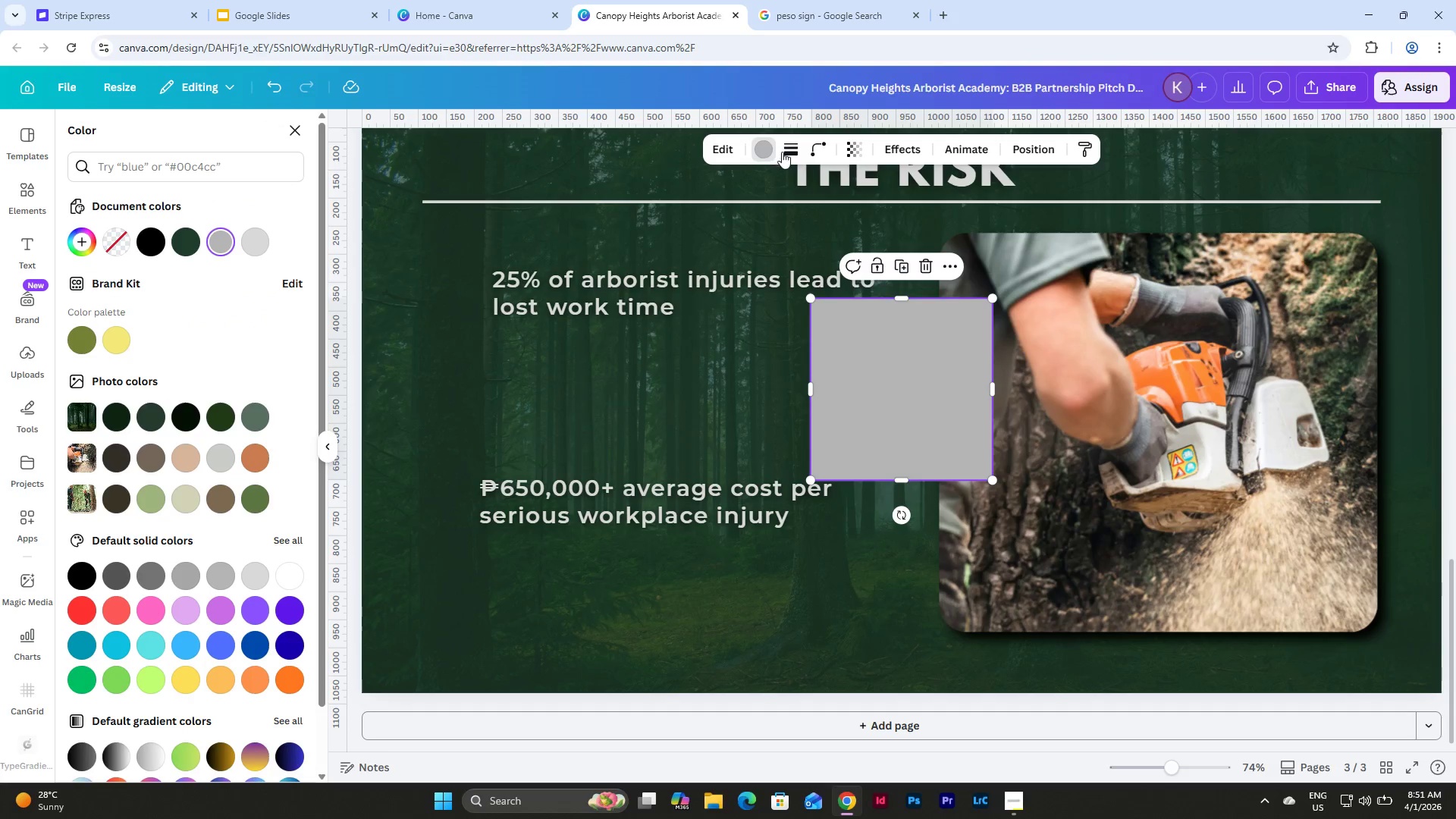 
left_click([790, 149])
 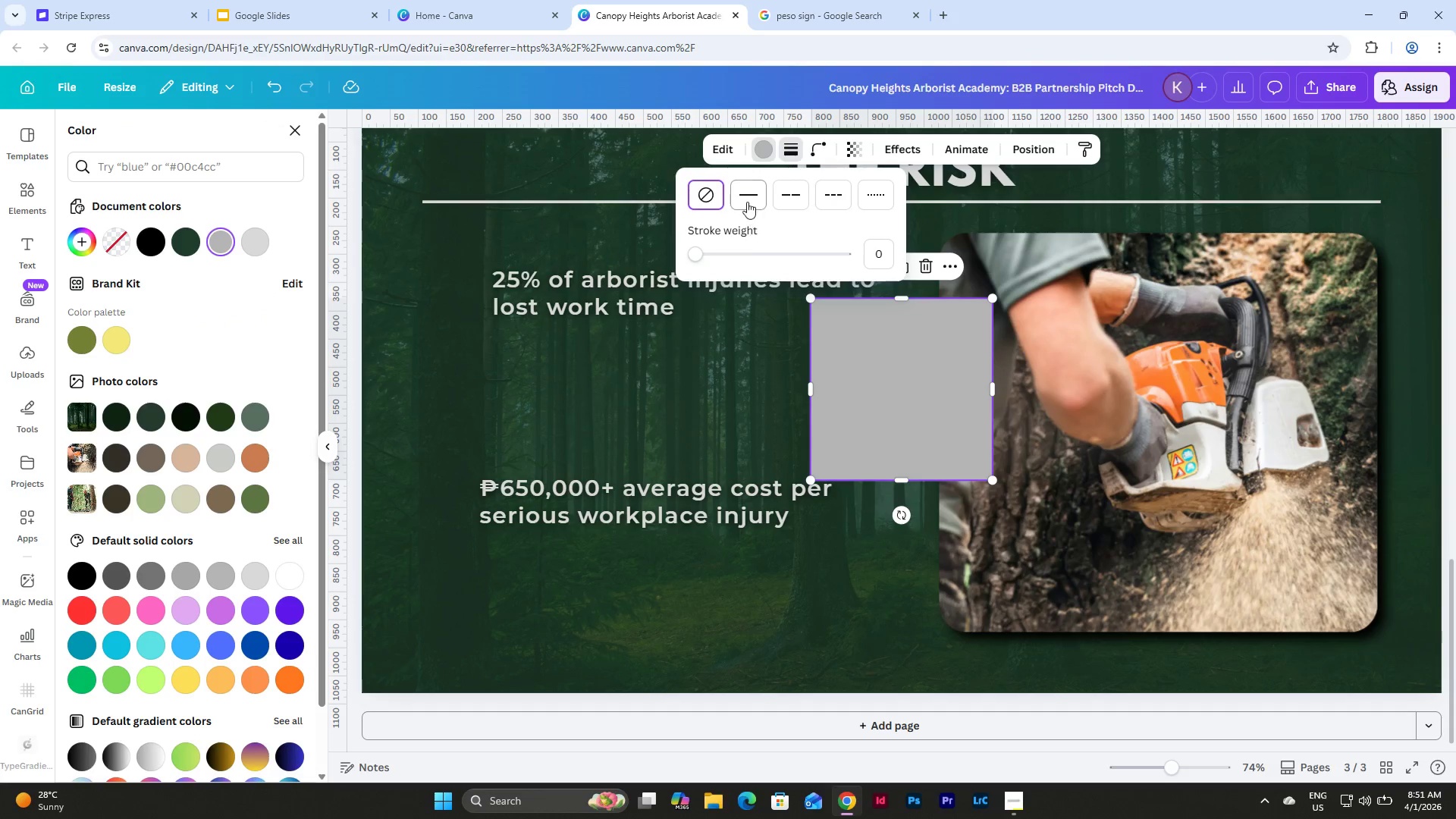 
left_click([747, 199])
 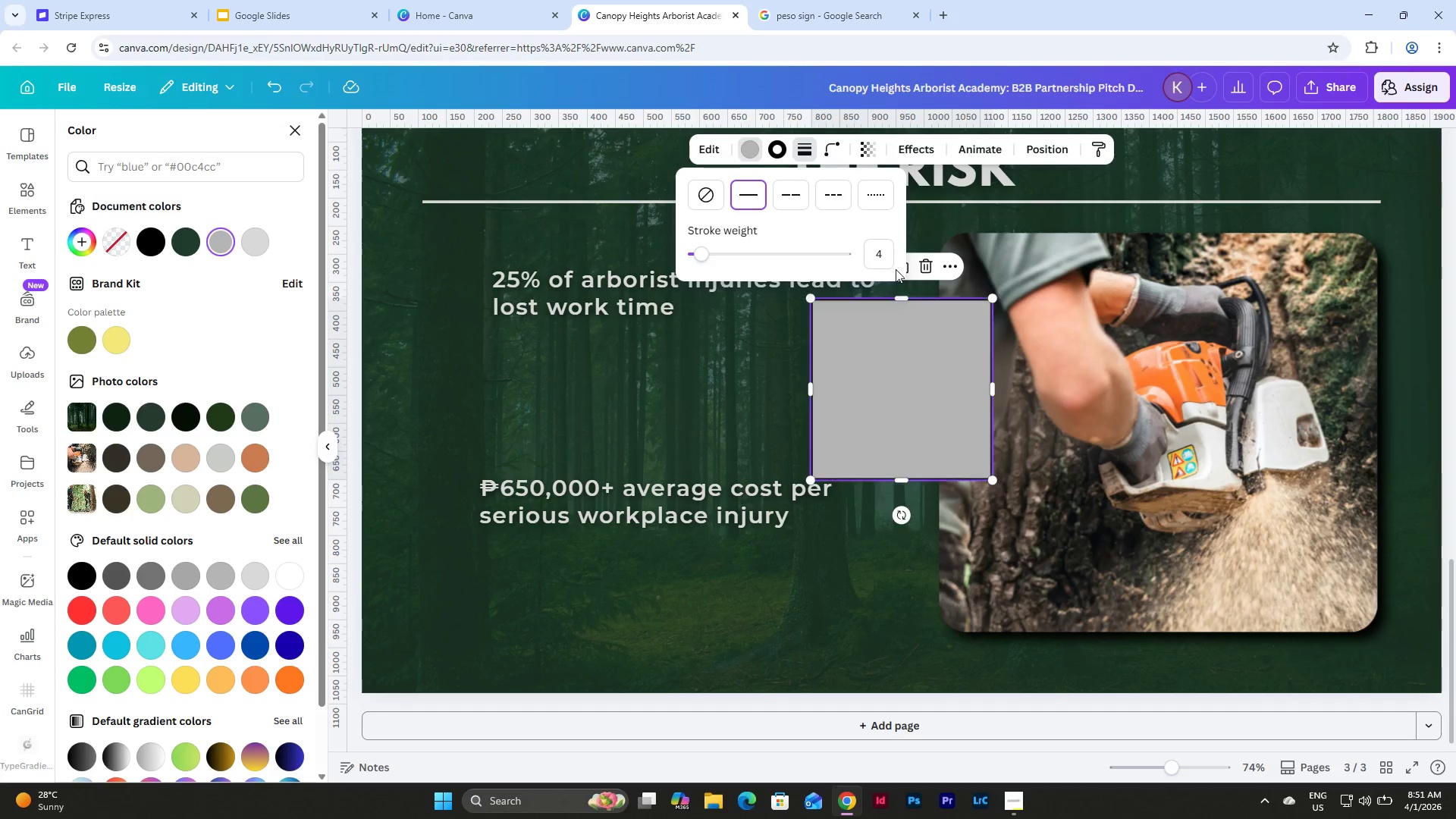 
left_click_drag(start_coordinate=[888, 255], to_coordinate=[844, 253])
 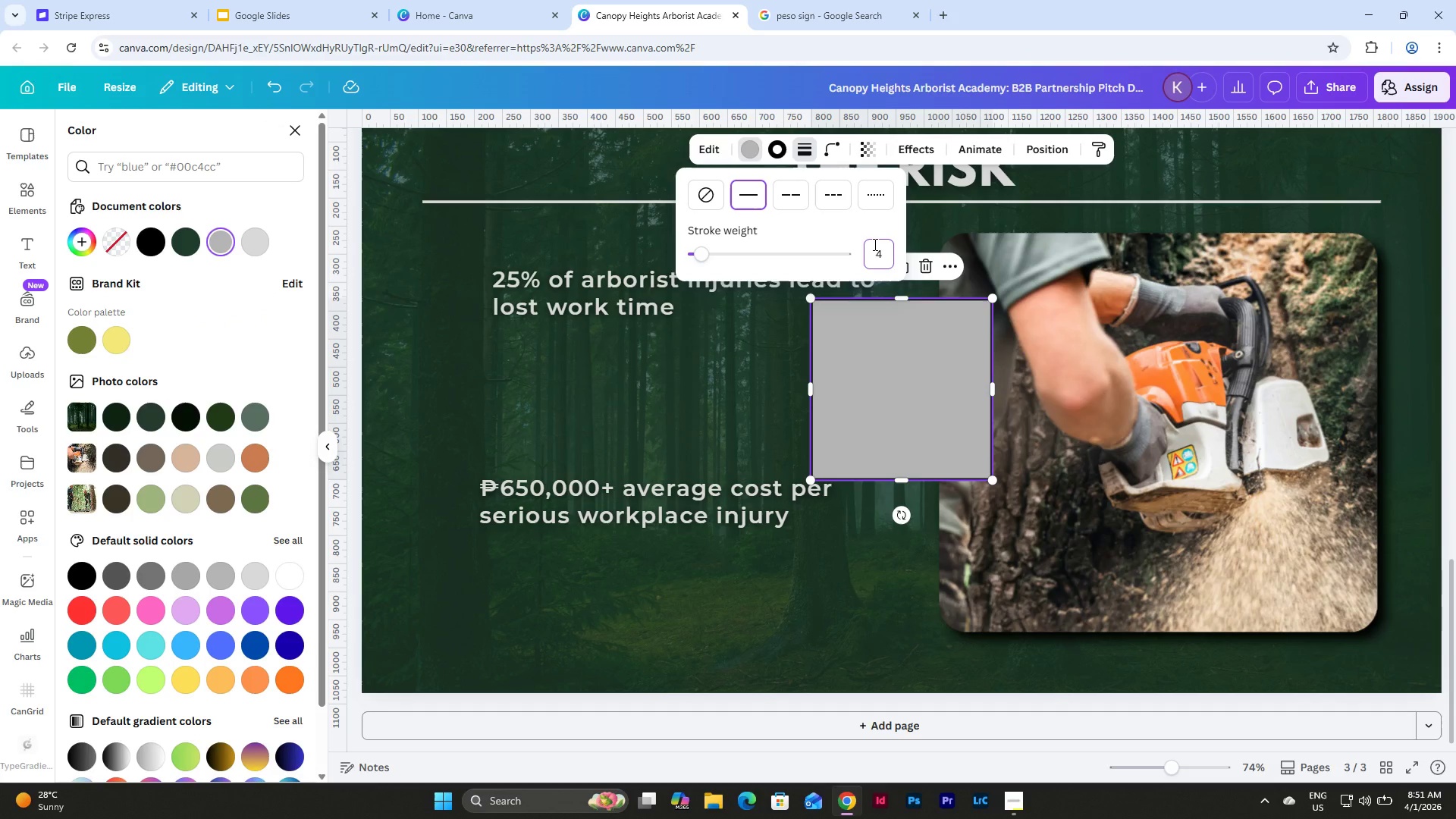 
left_click_drag(start_coordinate=[874, 244], to_coordinate=[889, 261])
 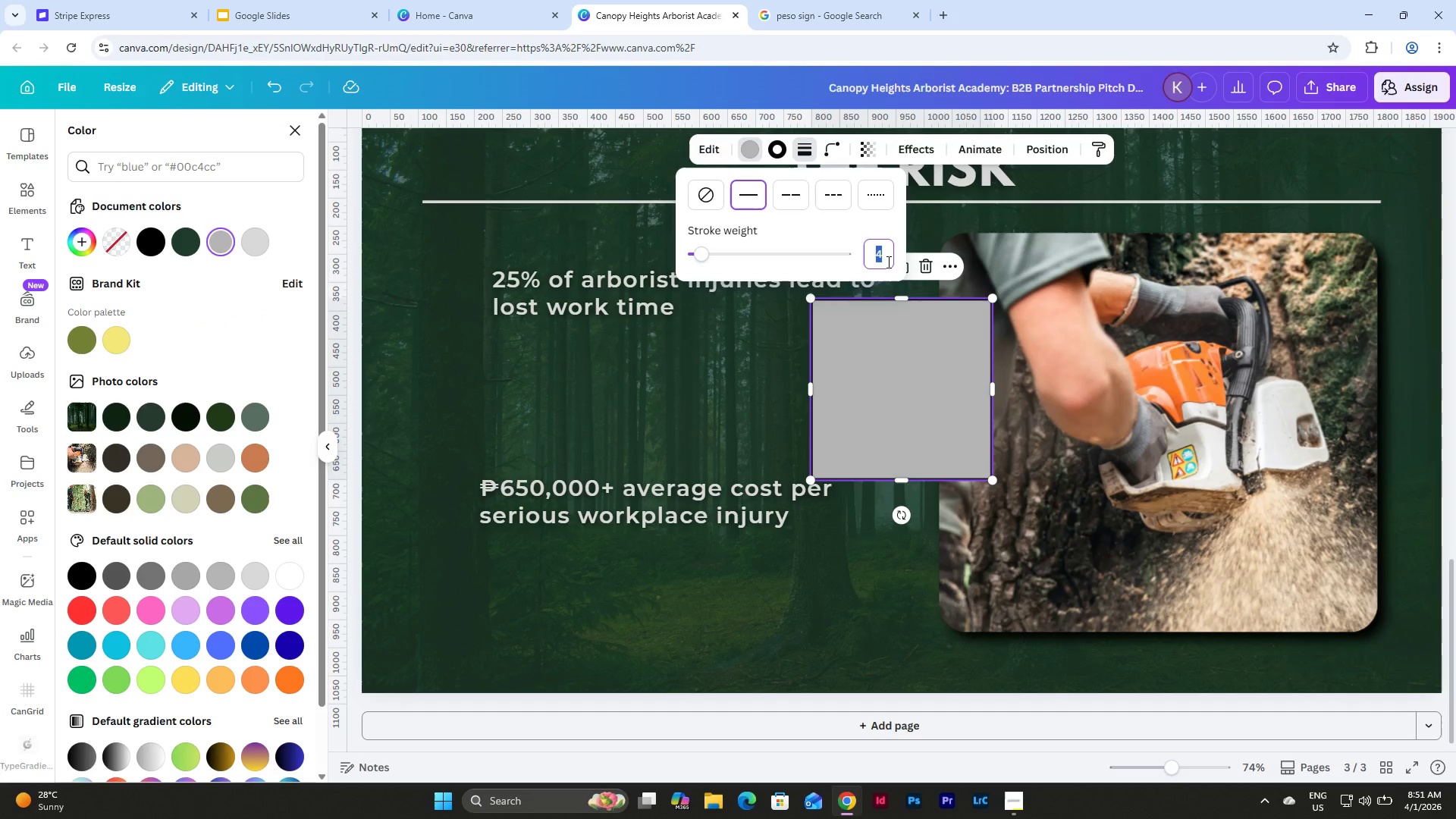 
key(Numpad5)
 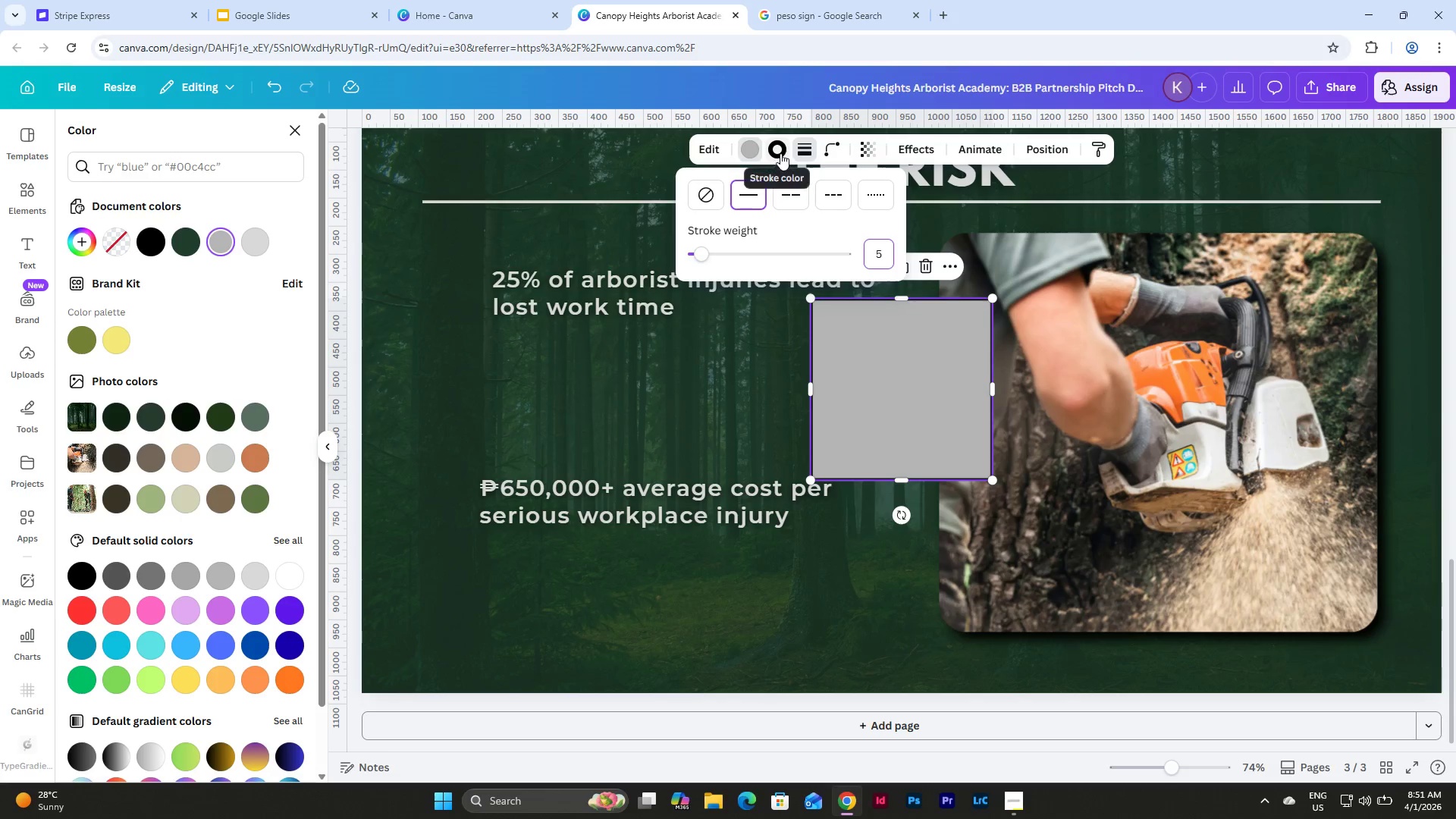 
double_click([779, 152])
 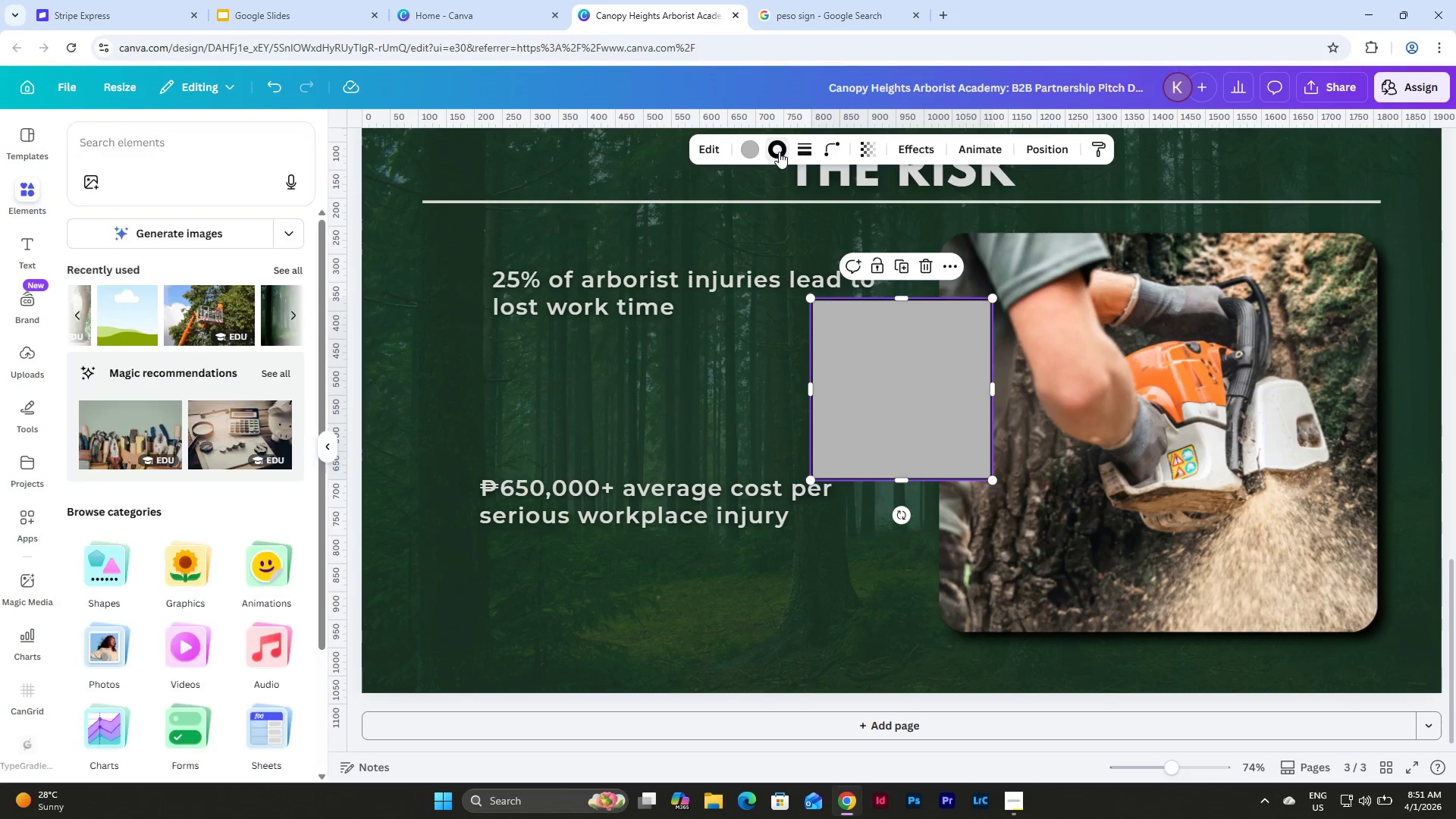 
triple_click([779, 152])
 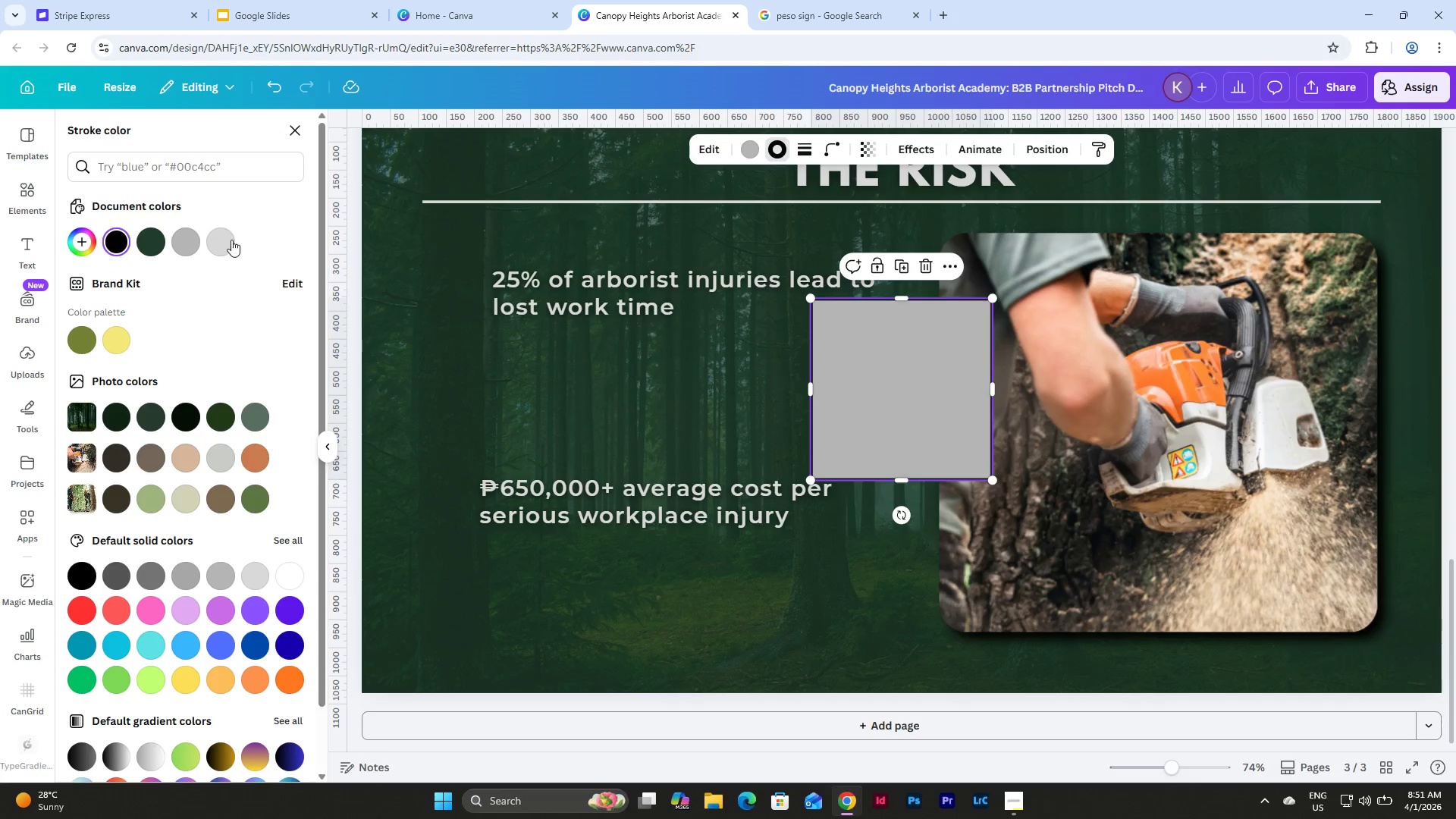 
left_click([225, 239])
 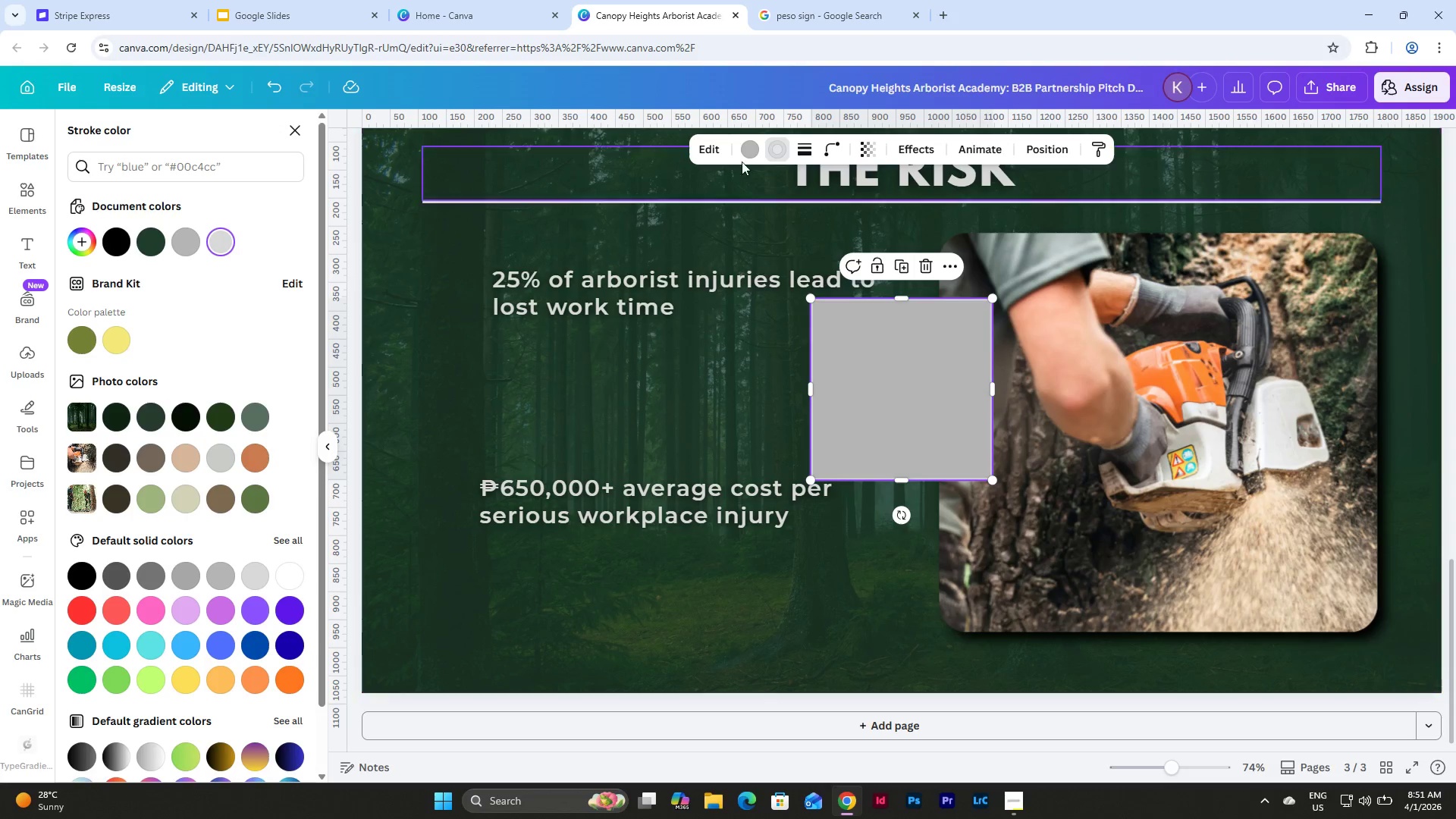 
left_click([746, 152])
 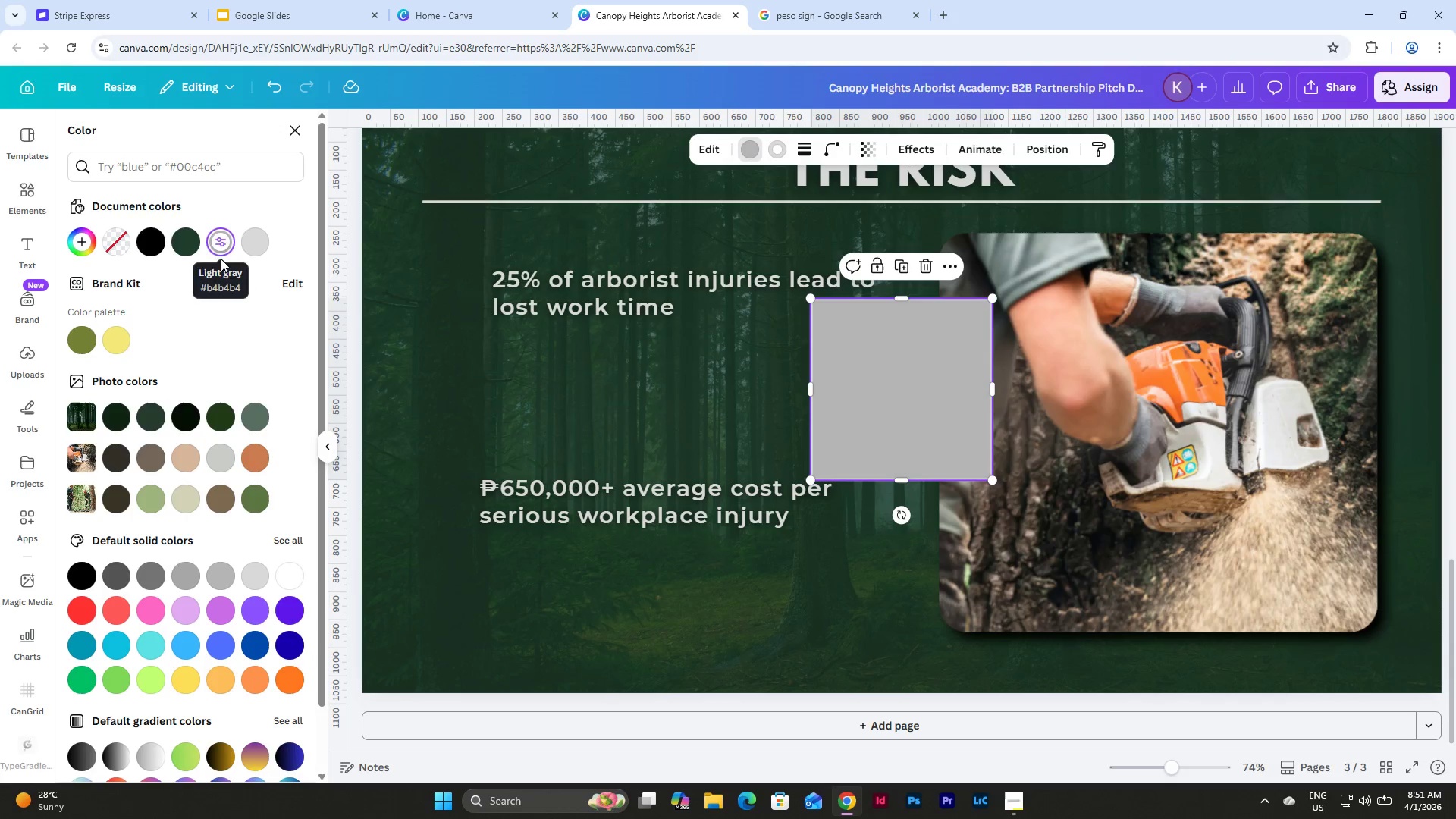 
left_click([108, 242])
 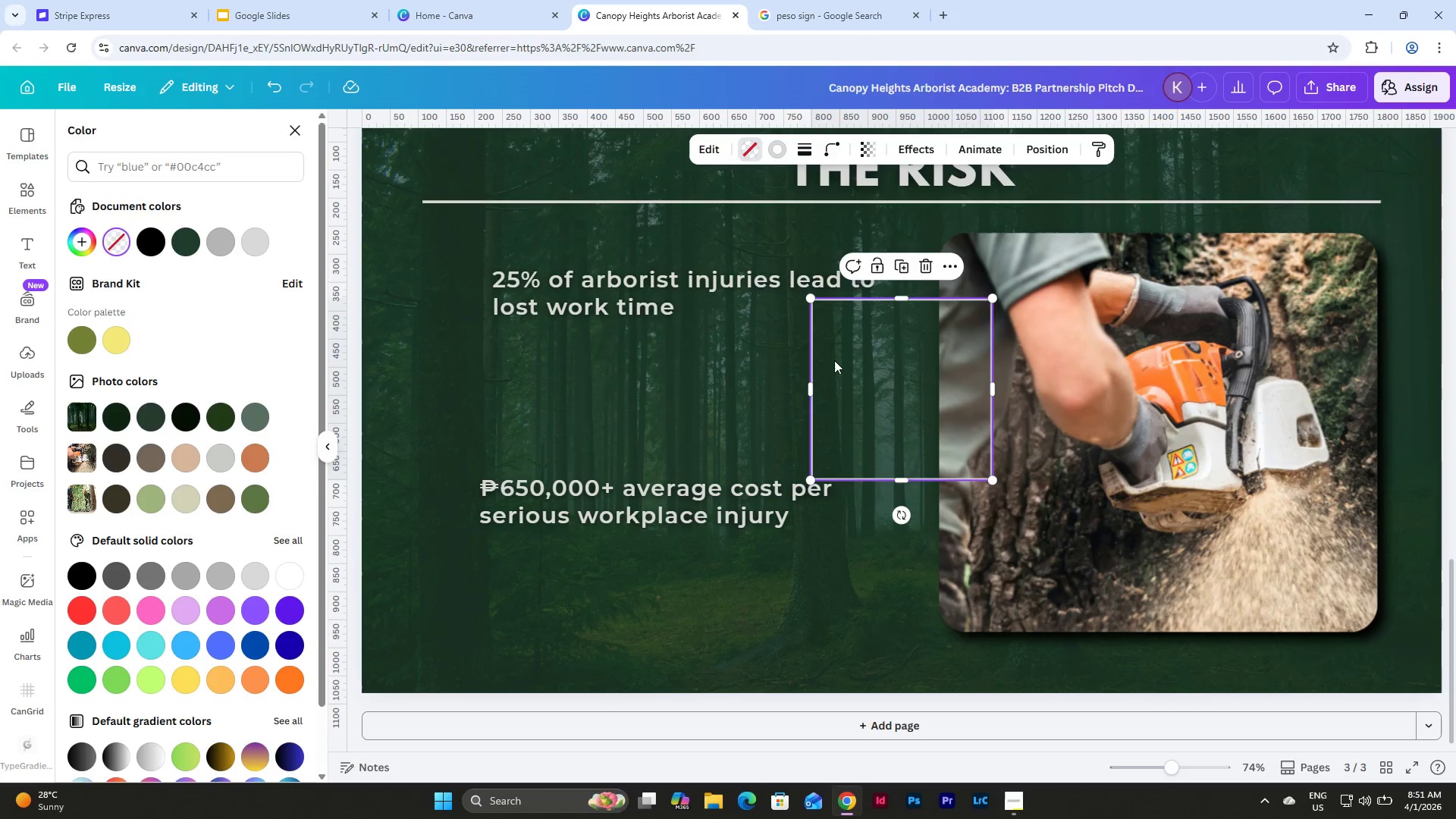 
left_click_drag(start_coordinate=[873, 360], to_coordinate=[544, 318])
 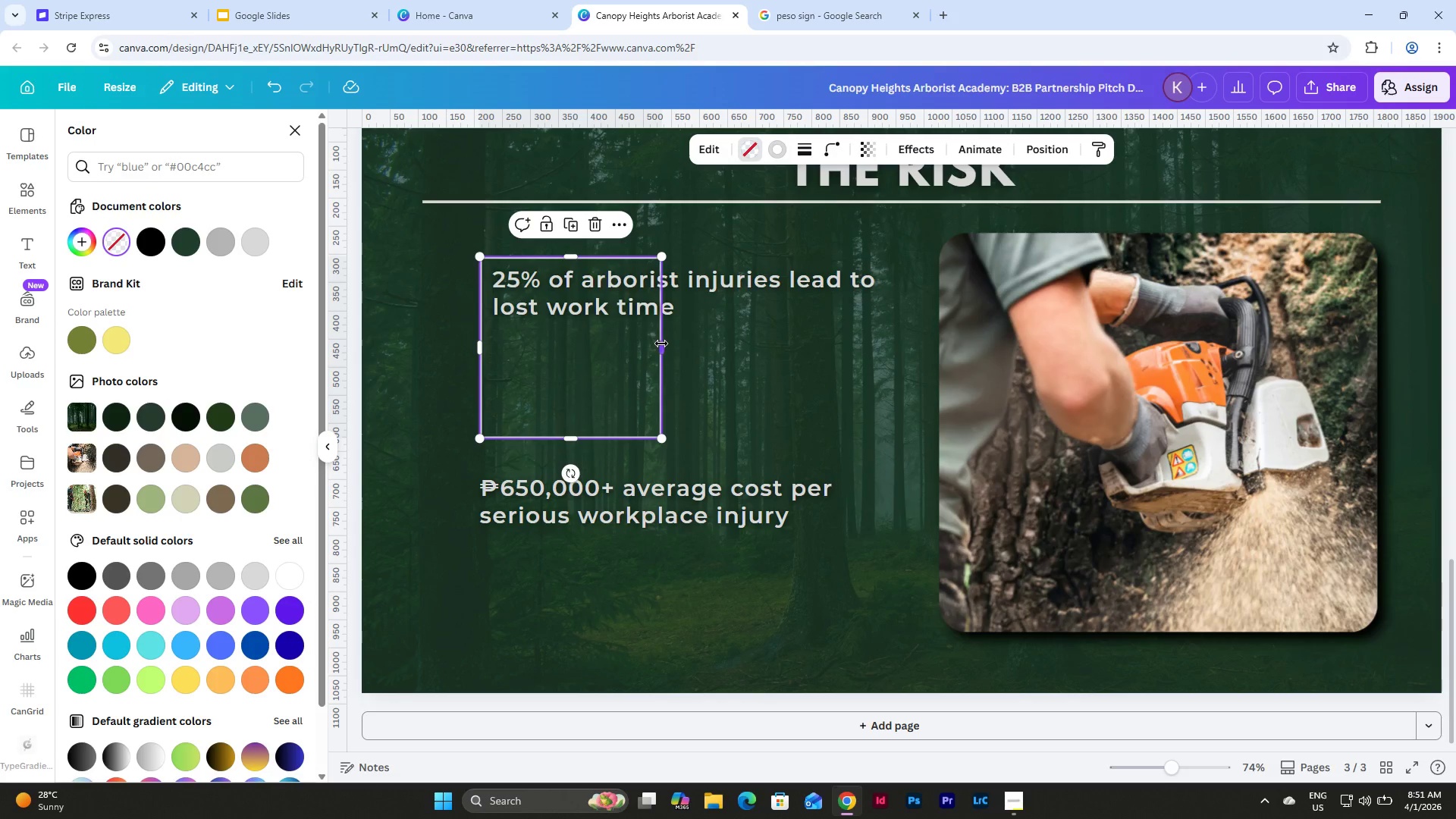 
left_click_drag(start_coordinate=[665, 346], to_coordinate=[892, 361])
 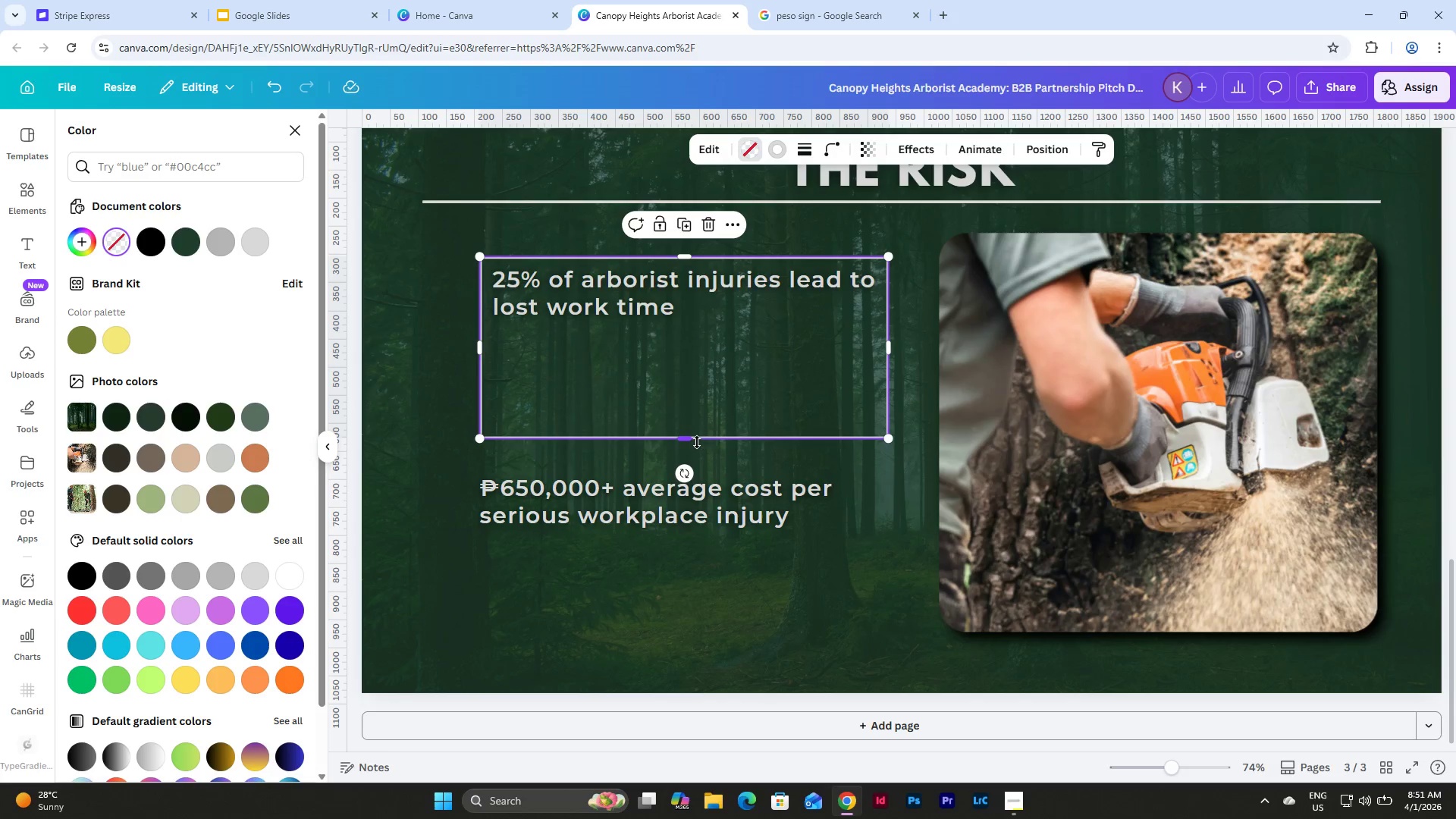 
left_click_drag(start_coordinate=[689, 441], to_coordinate=[686, 331])
 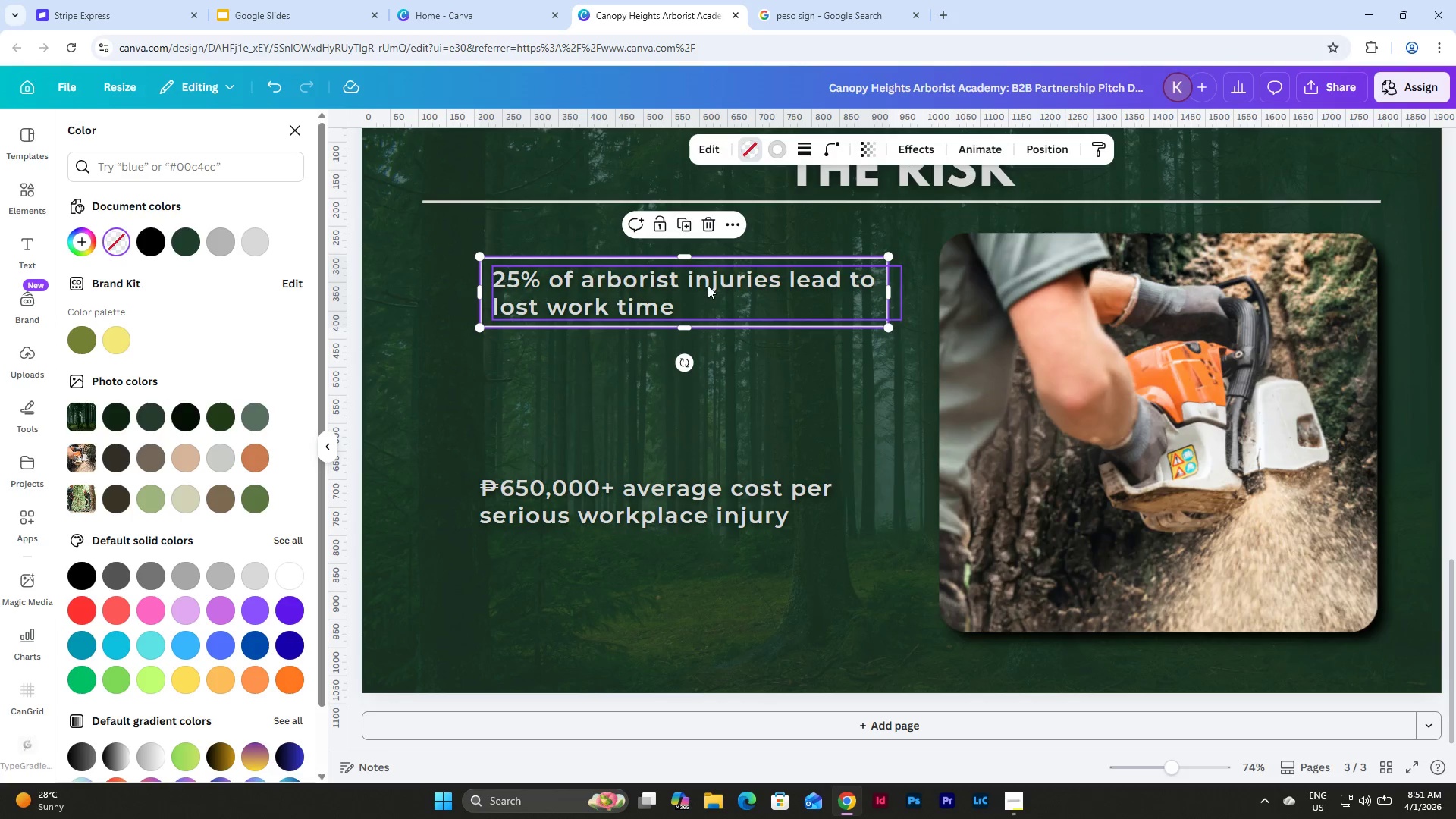 
left_click([708, 283])
 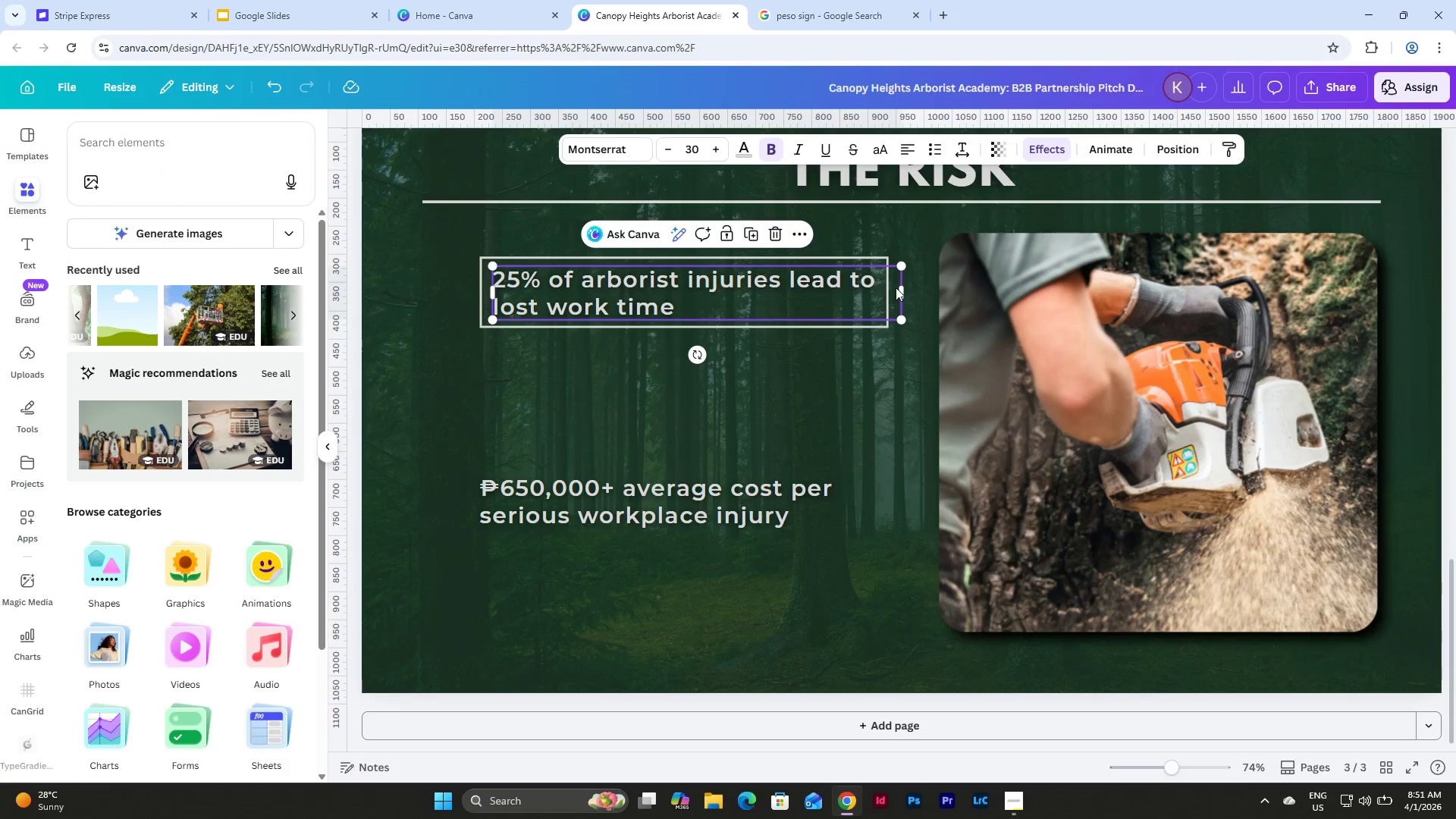 
left_click_drag(start_coordinate=[905, 292], to_coordinate=[882, 293])
 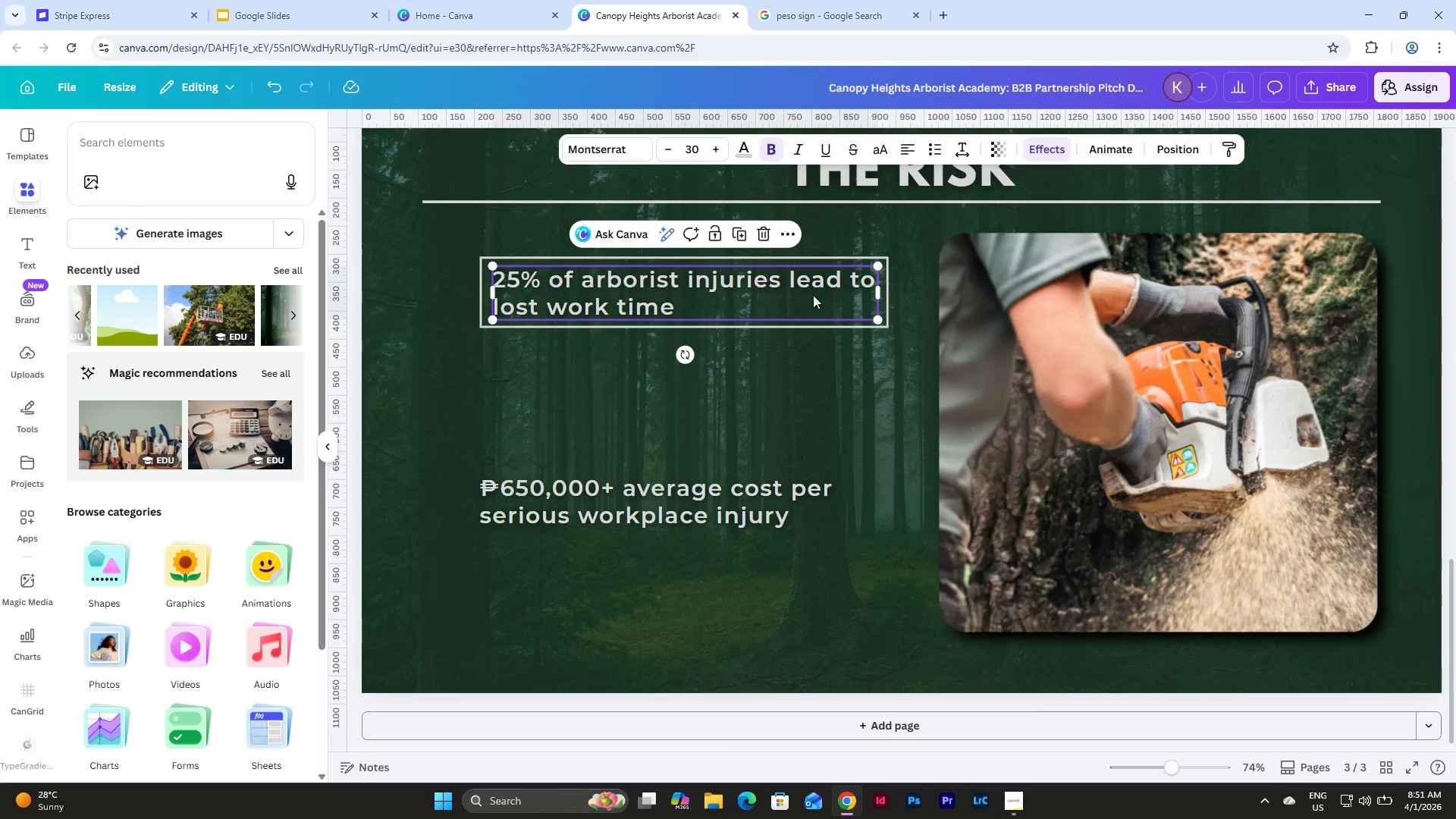 
left_click_drag(start_coordinate=[813, 295], to_coordinate=[808, 296])
 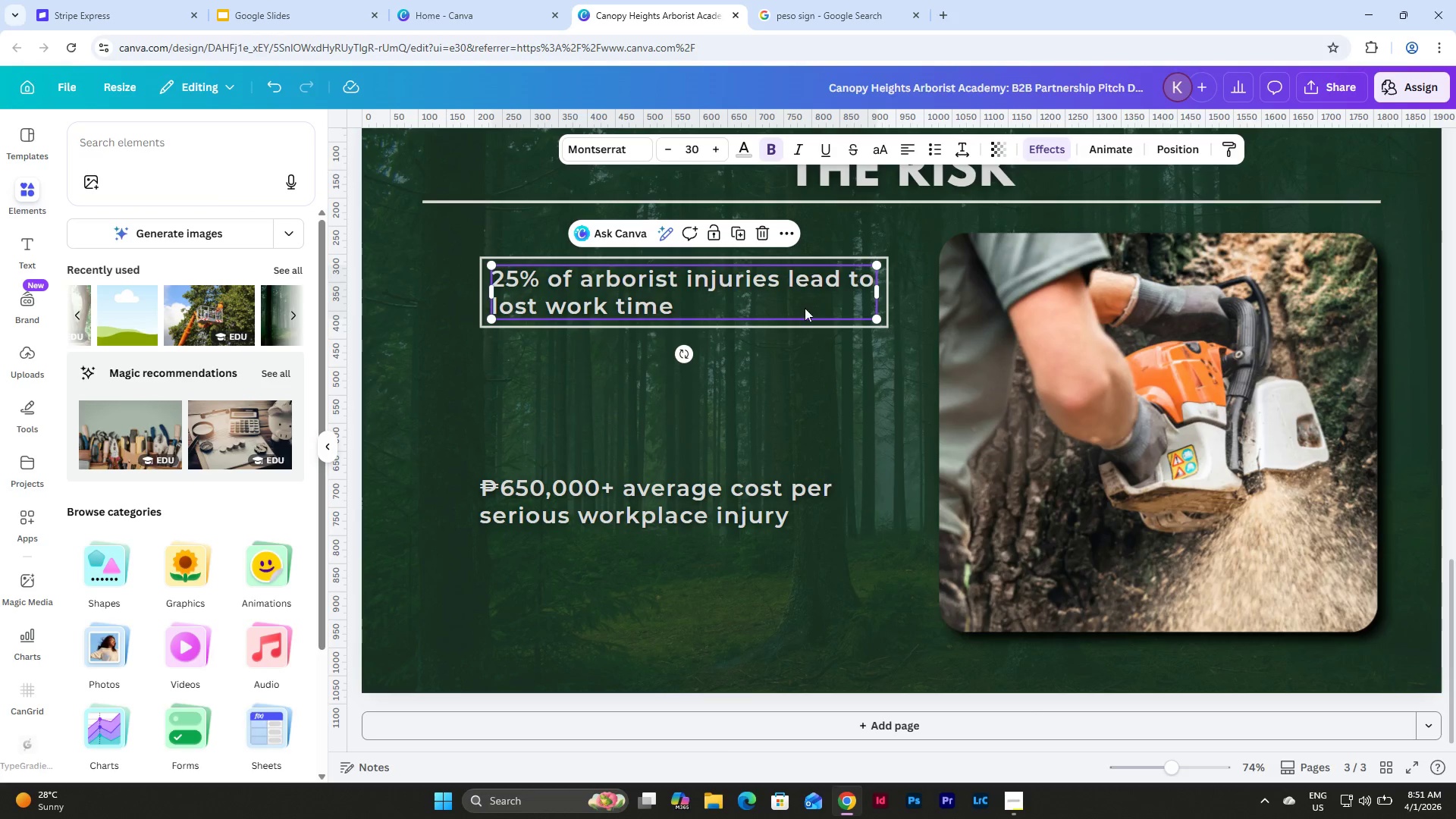 
left_click([802, 378])
 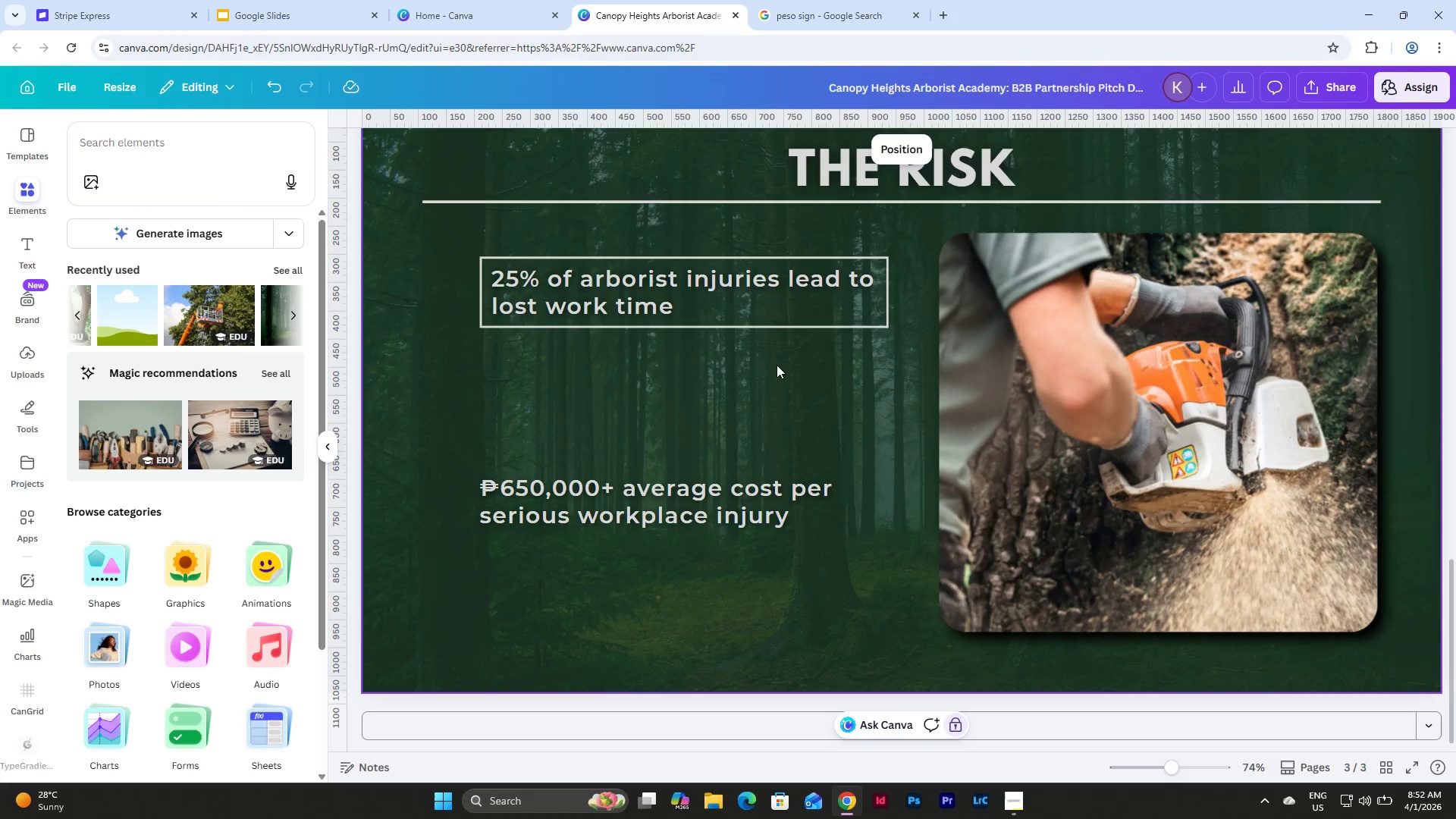 
left_click_drag(start_coordinate=[777, 360], to_coordinate=[462, 241])
 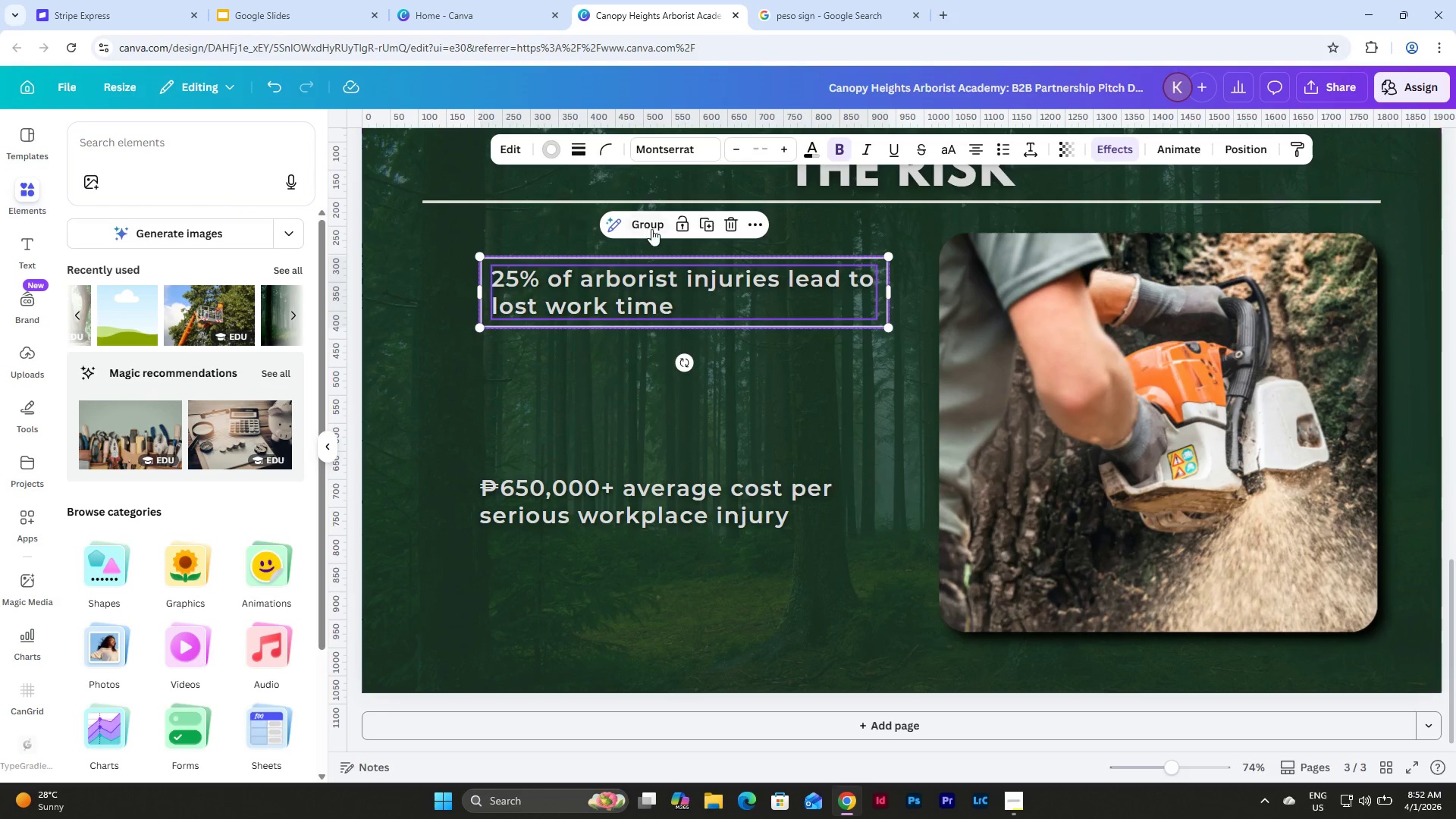 
left_click([653, 222])
 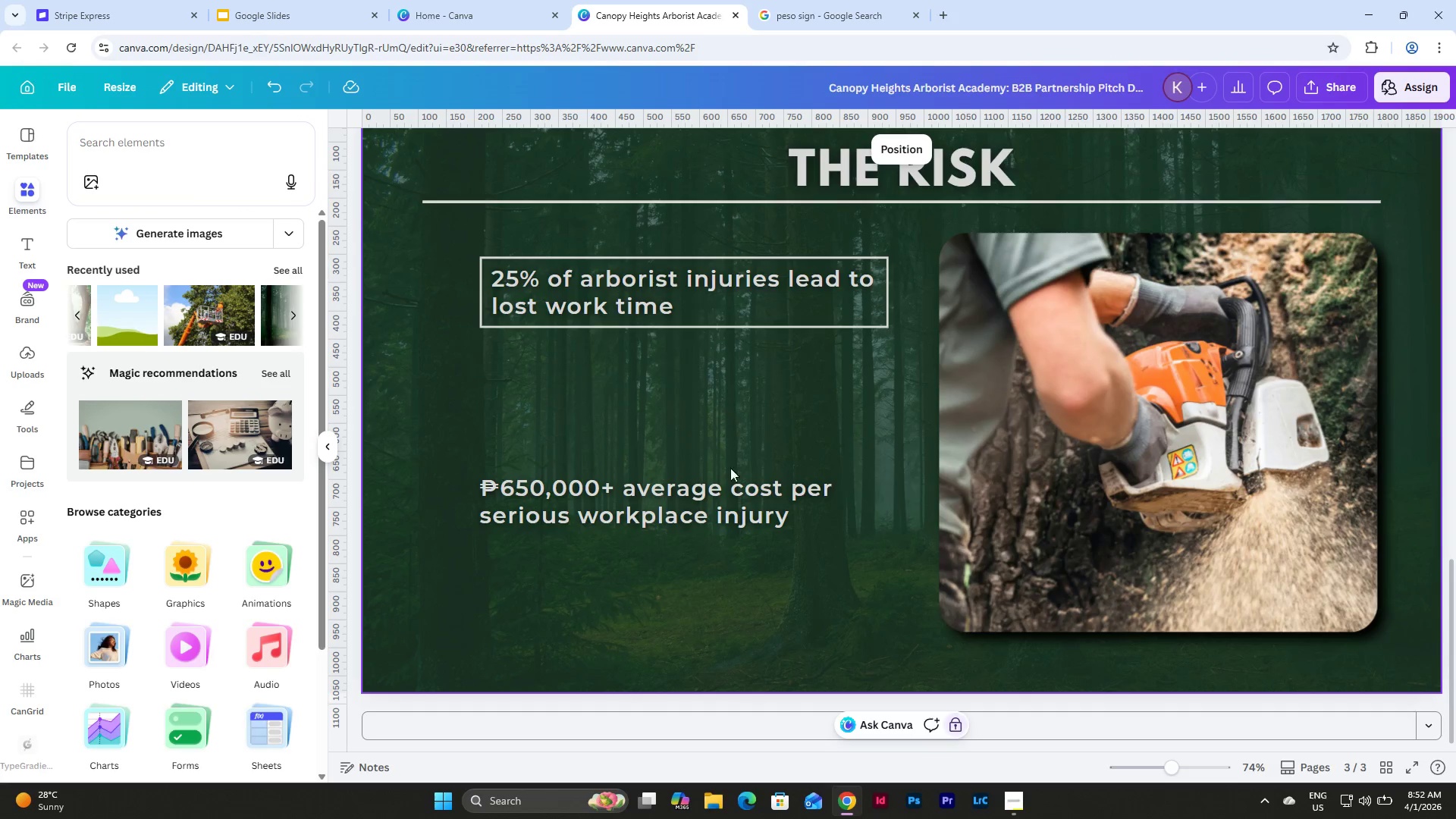 
double_click([718, 495])
 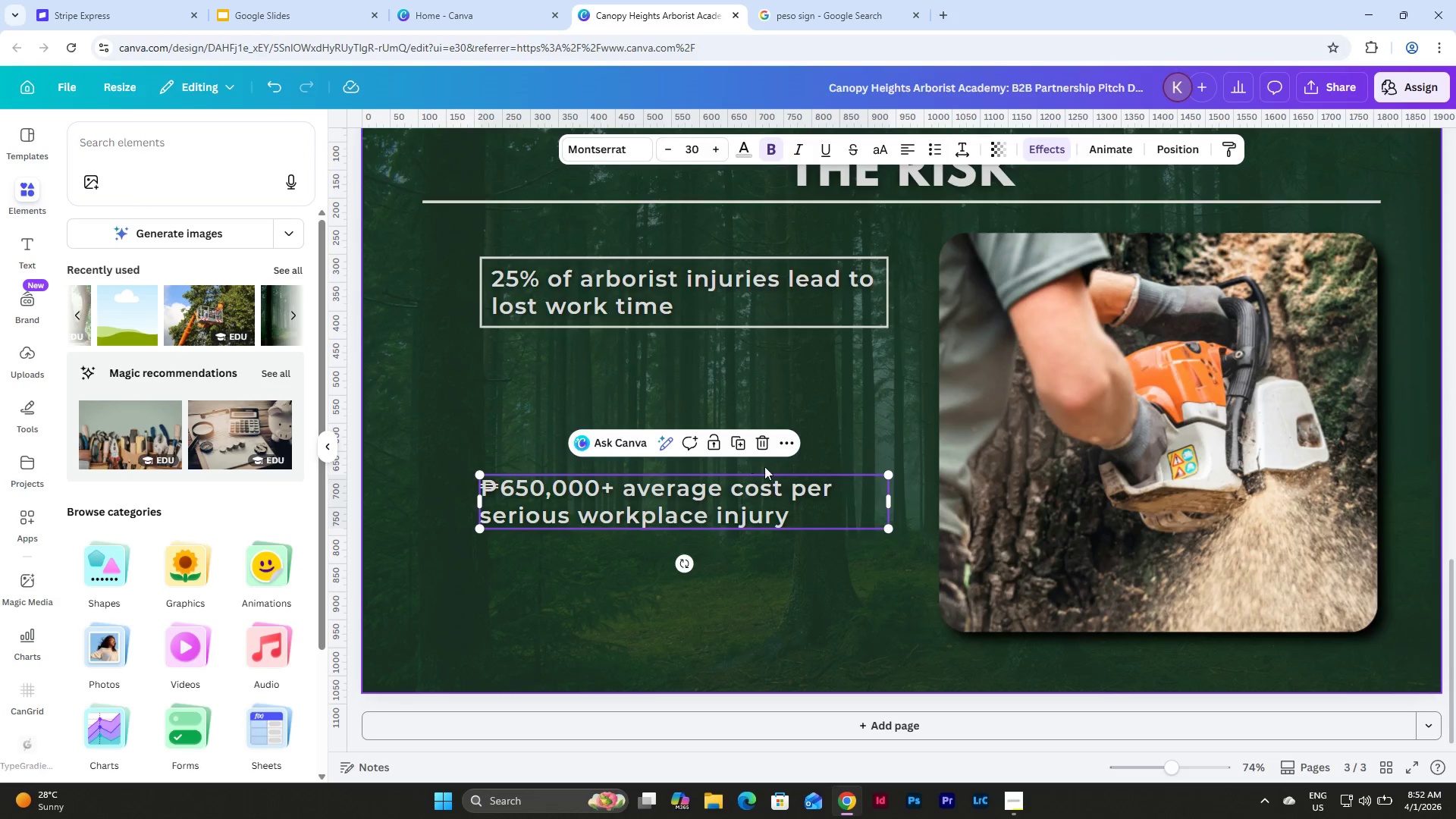 
left_click([788, 513])
 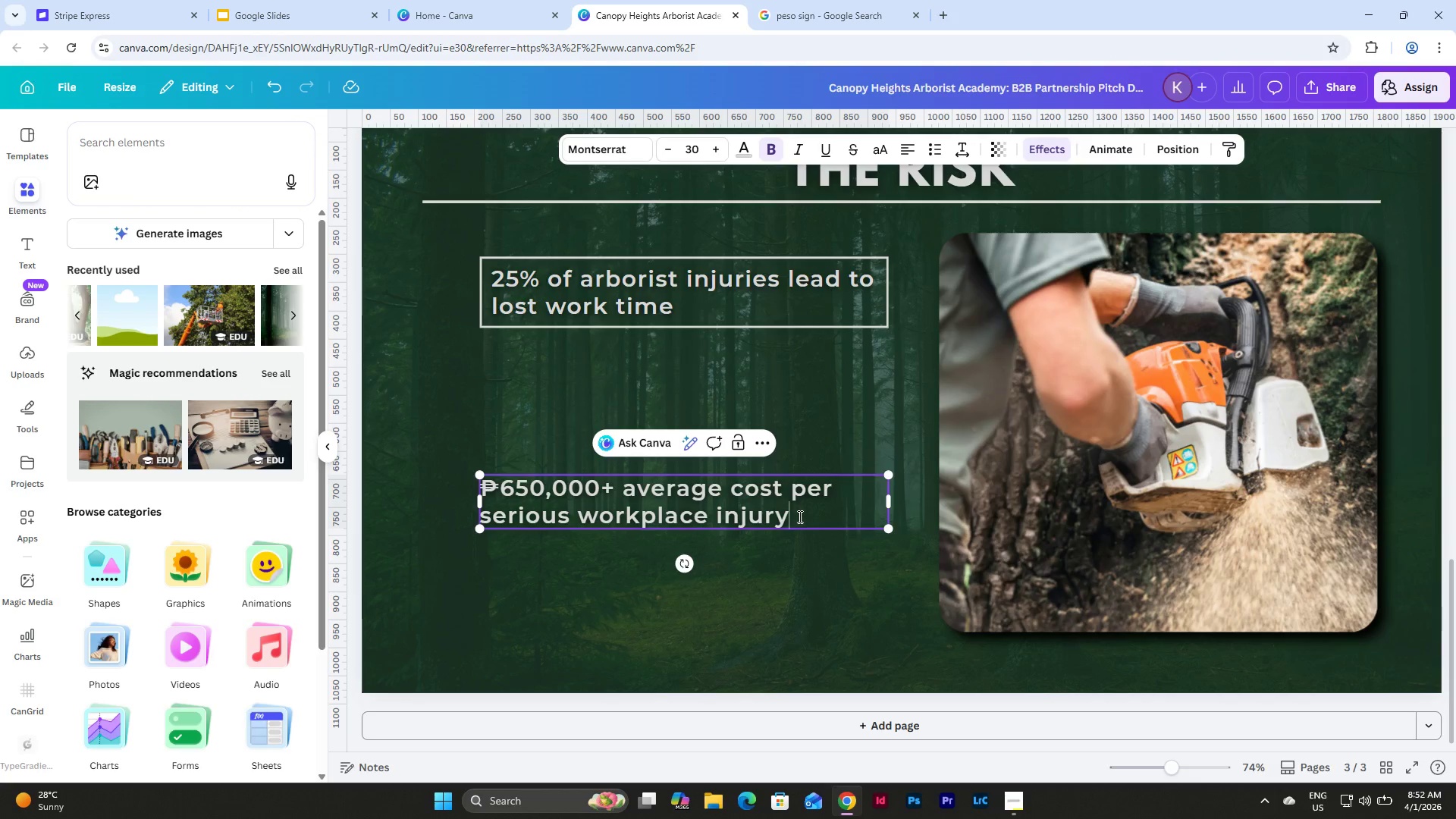 
left_click_drag(start_coordinate=[799, 516], to_coordinate=[469, 487])
 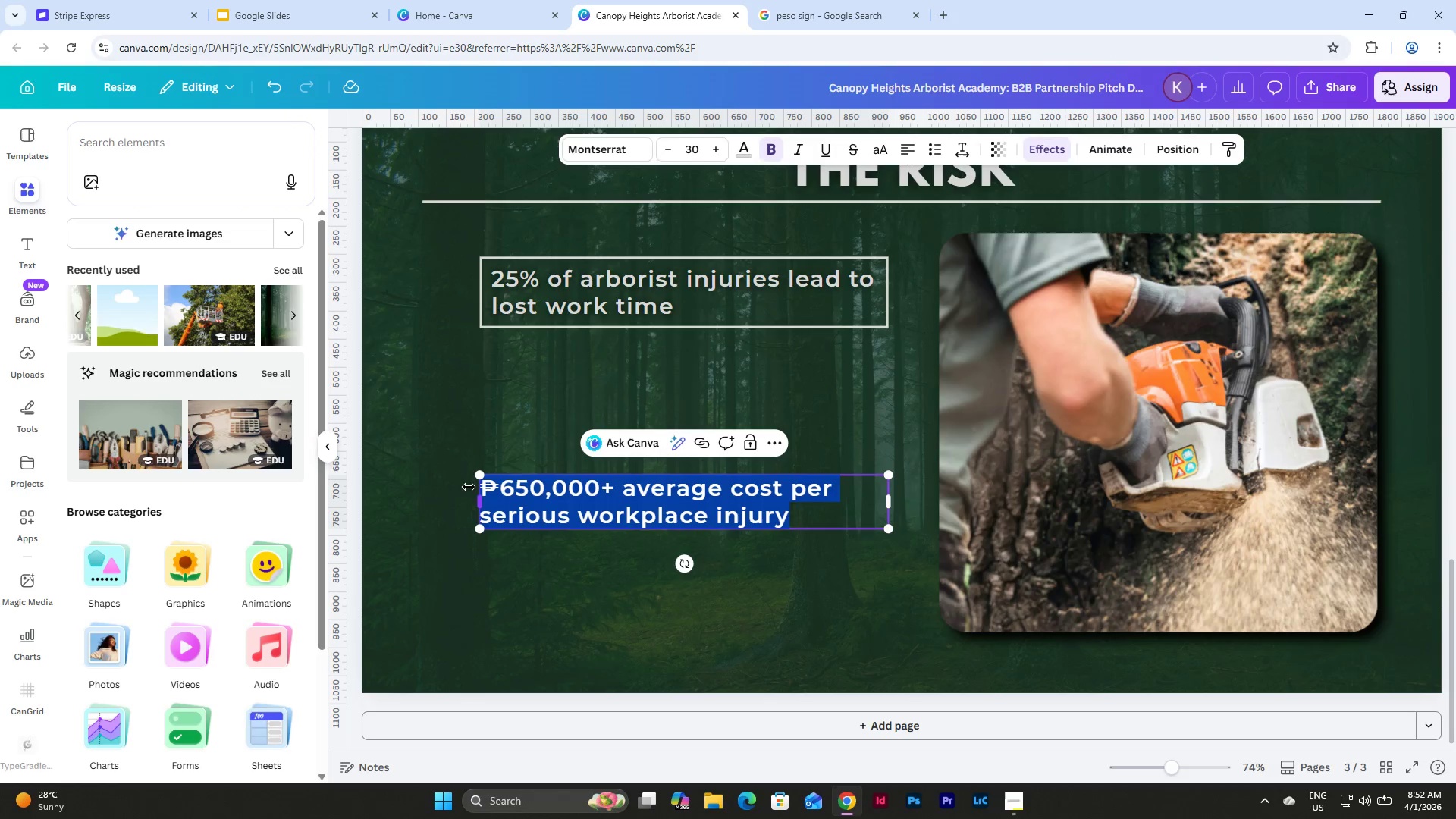 
key(Control+C)
 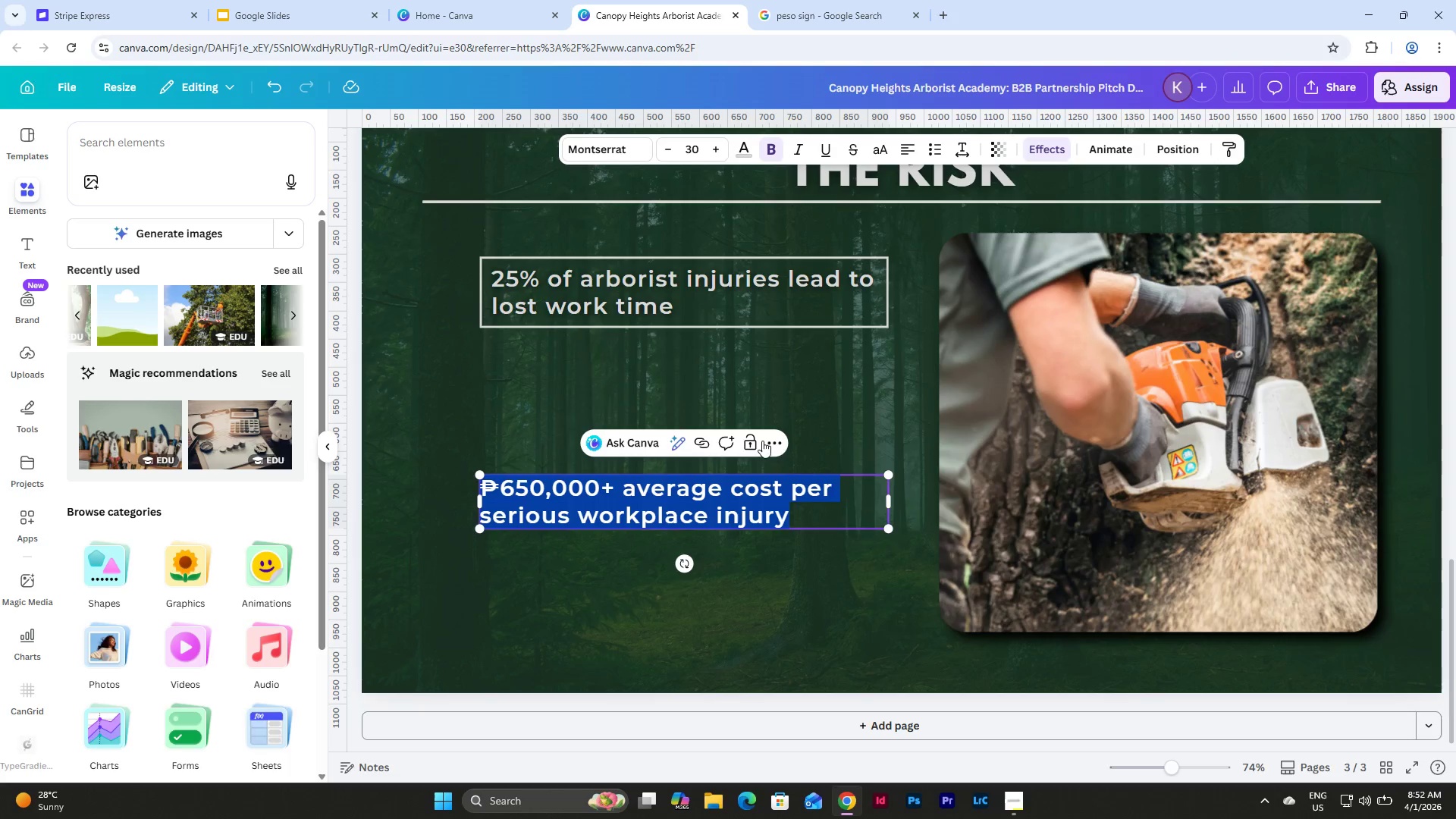 
left_click([748, 557])
 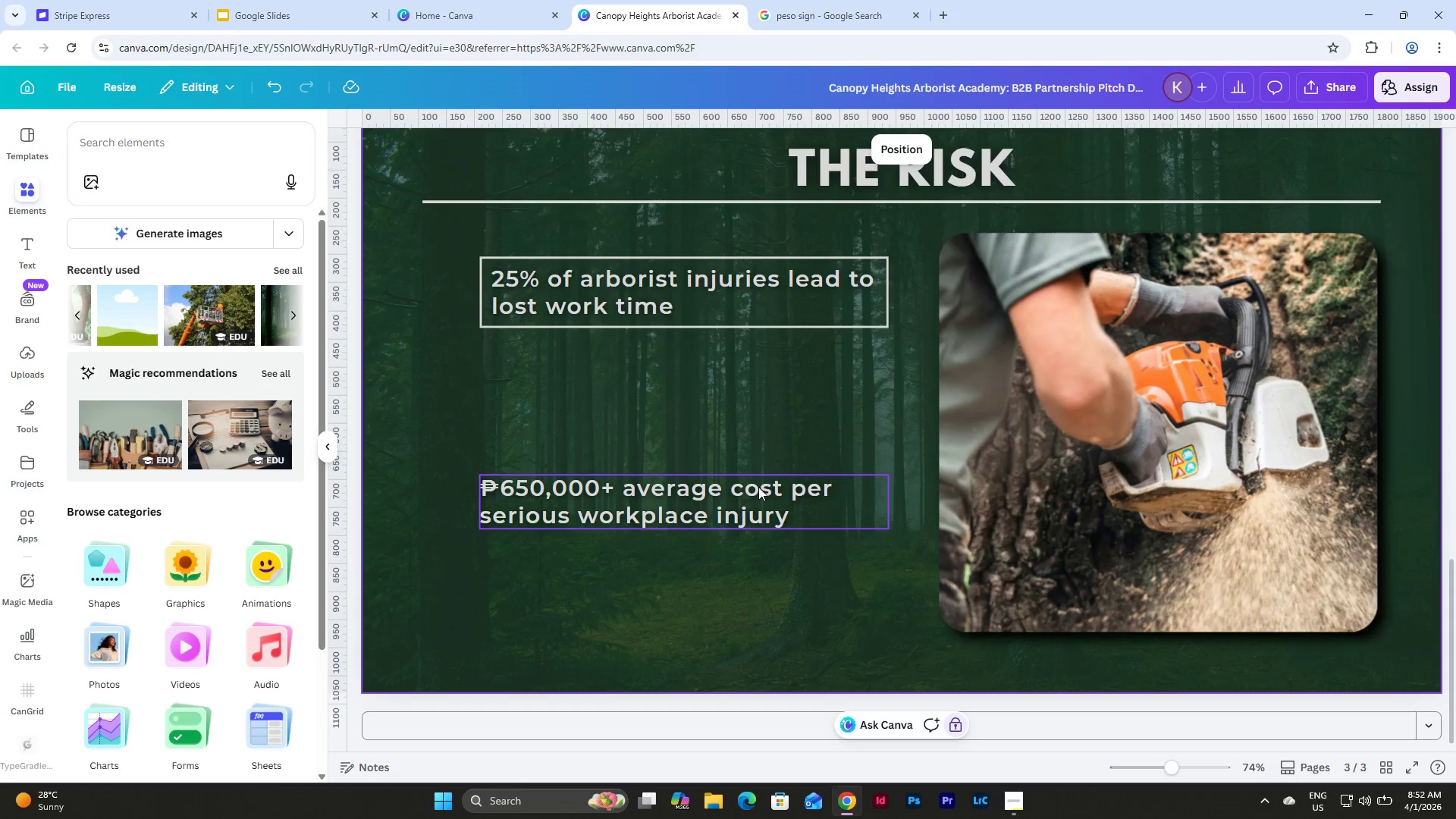 
left_click([761, 484])
 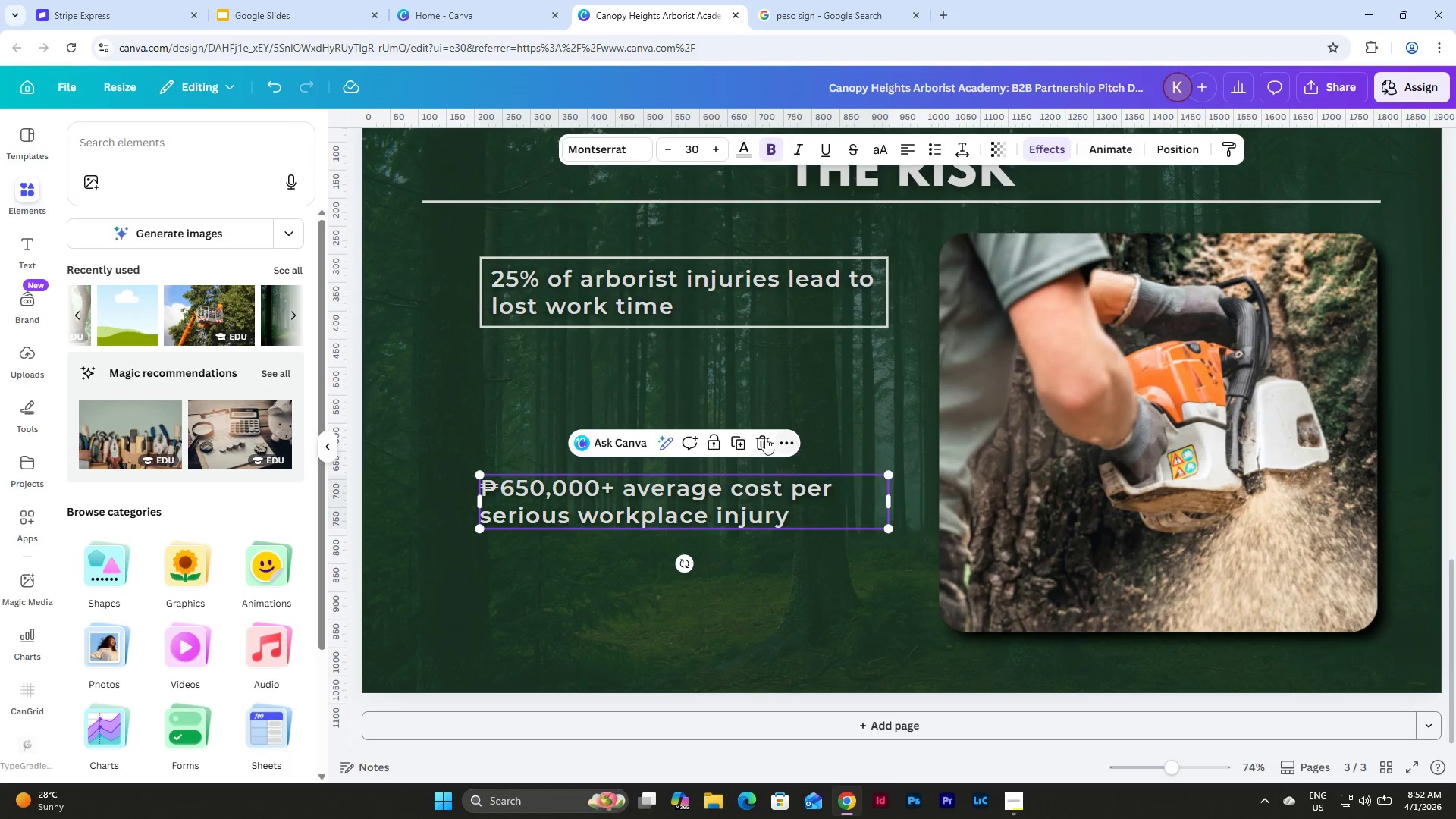 
left_click([761, 438])
 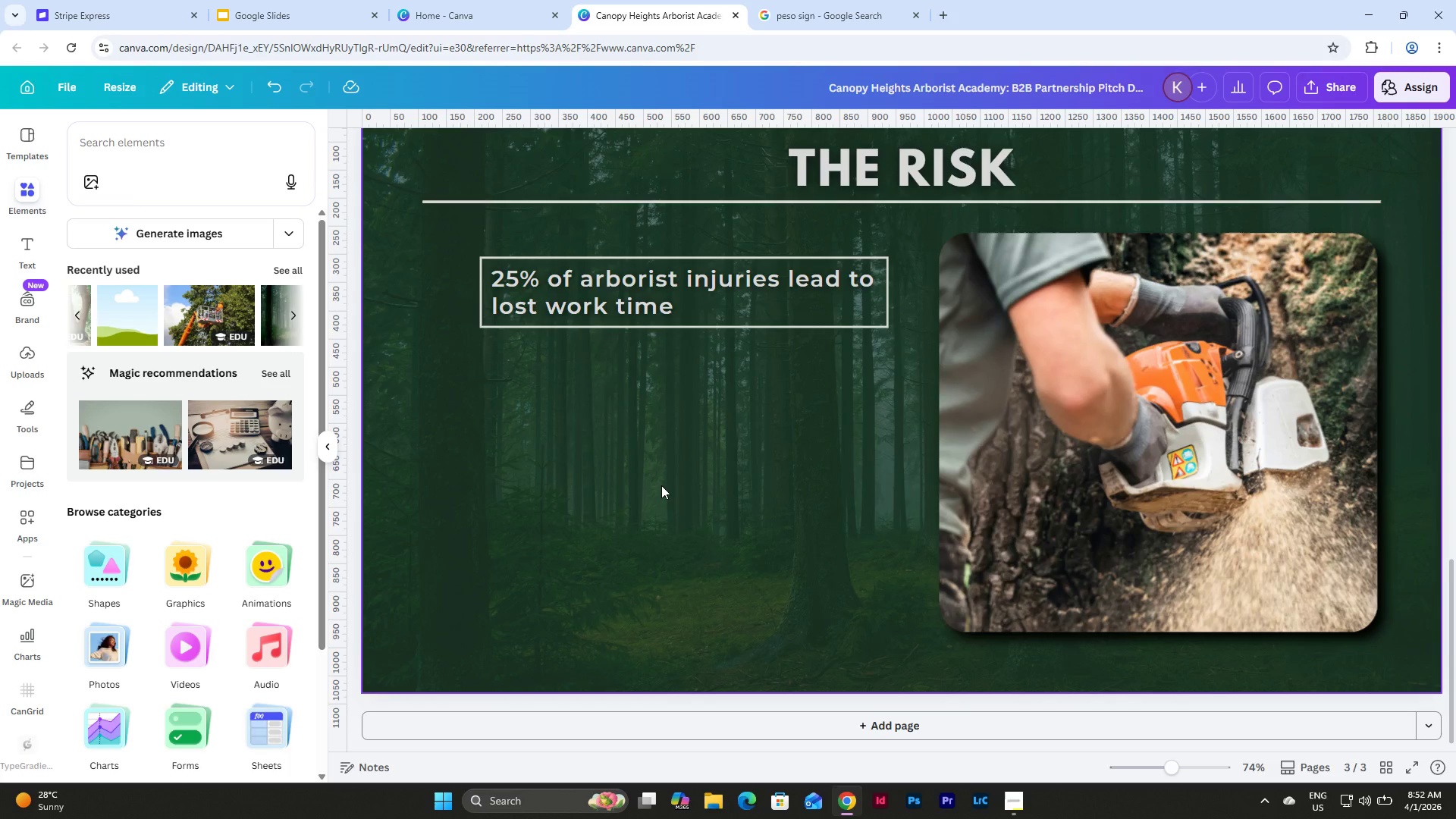 
key(Control+Z)
 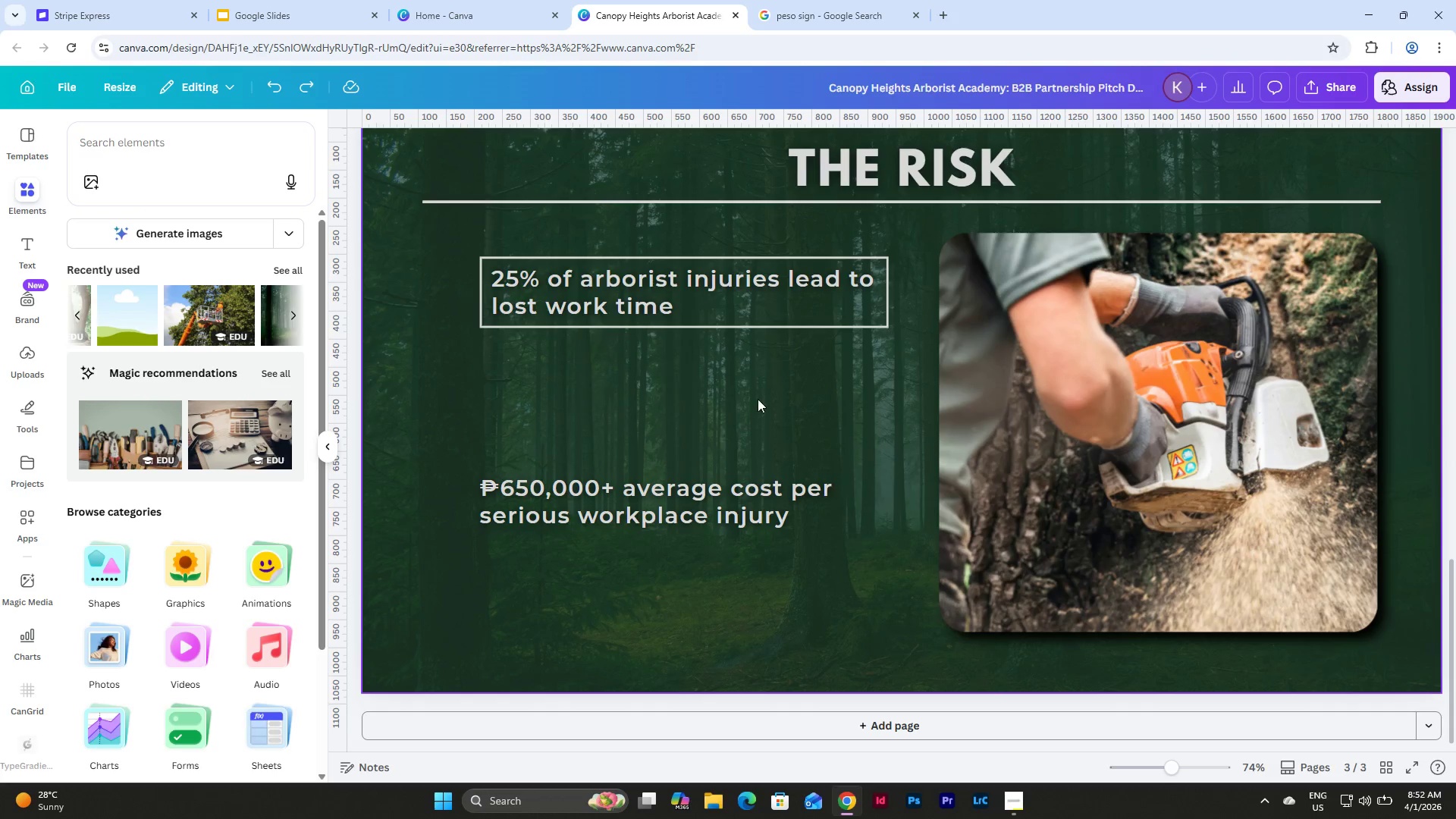 
left_click_drag(start_coordinate=[760, 389], to_coordinate=[466, 243])
 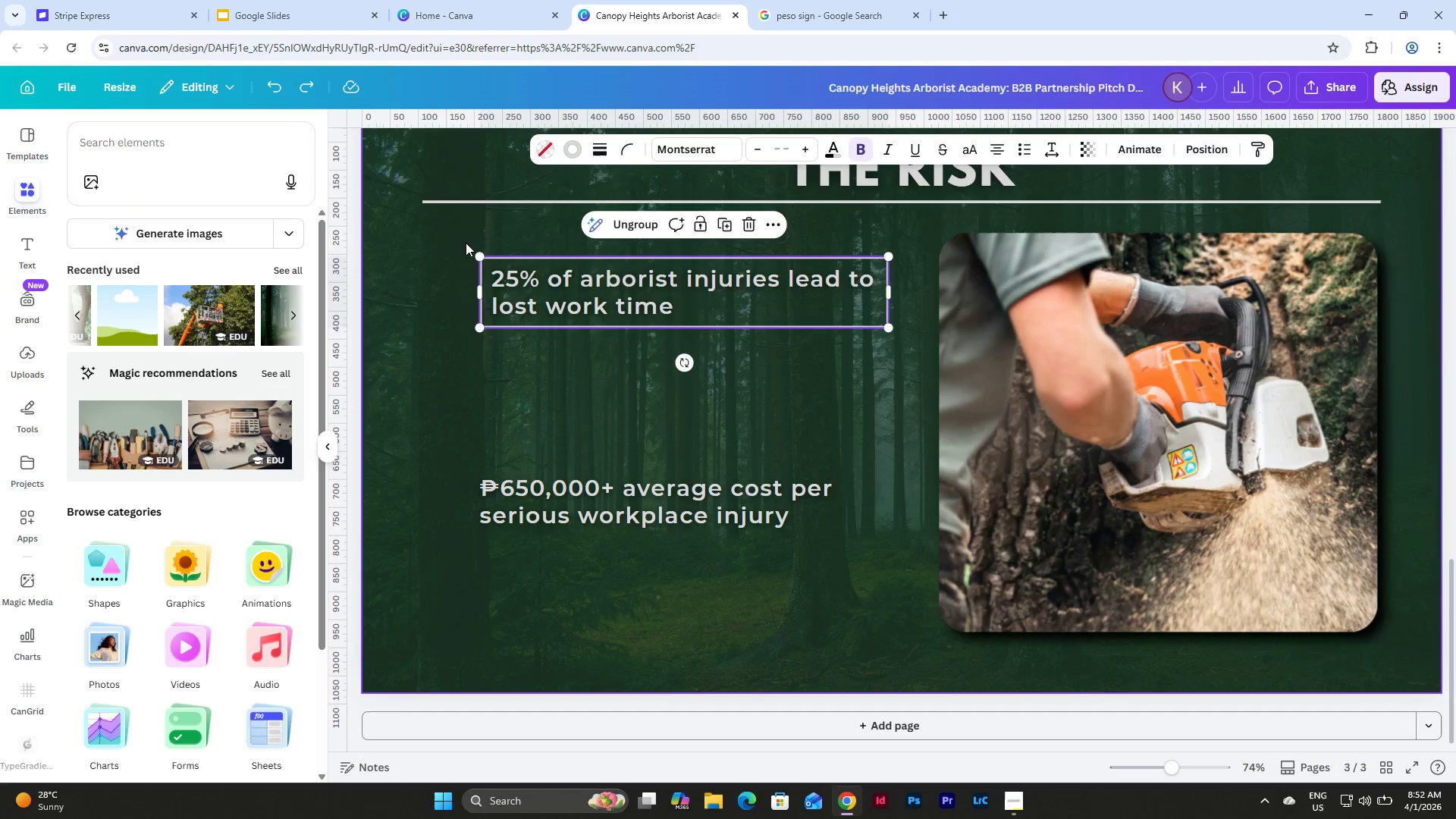 
key(Control+C)
 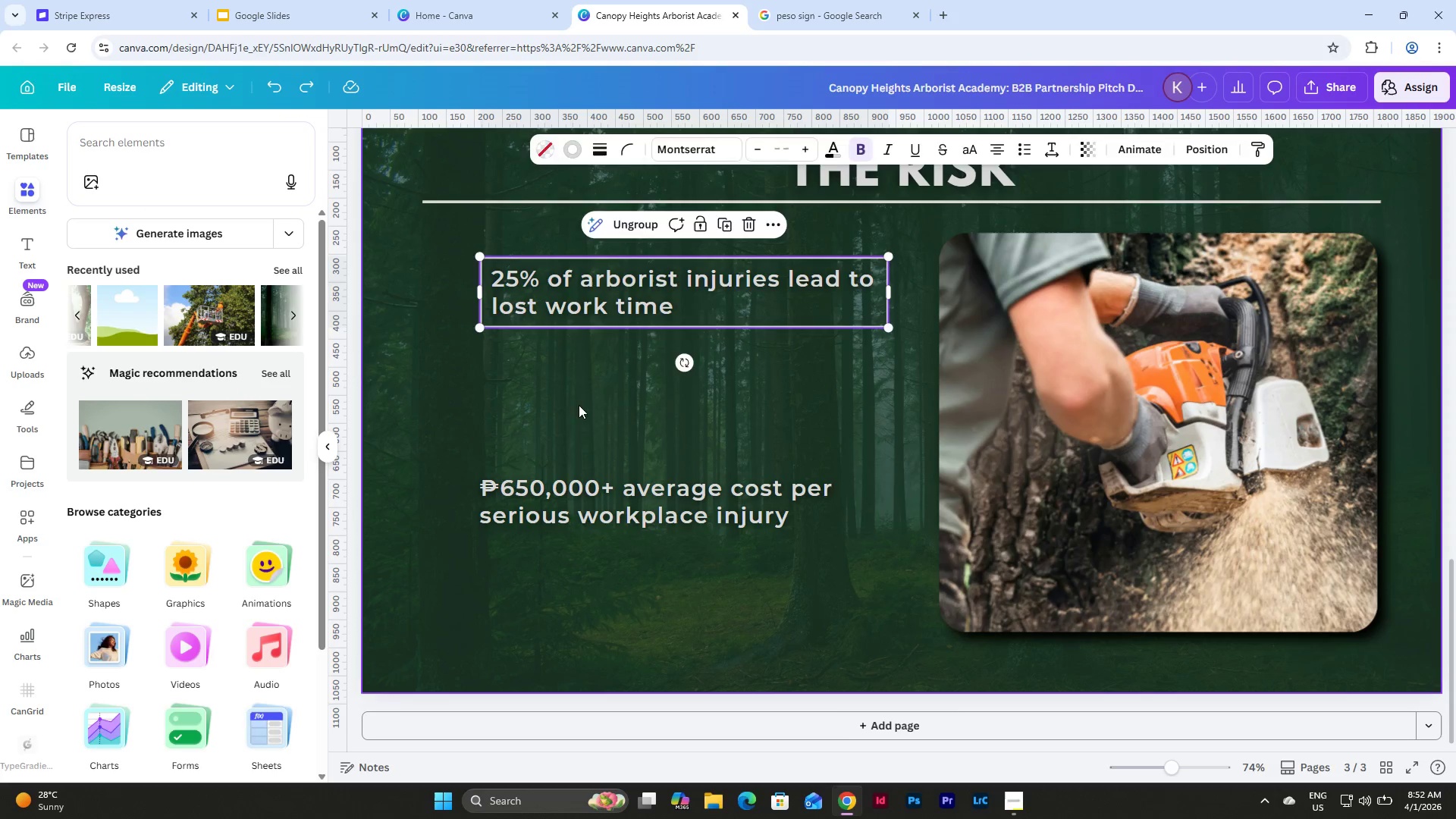 
left_click([579, 419])
 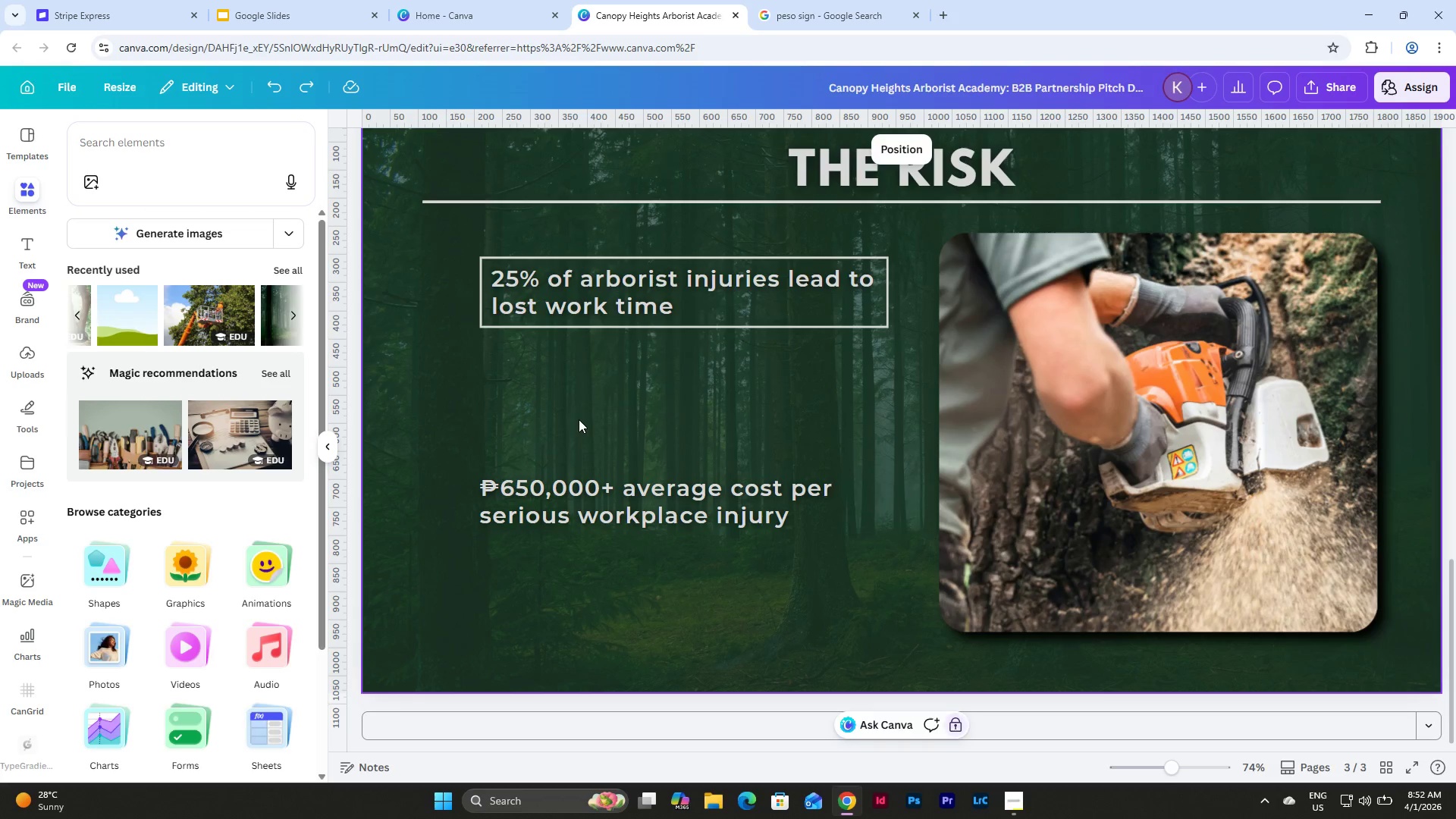 
key(Control+V)
 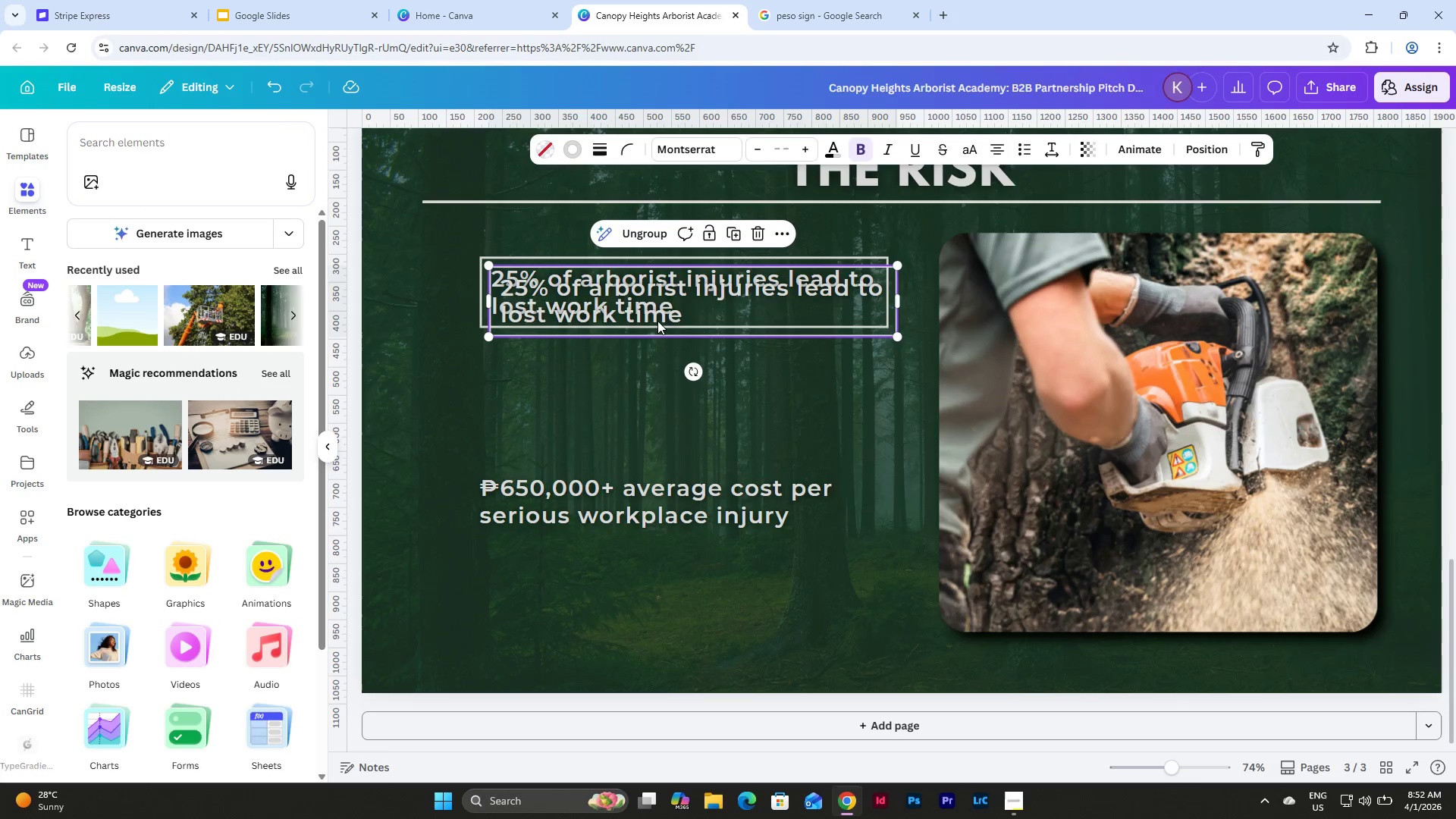 
left_click_drag(start_coordinate=[731, 297], to_coordinate=[723, 382])
 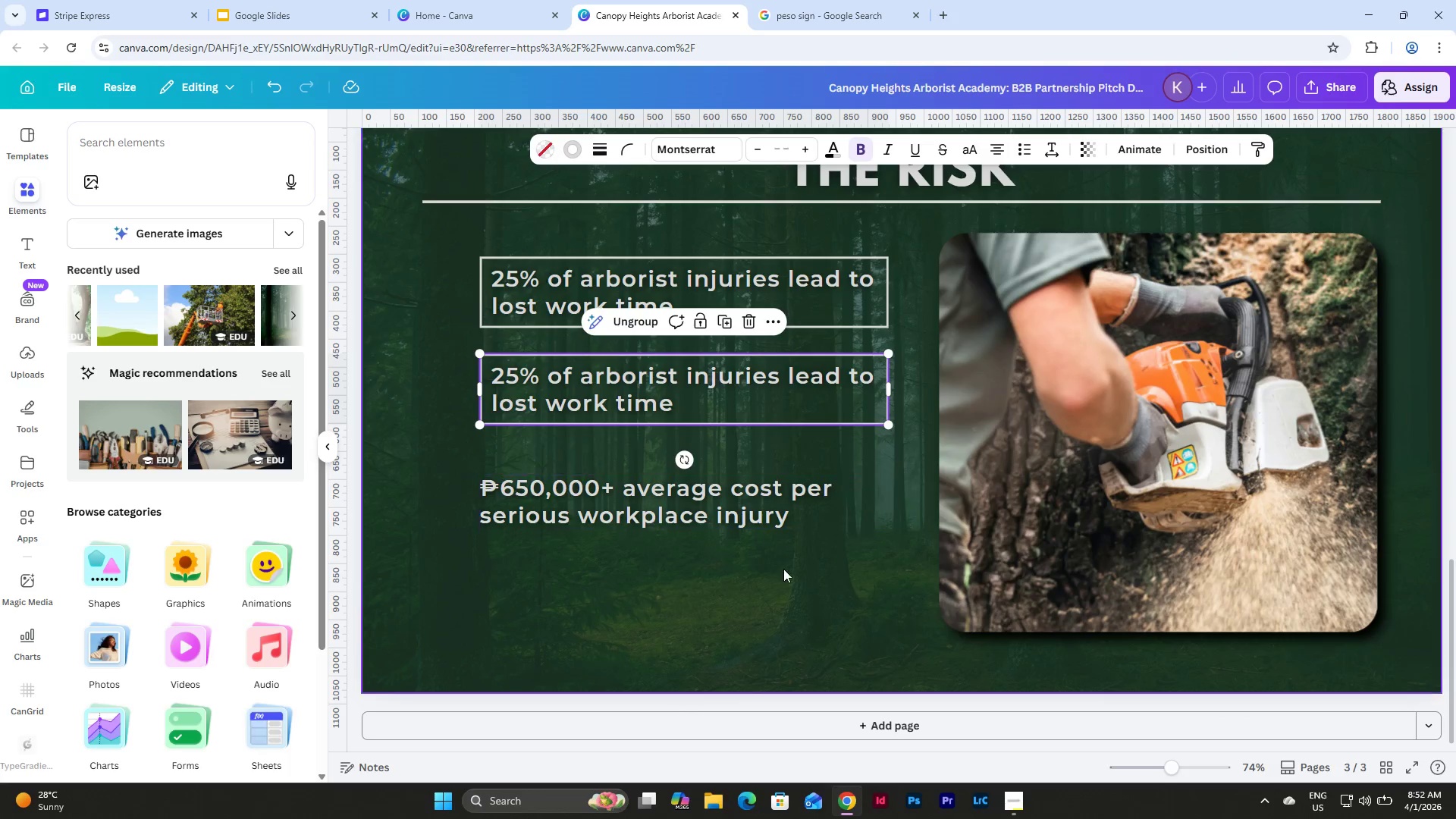 
left_click([785, 571])
 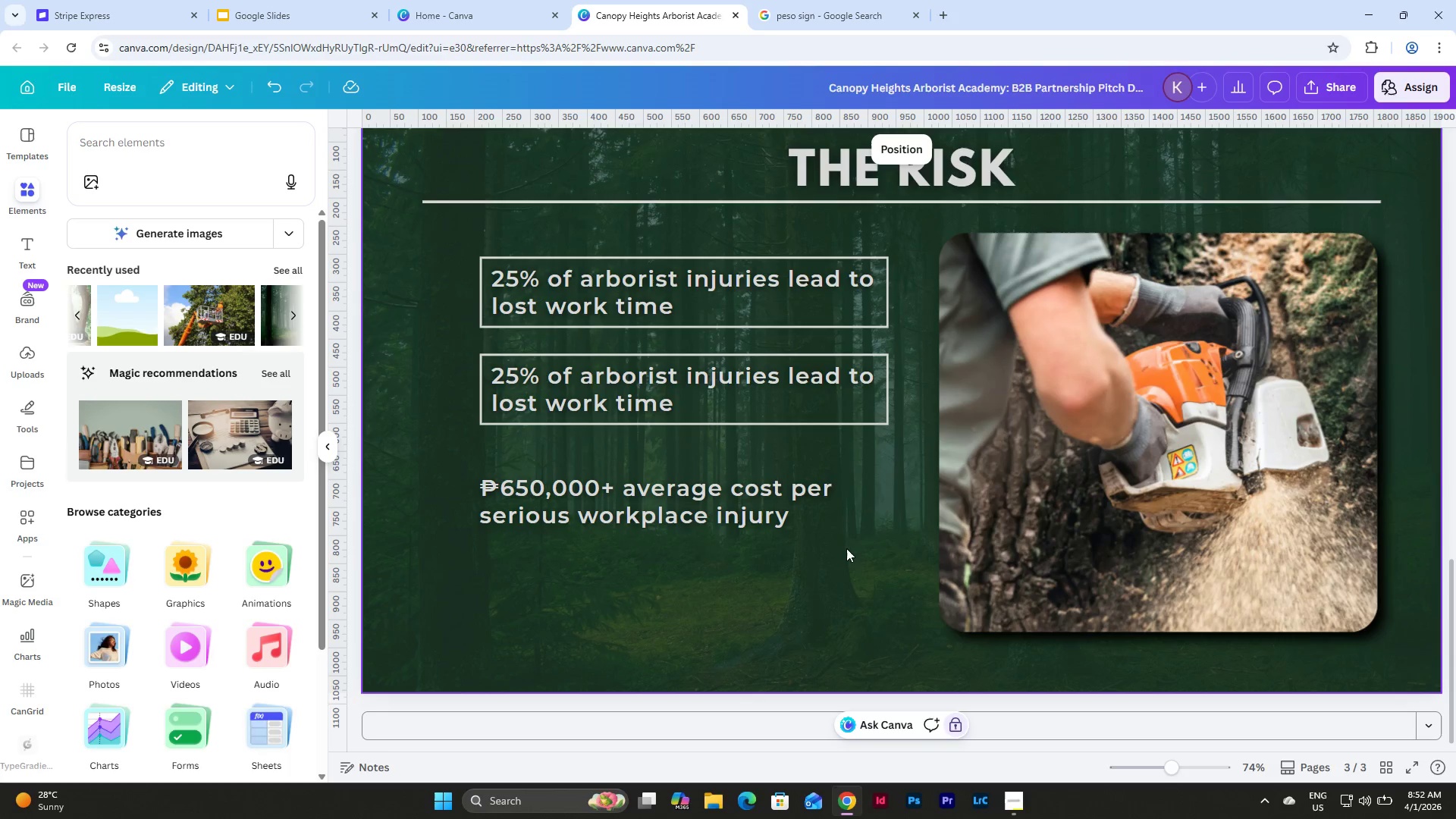 
left_click_drag(start_coordinate=[846, 548], to_coordinate=[808, 532])
 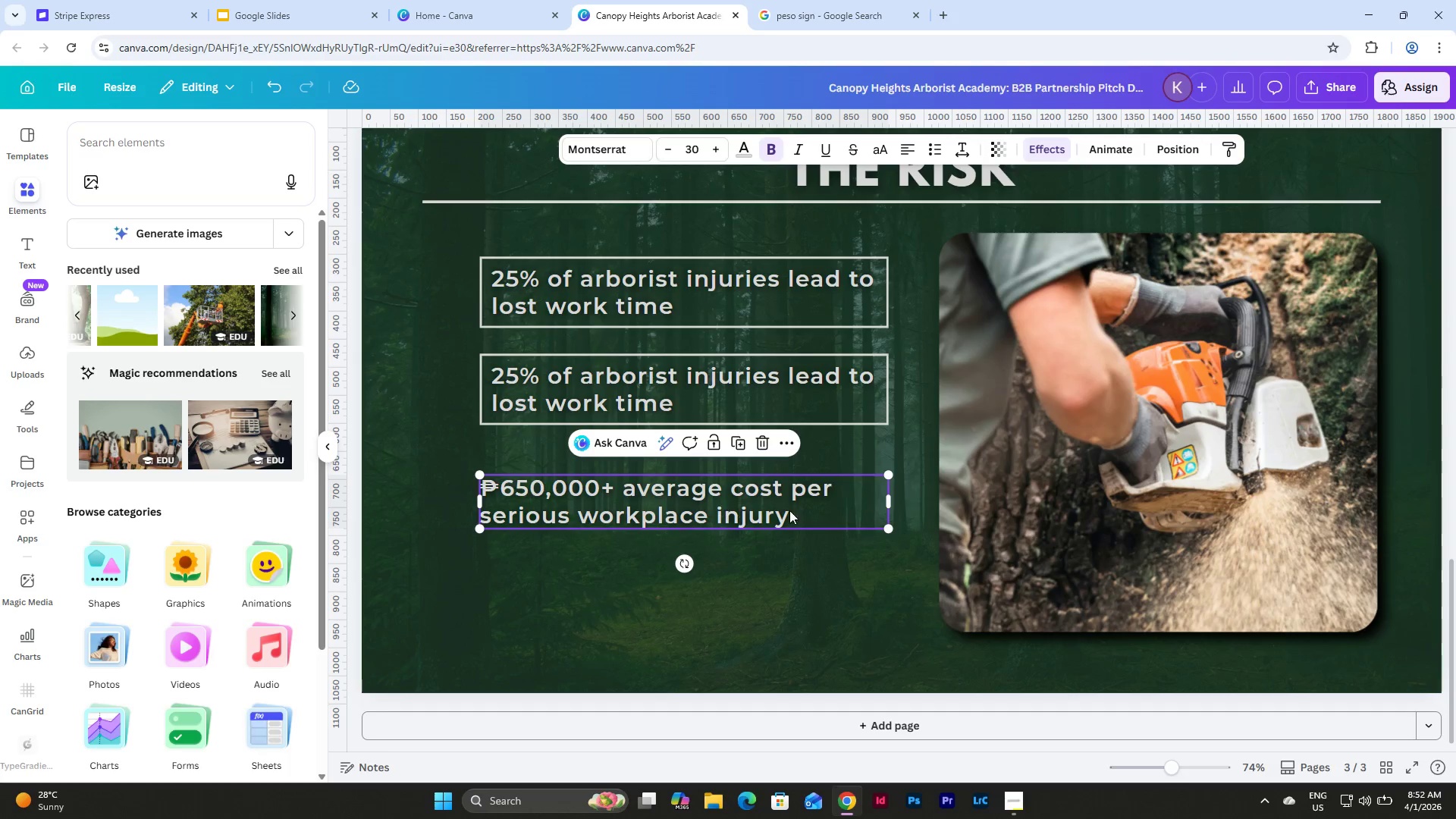 
double_click([803, 510])
 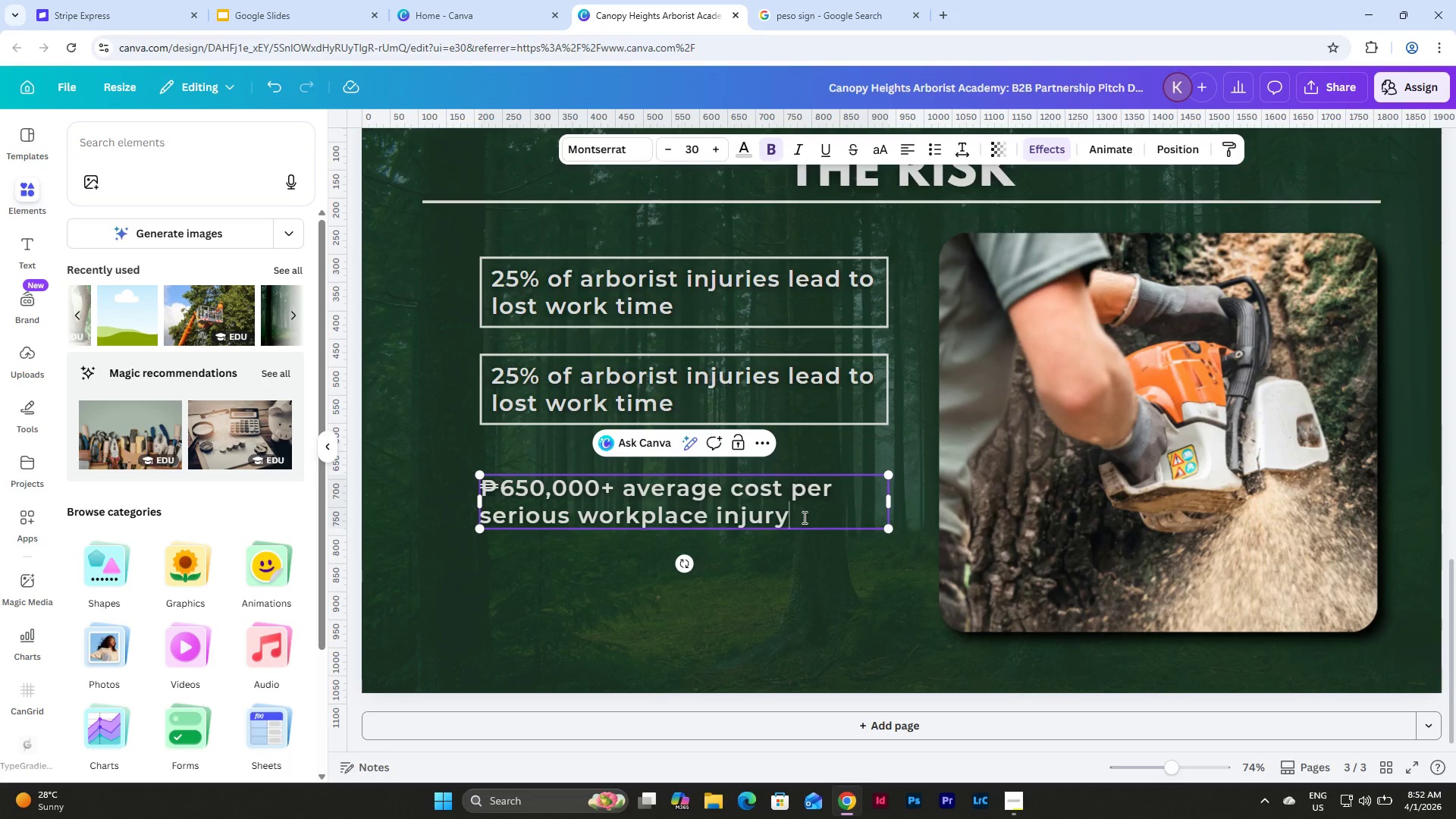 
left_click_drag(start_coordinate=[803, 517], to_coordinate=[475, 476])
 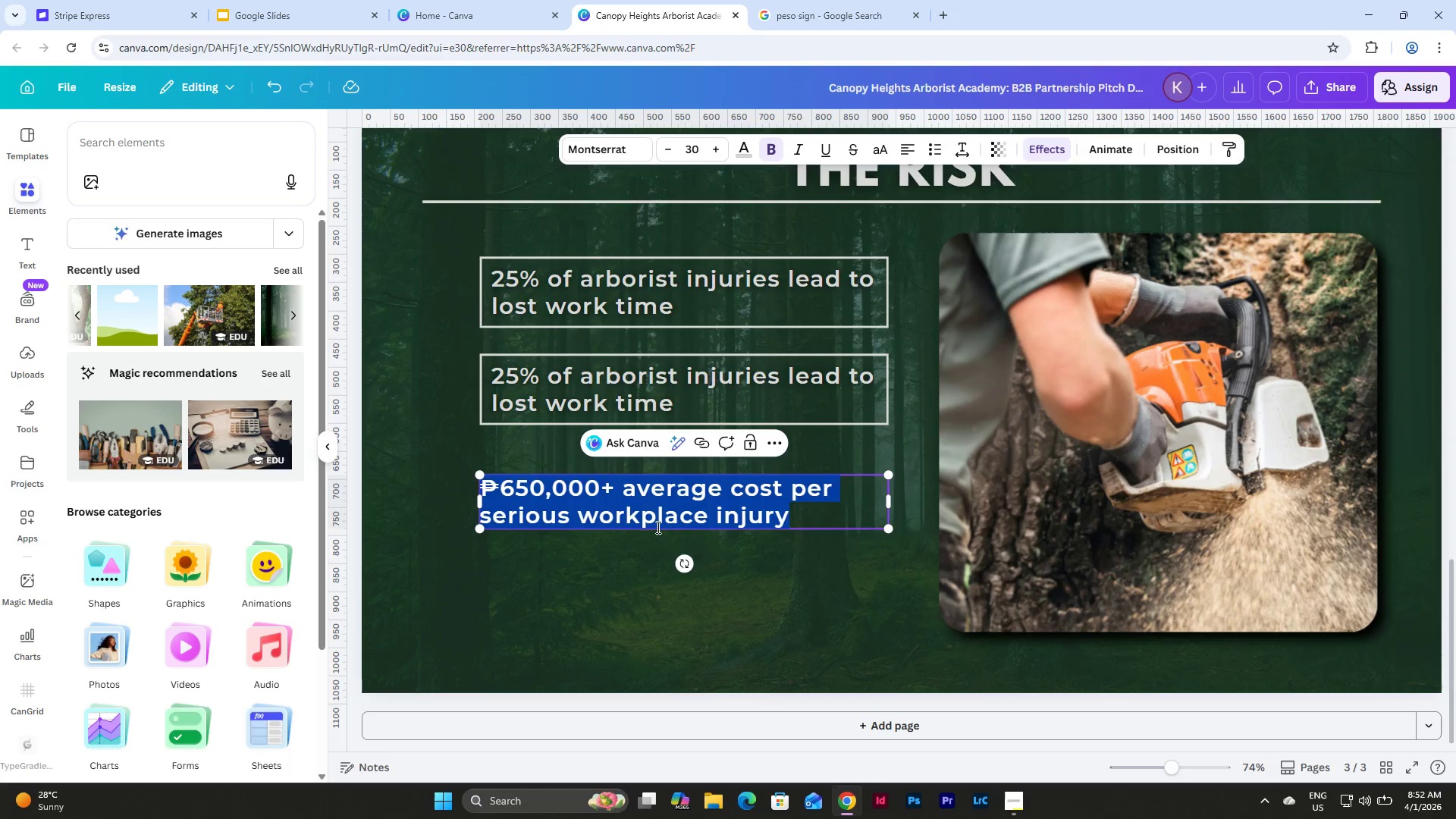 
key(Control+C)
 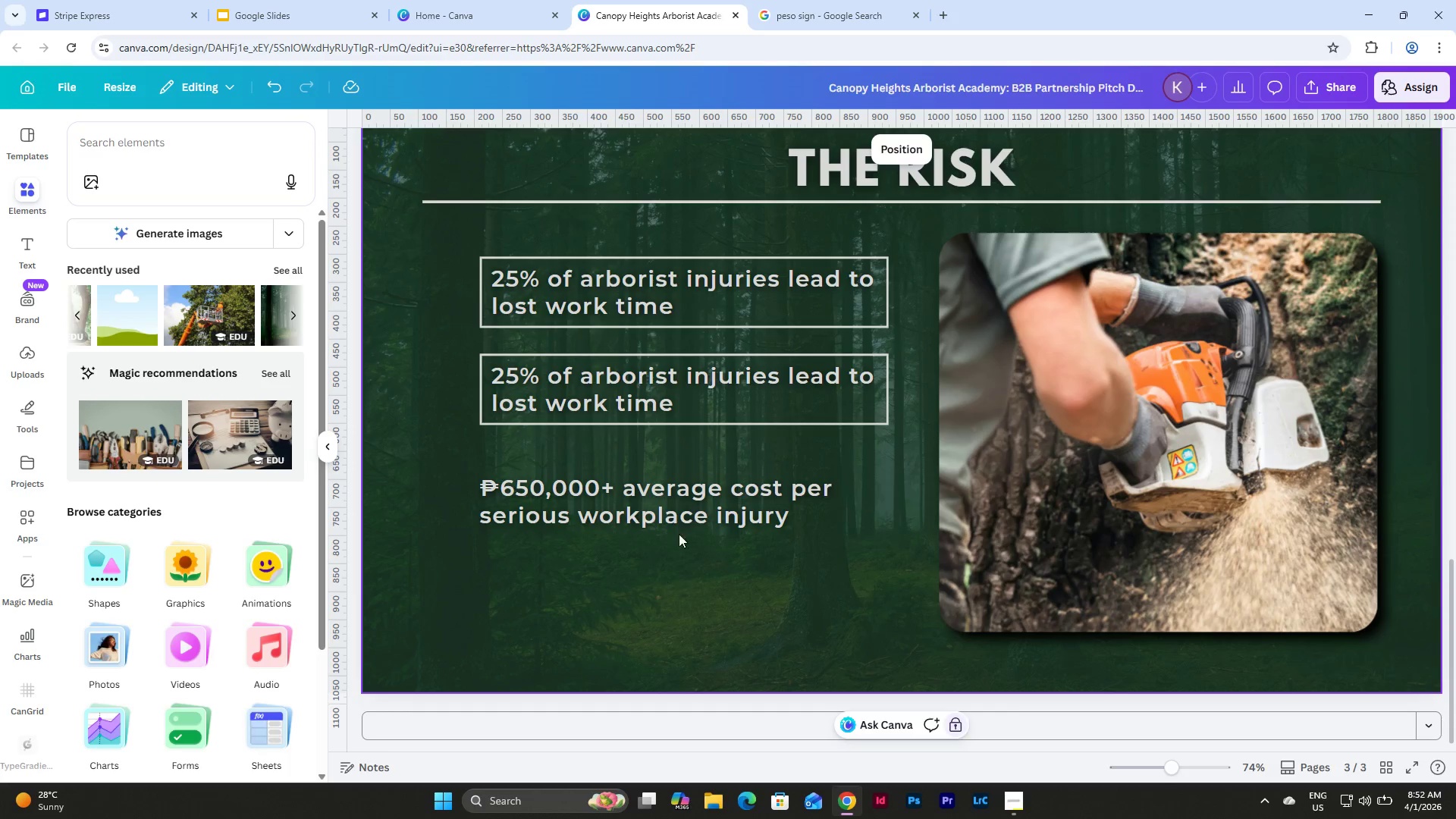 
double_click([696, 506])
 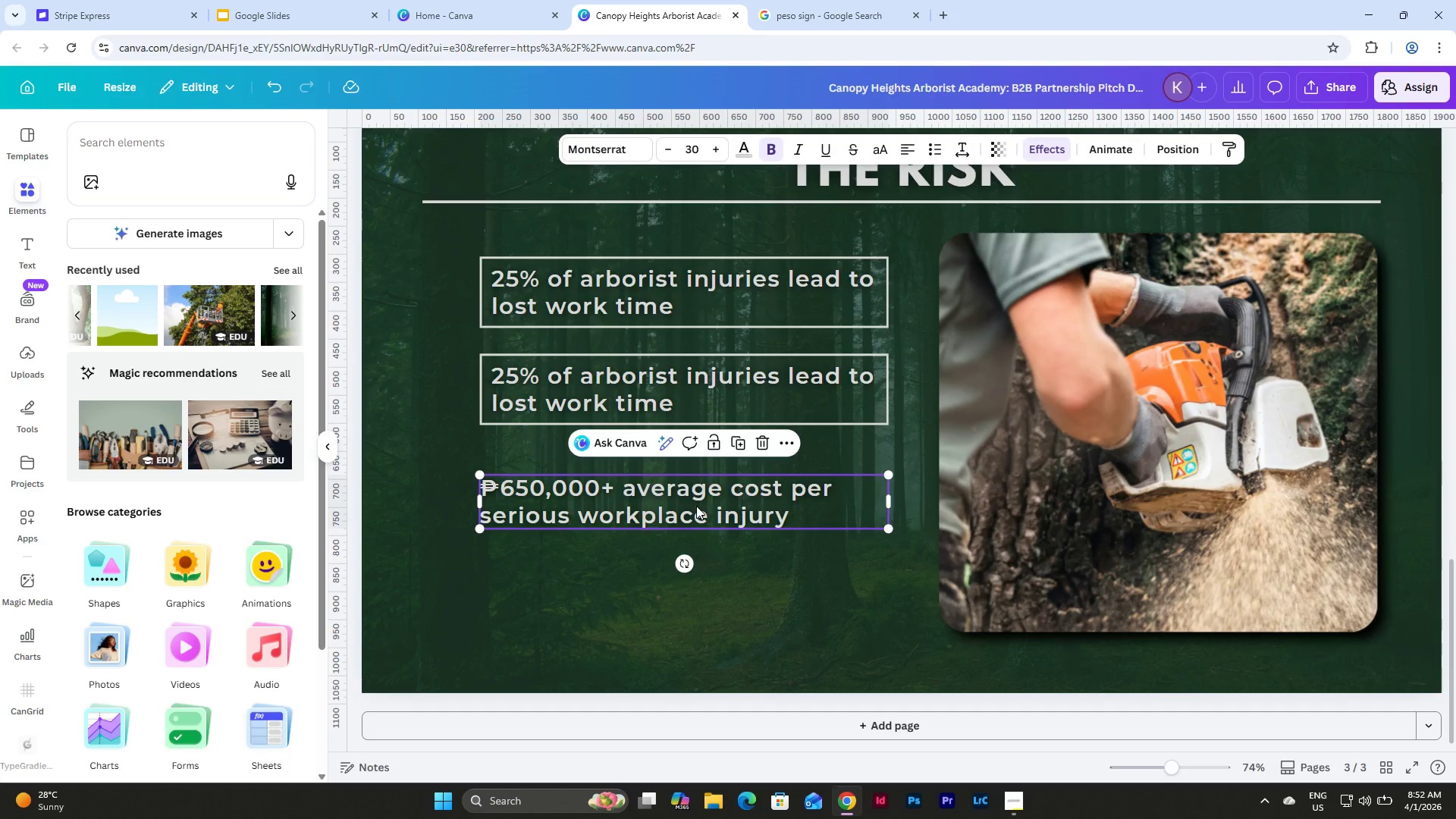 
key(Backspace)
 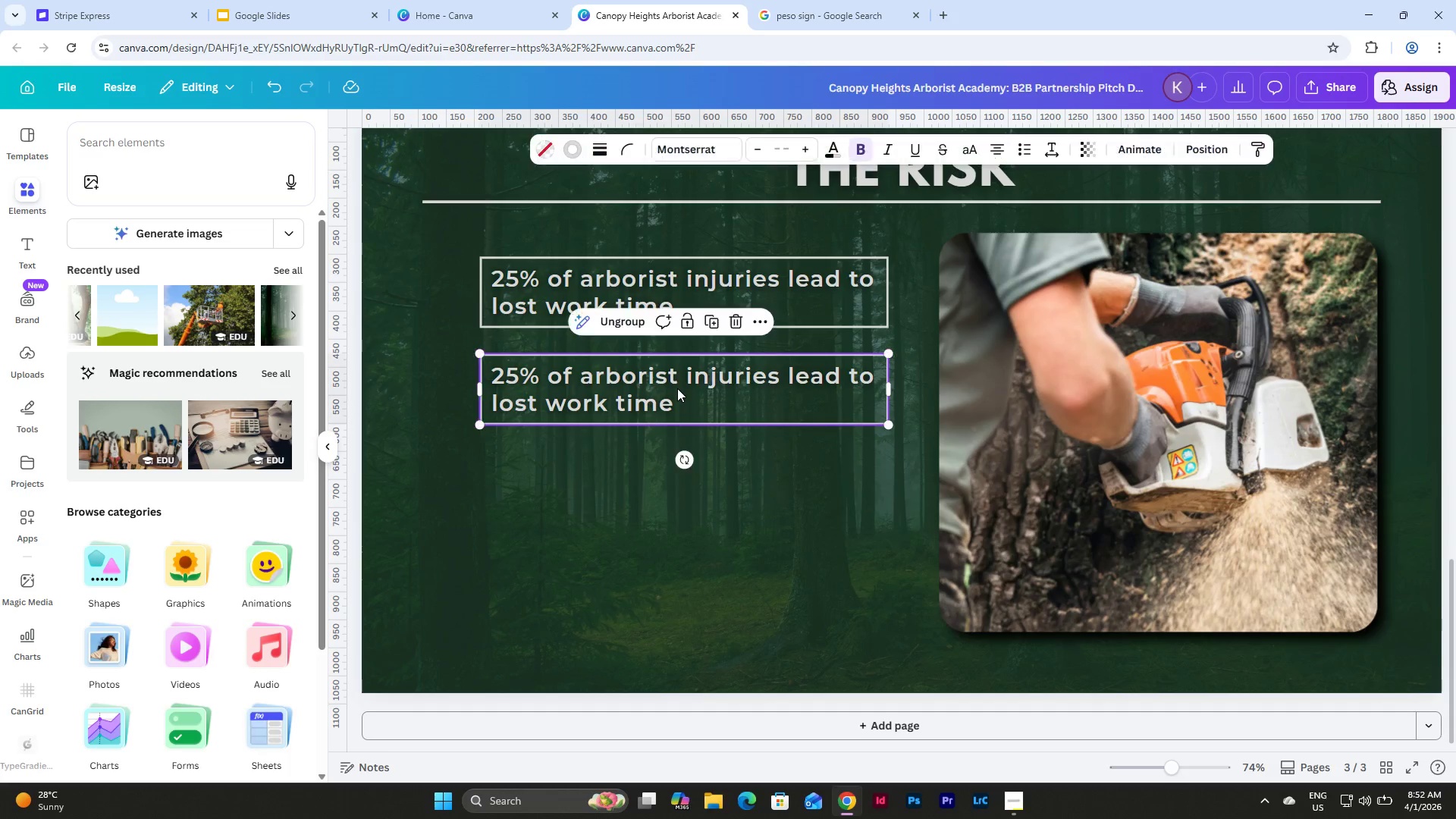 
double_click([677, 388])
 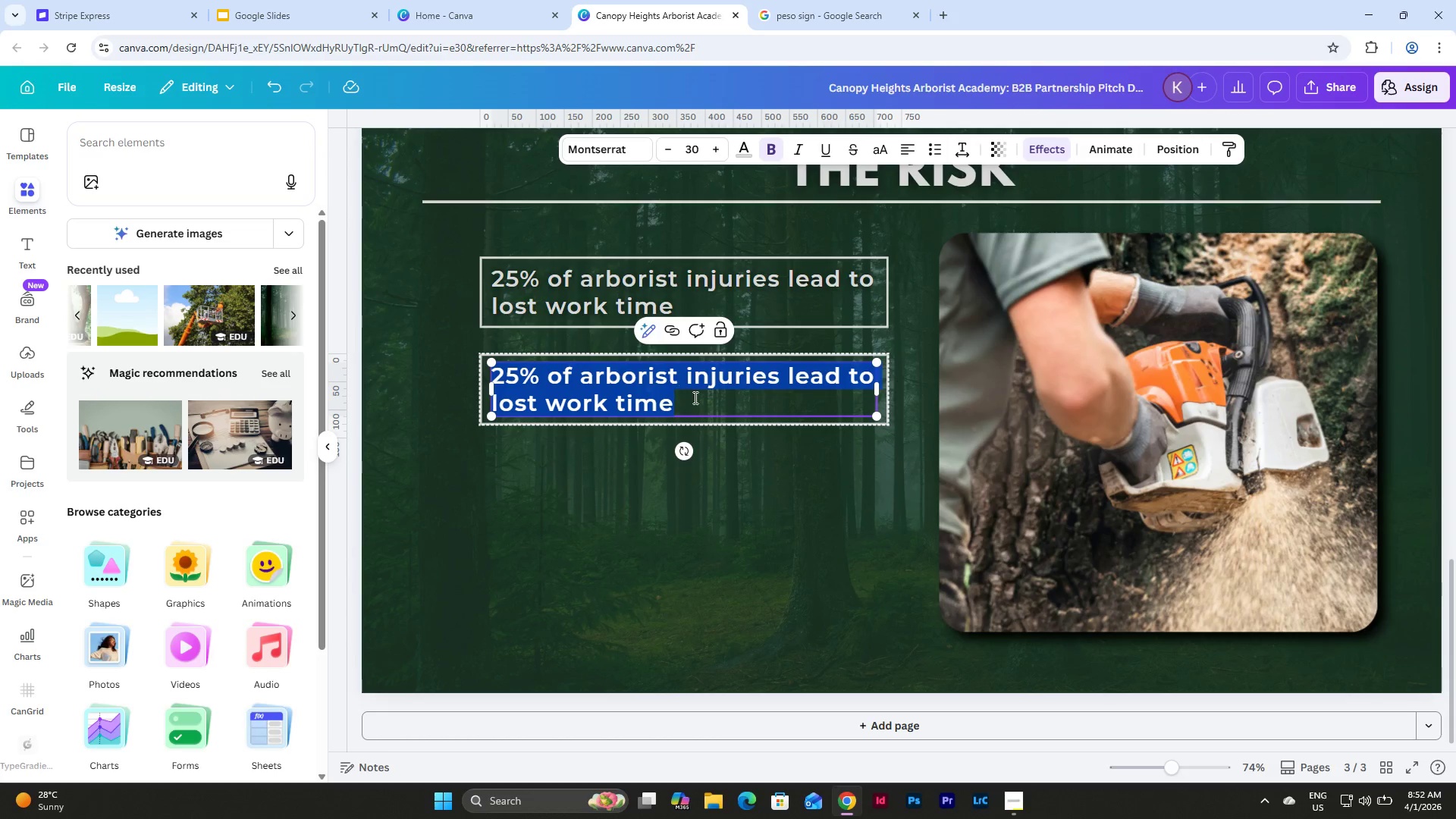 
key(Control+V)
 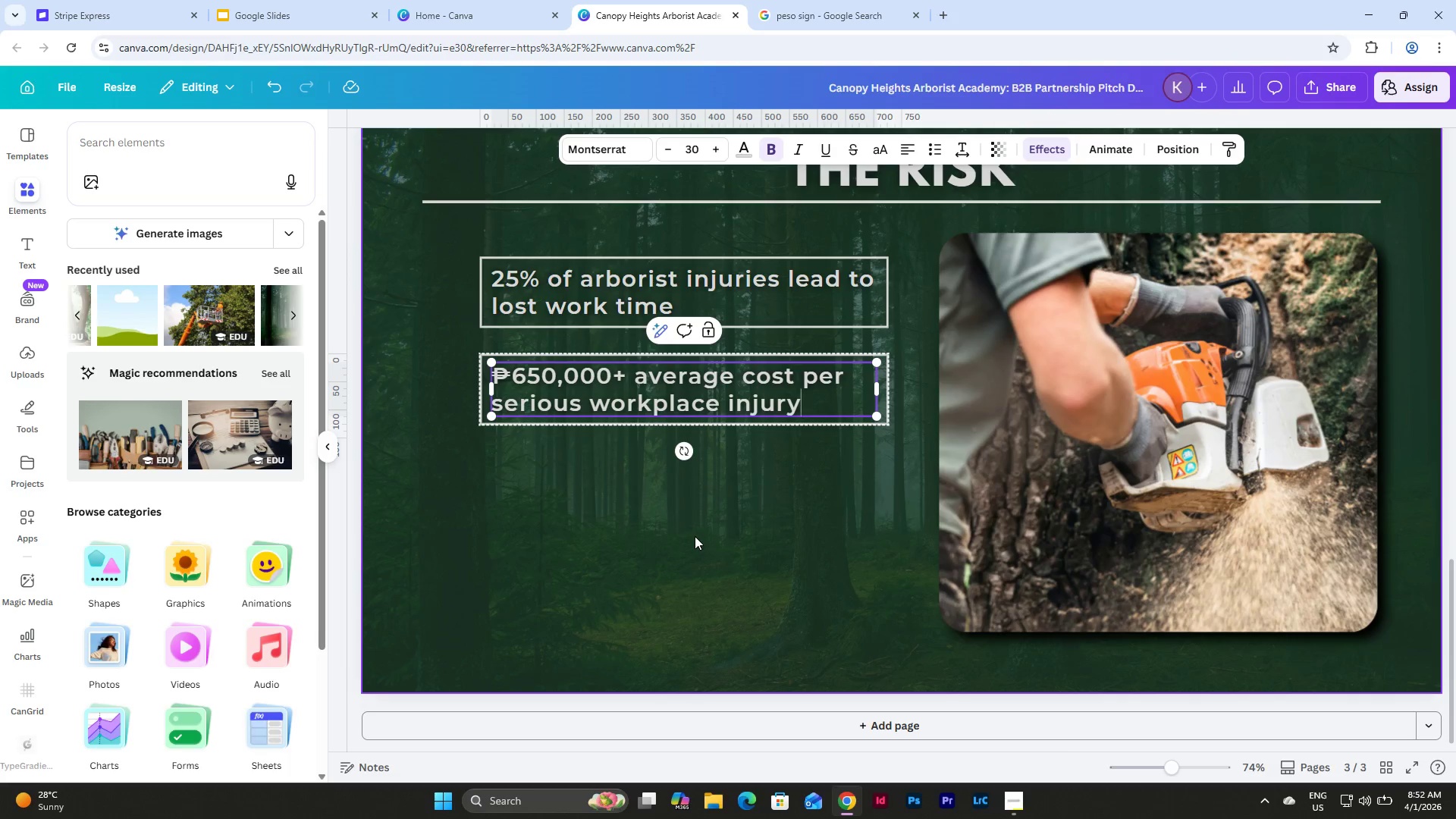 
left_click([695, 536])
 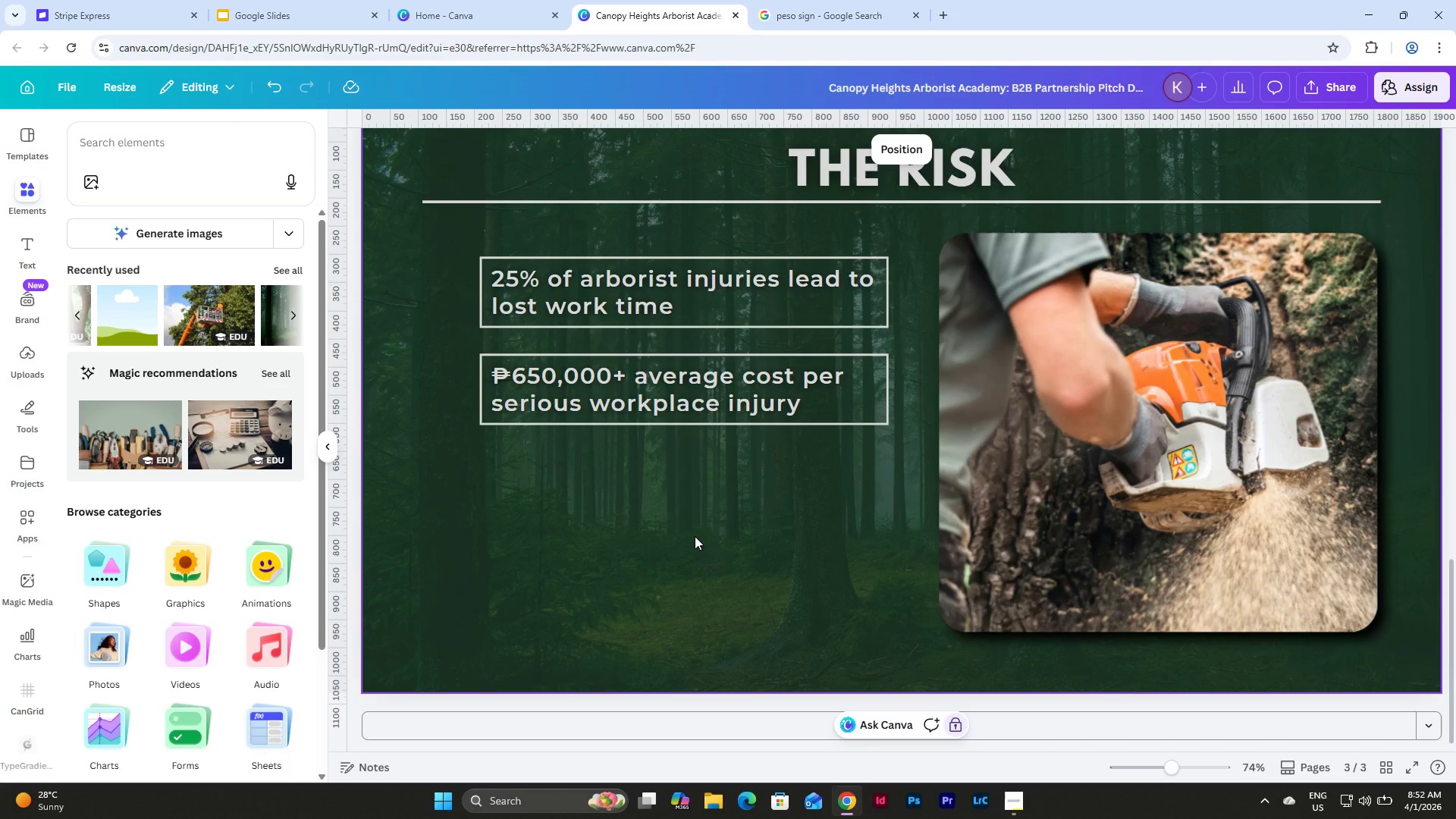 
wait(6.81)
 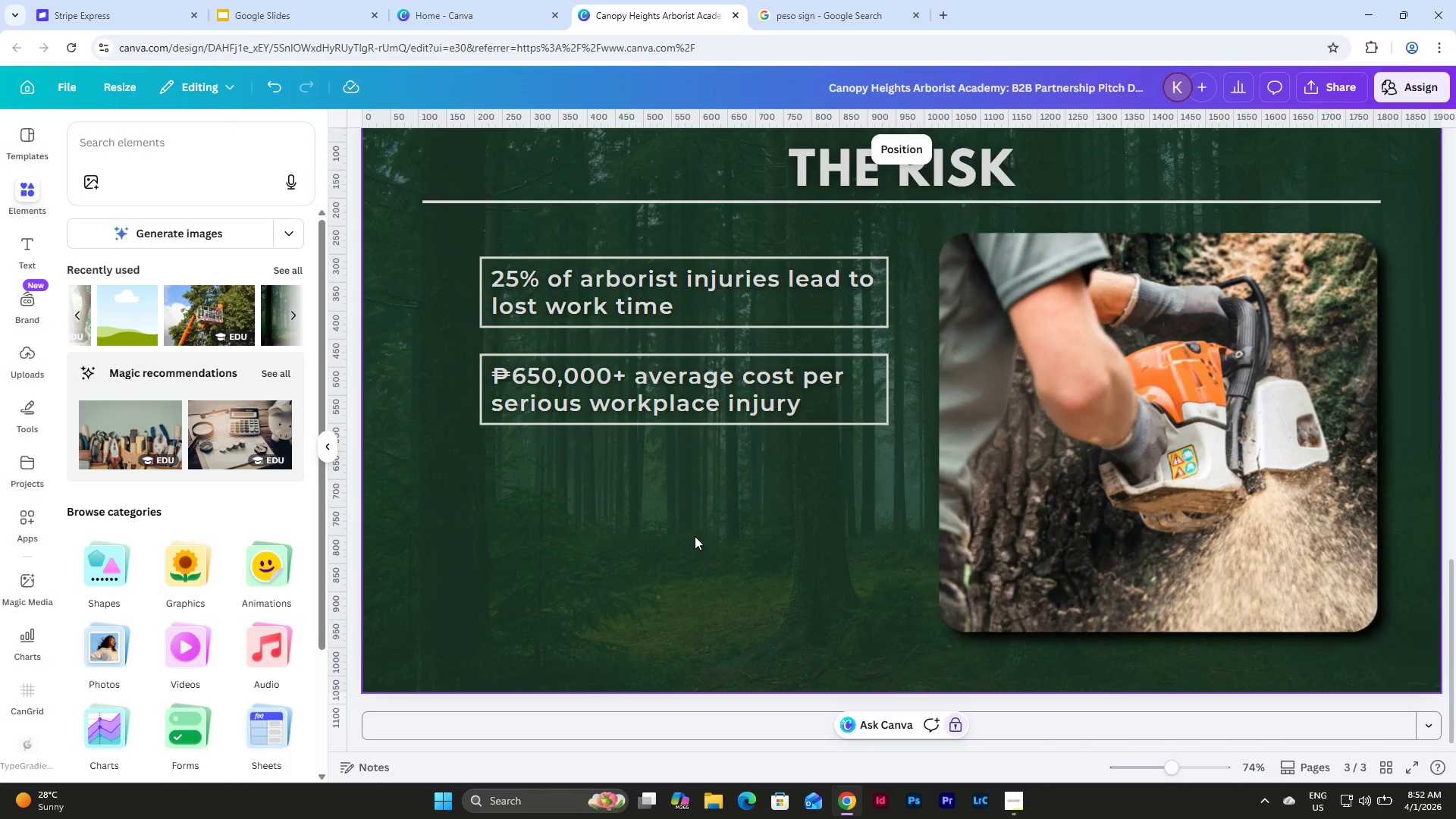 
double_click([689, 301])
 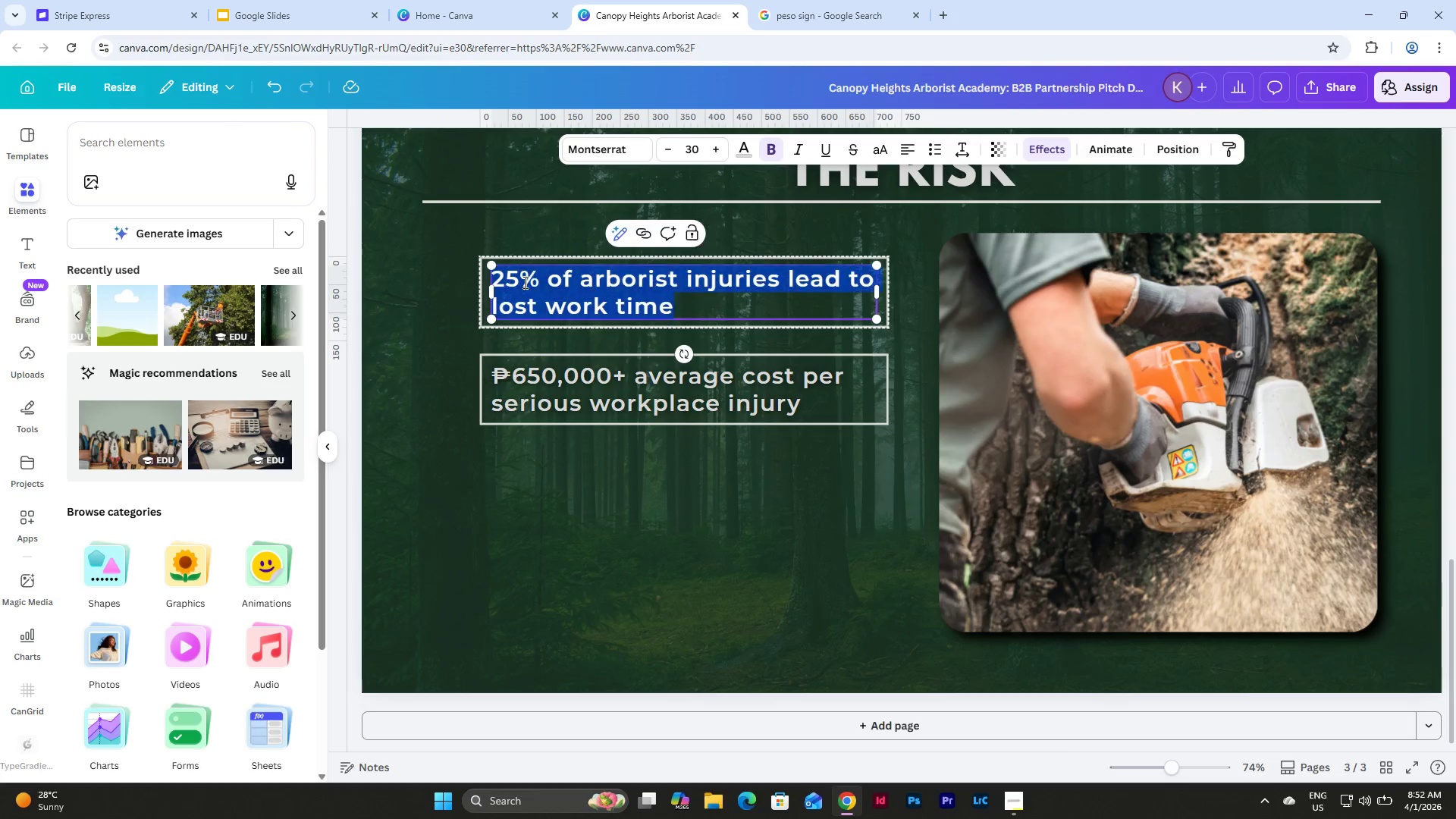 
triple_click([540, 283])
 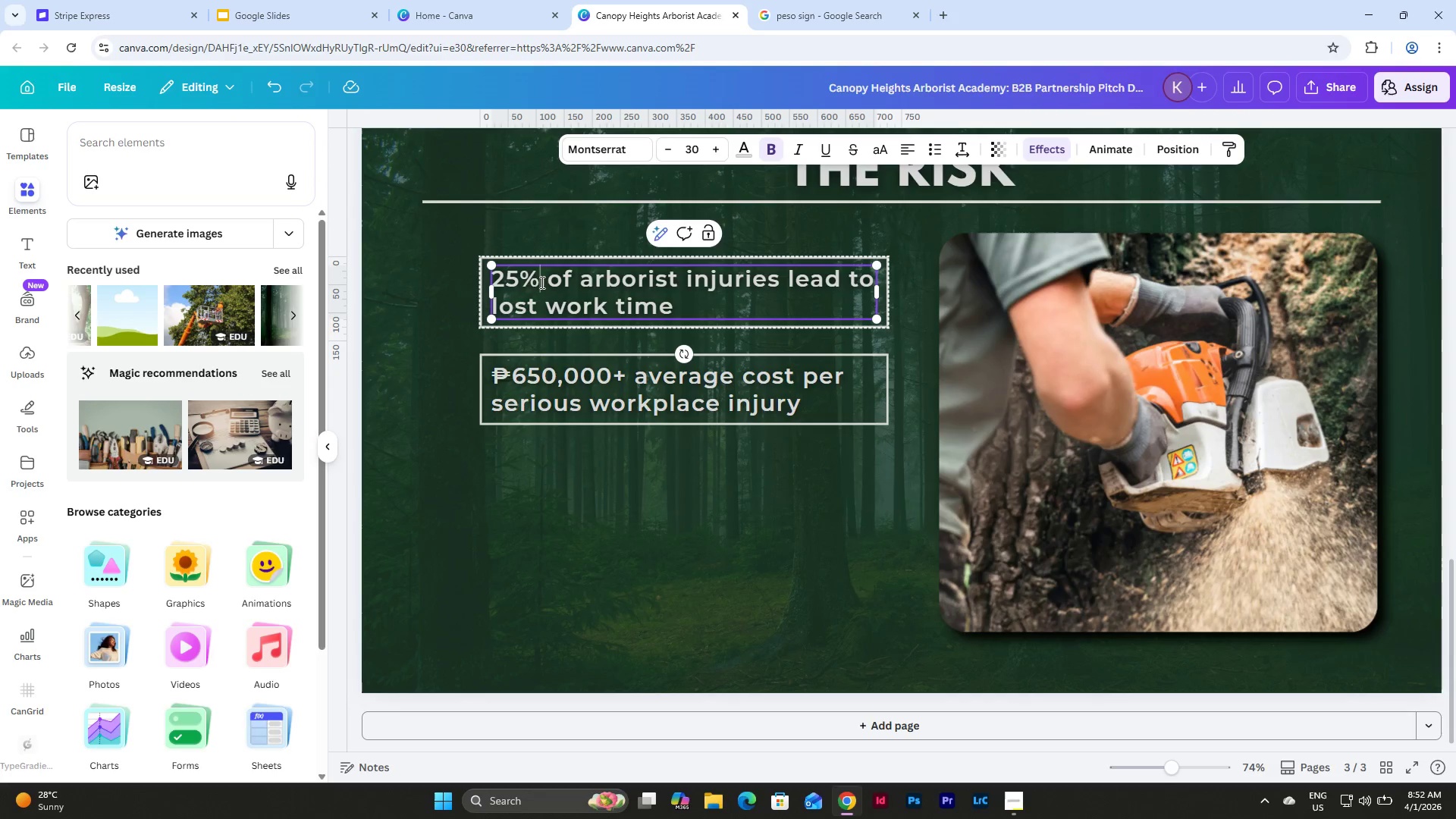 
left_click_drag(start_coordinate=[541, 282], to_coordinate=[497, 283])
 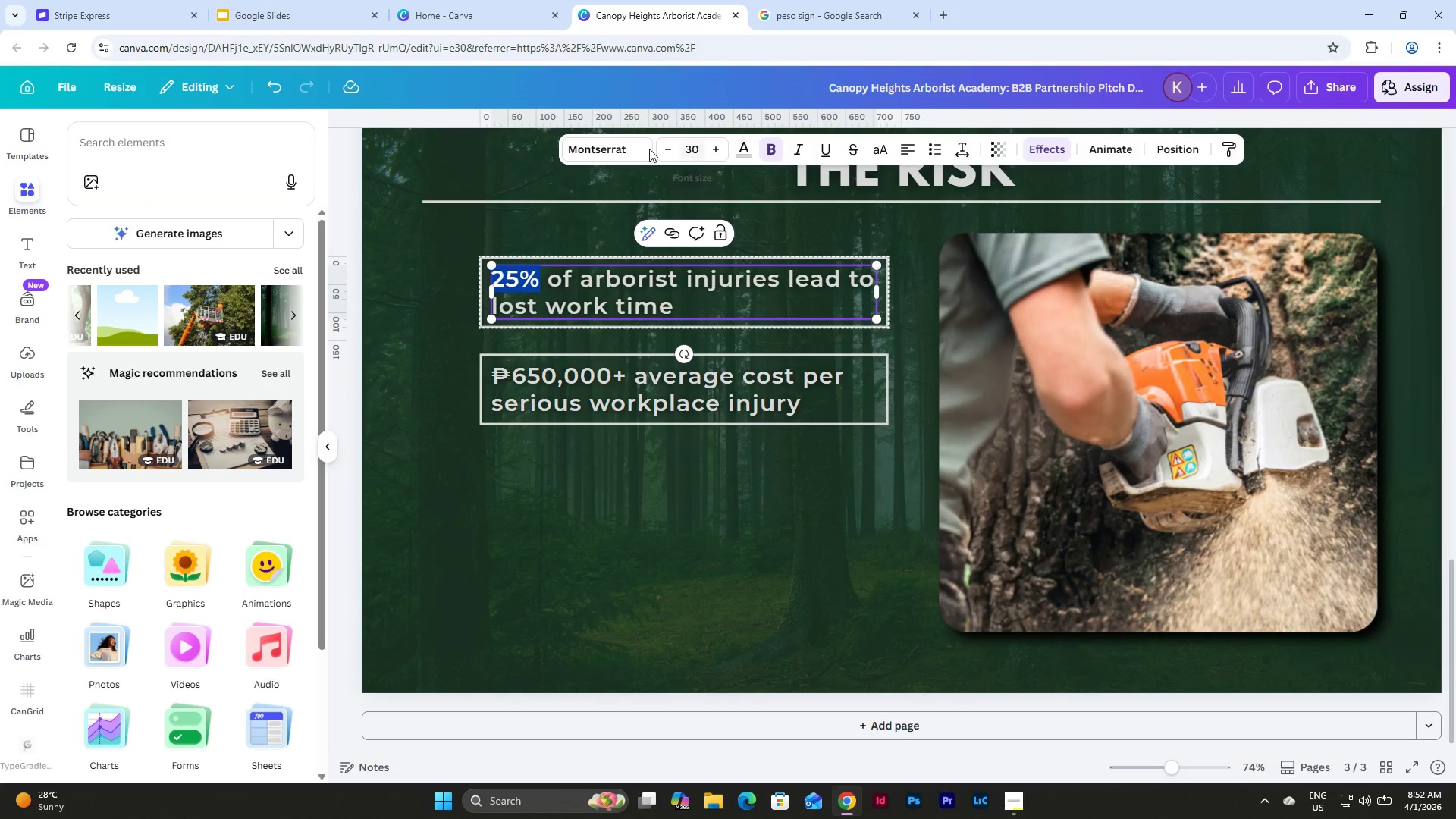 
left_click([611, 146])
 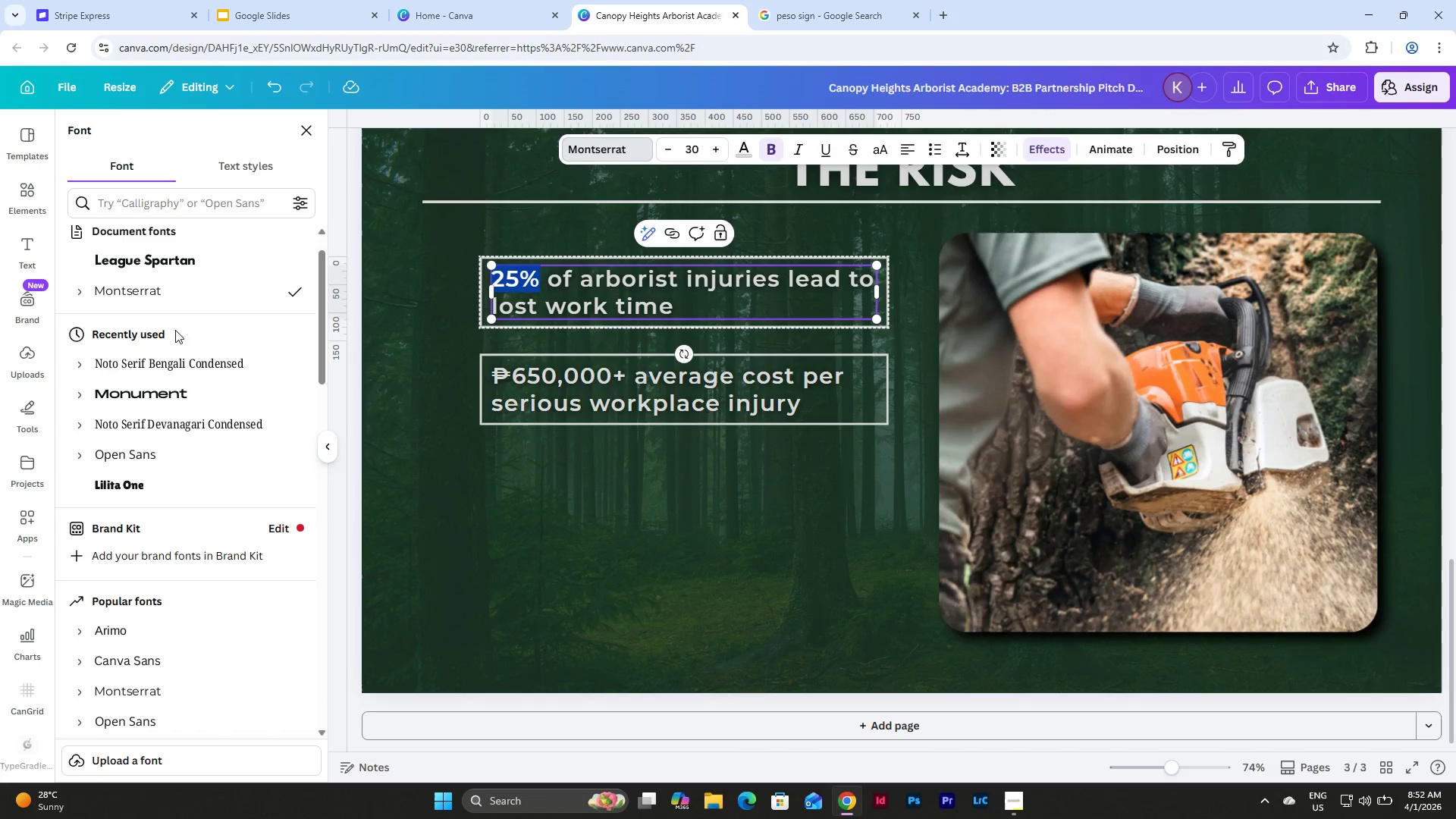 
left_click([94, 295])
 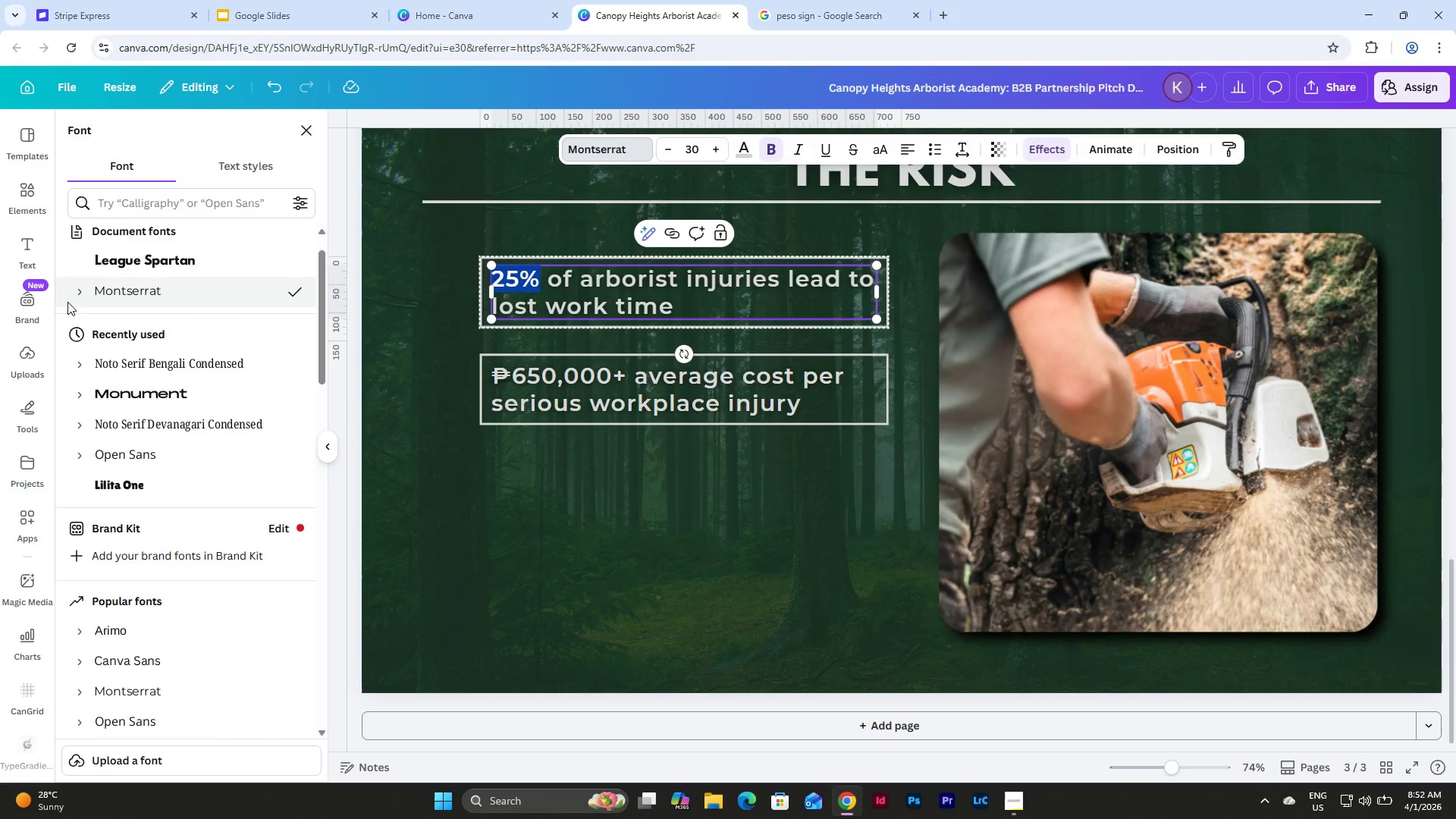 
left_click([84, 287])
 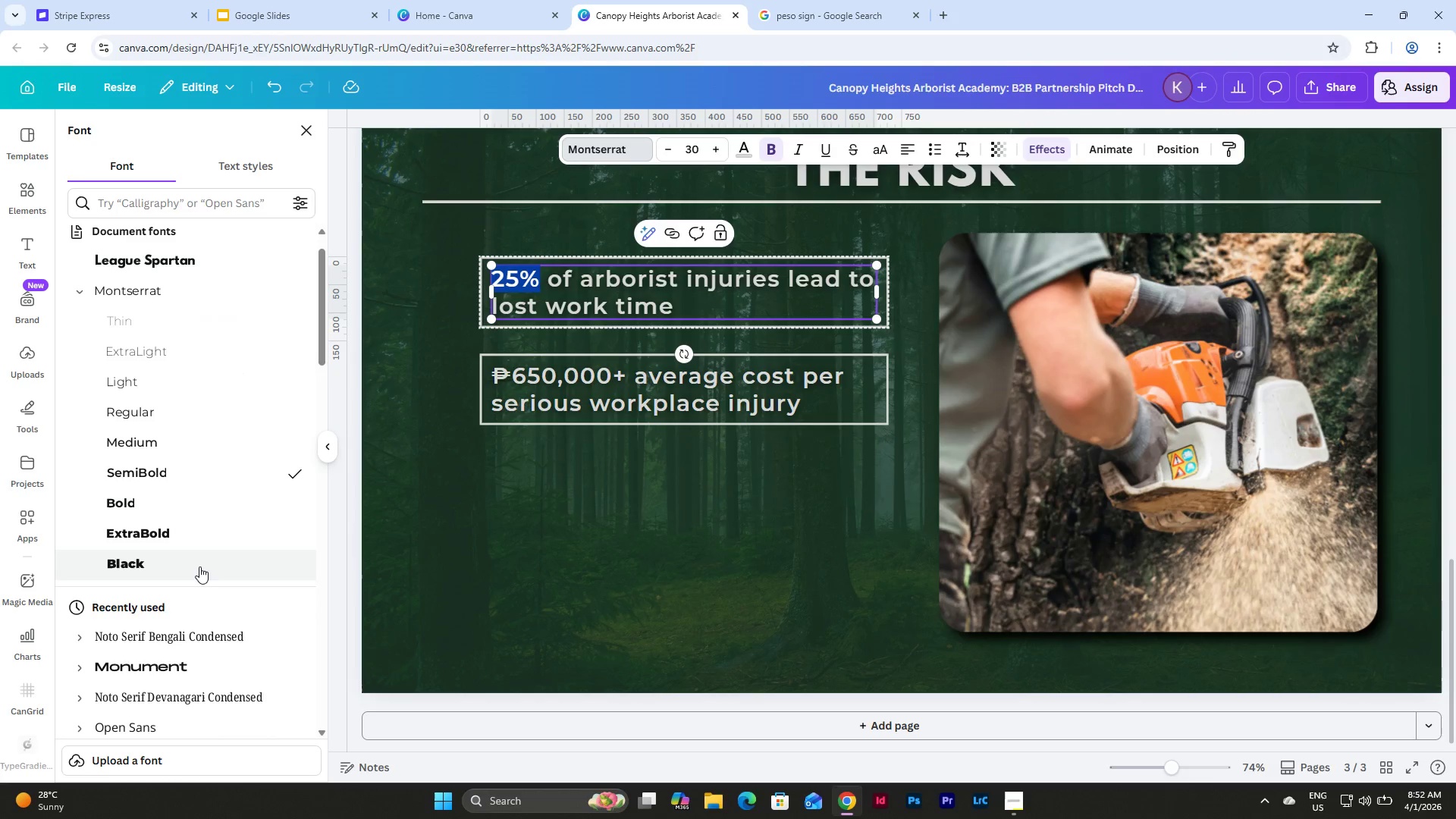 
left_click([199, 563])
 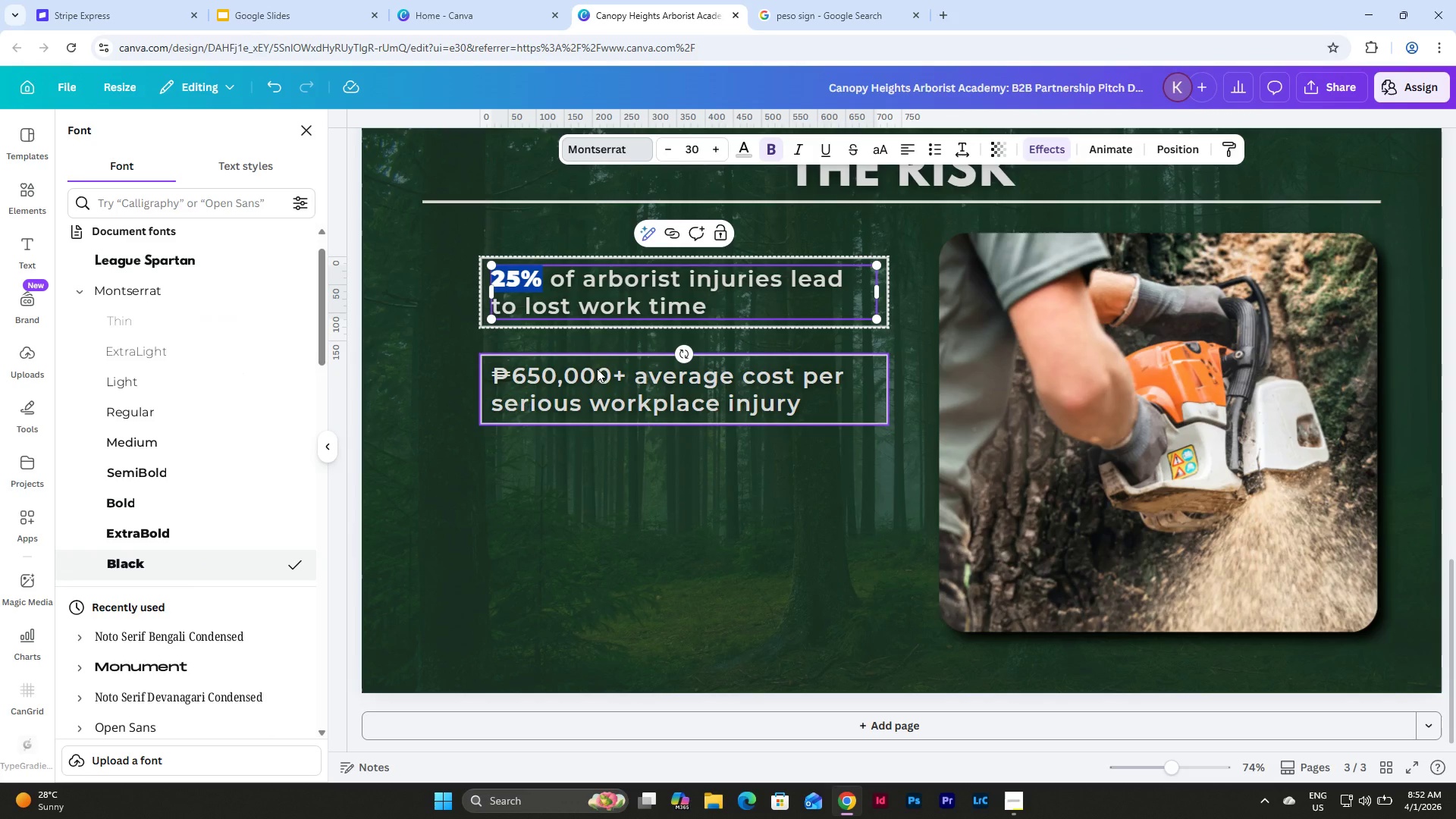 
left_click([597, 369])
 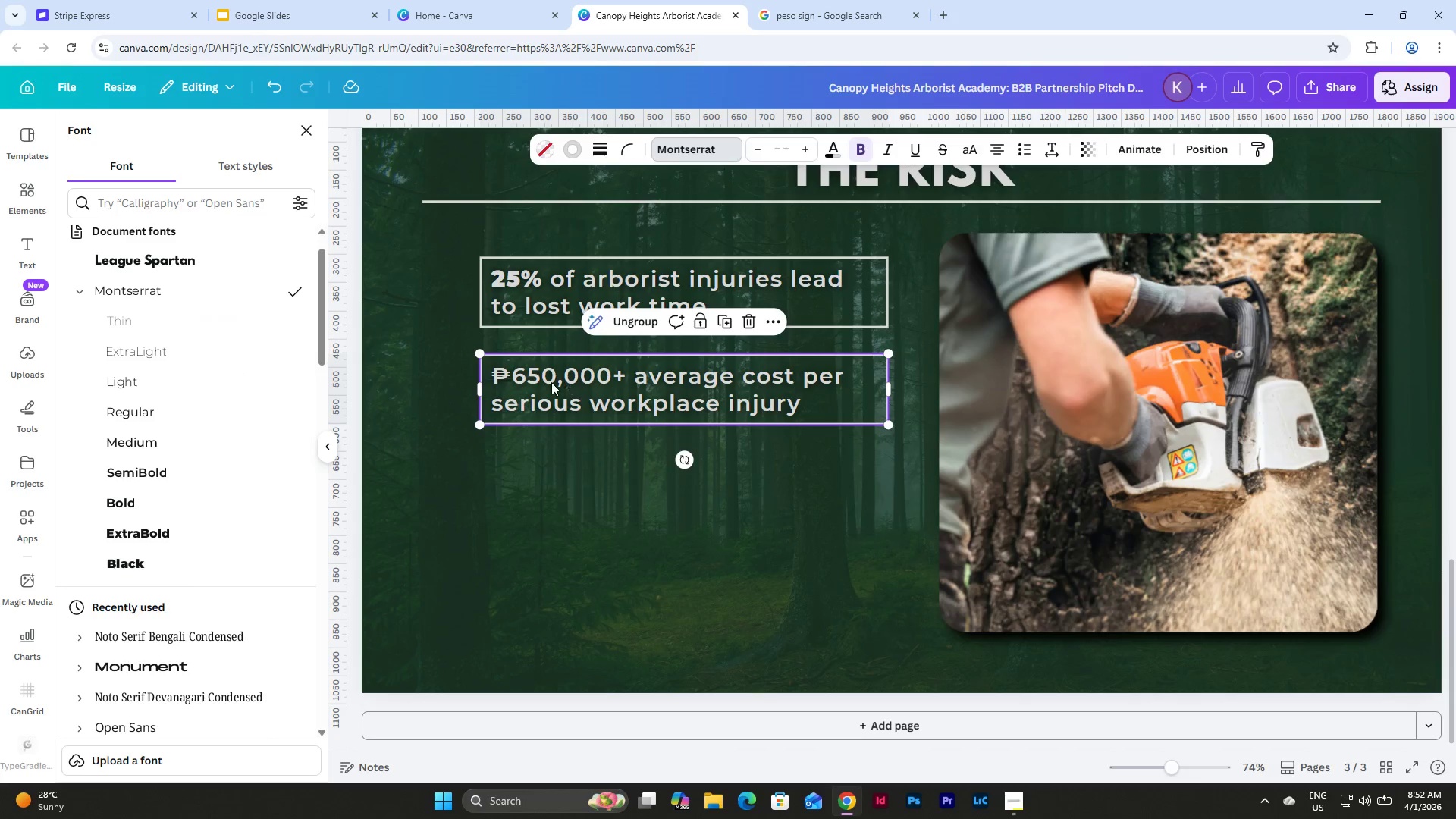 
left_click([551, 382])
 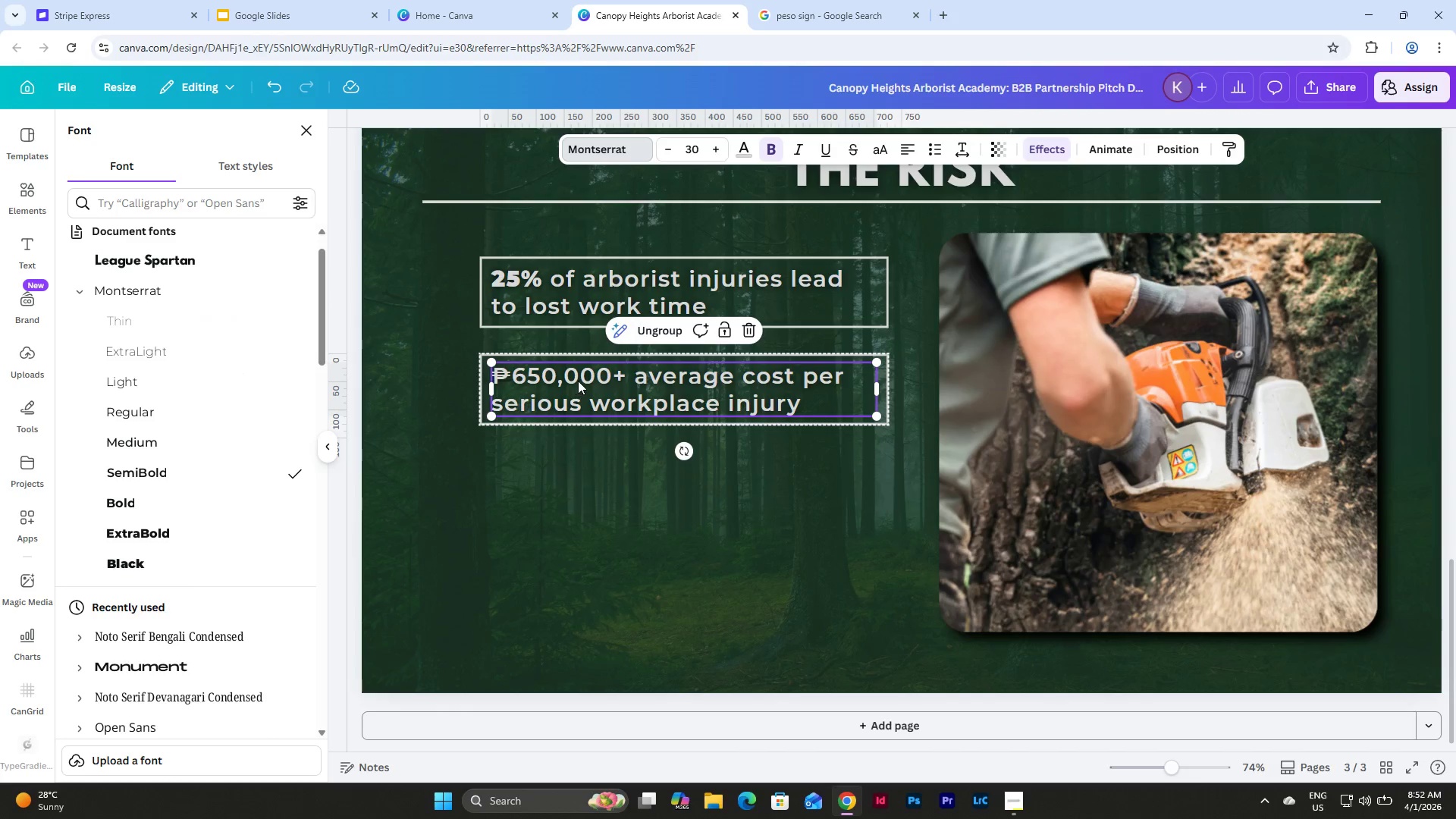 
left_click([579, 380])
 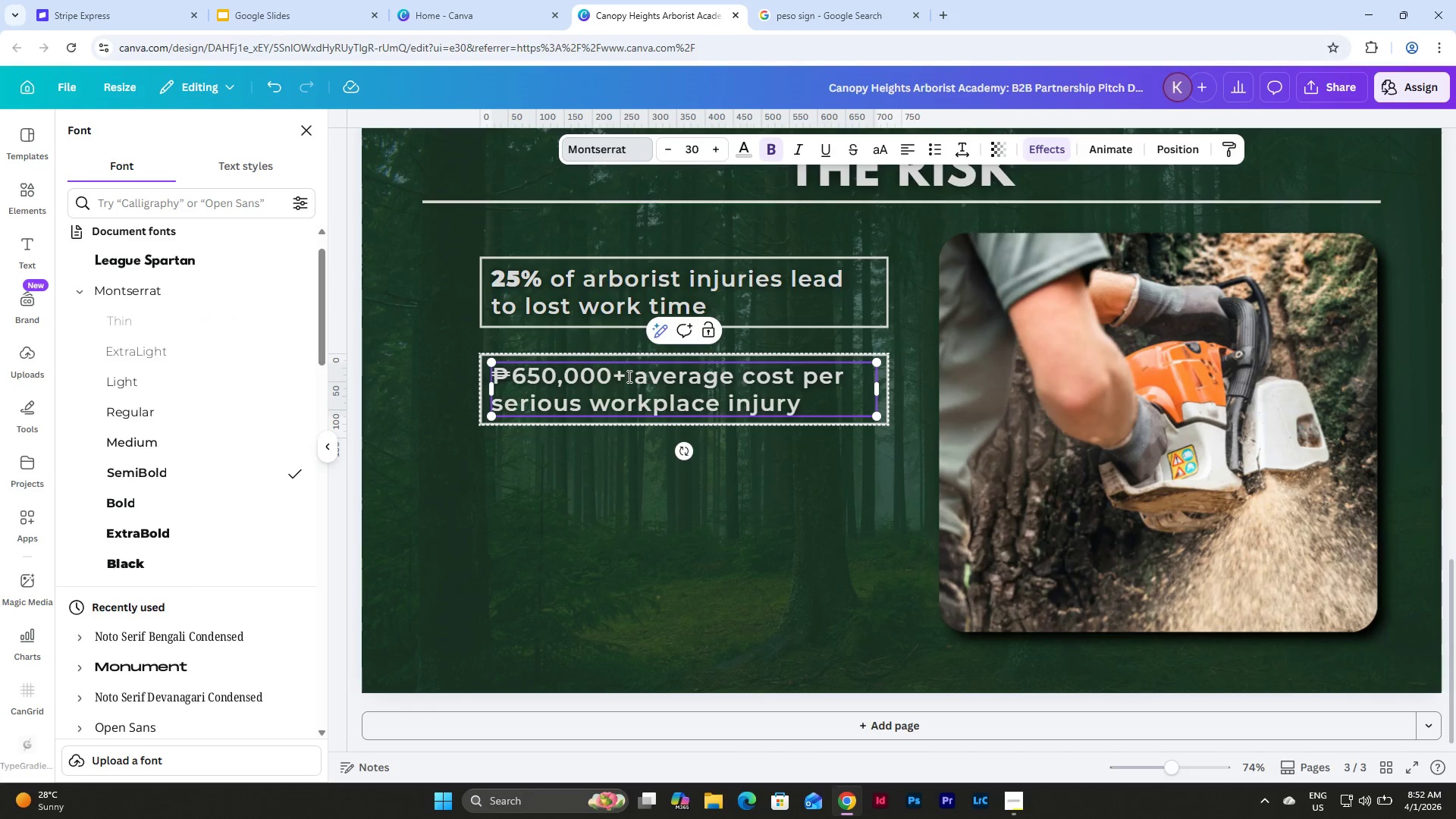 
left_click_drag(start_coordinate=[628, 376], to_coordinate=[499, 378])
 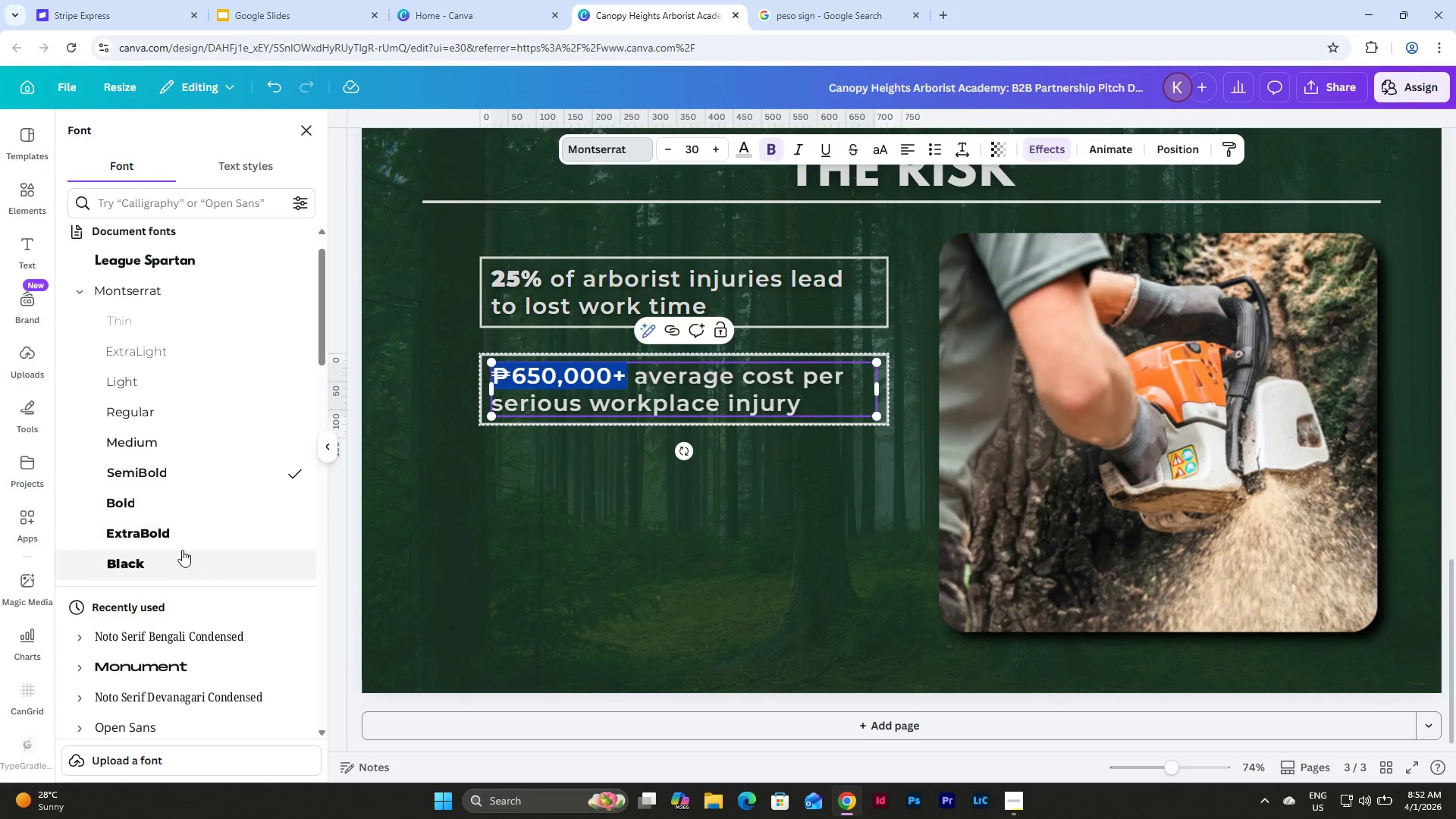 
left_click([182, 567])
 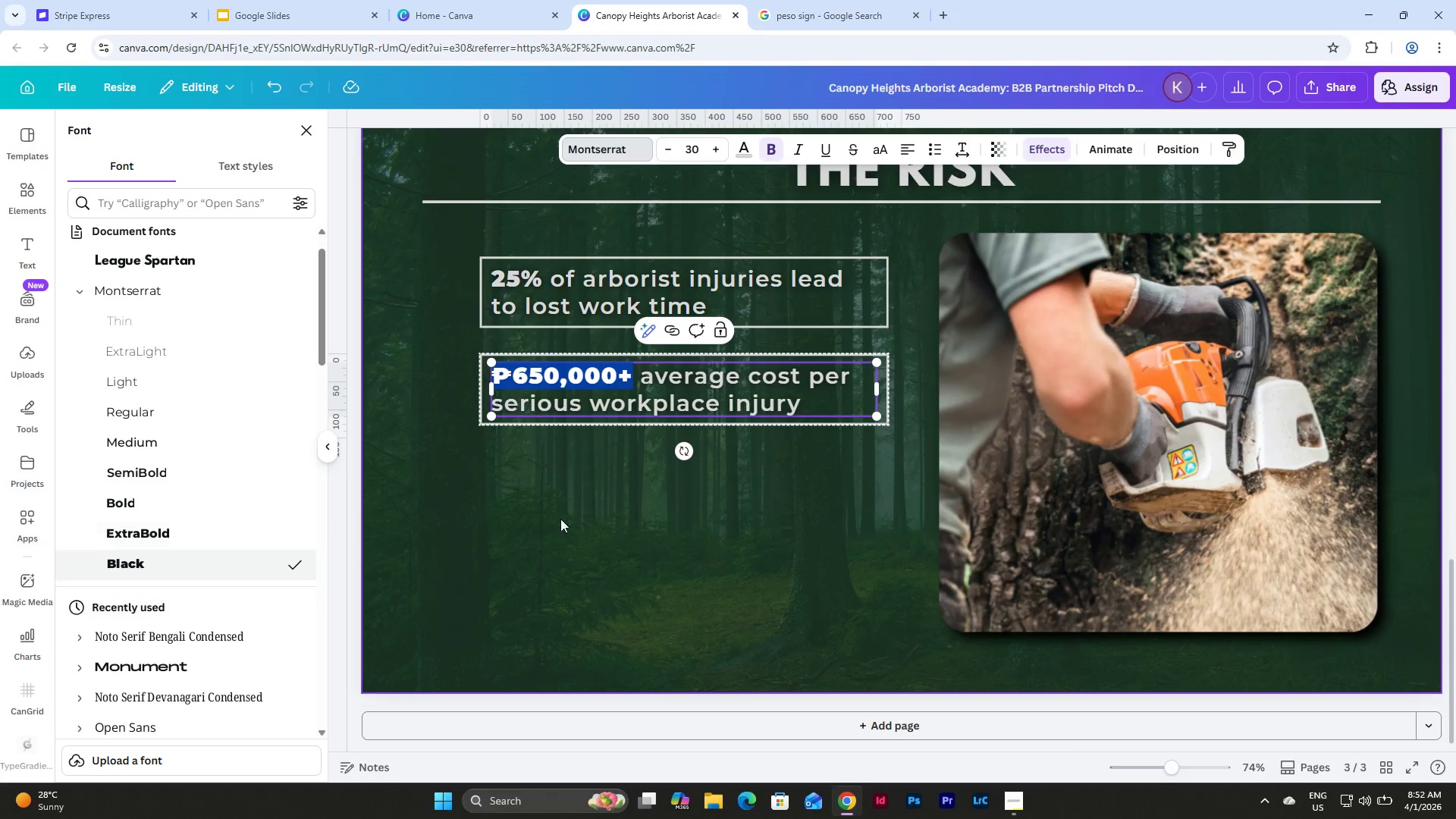 
left_click([604, 507])
 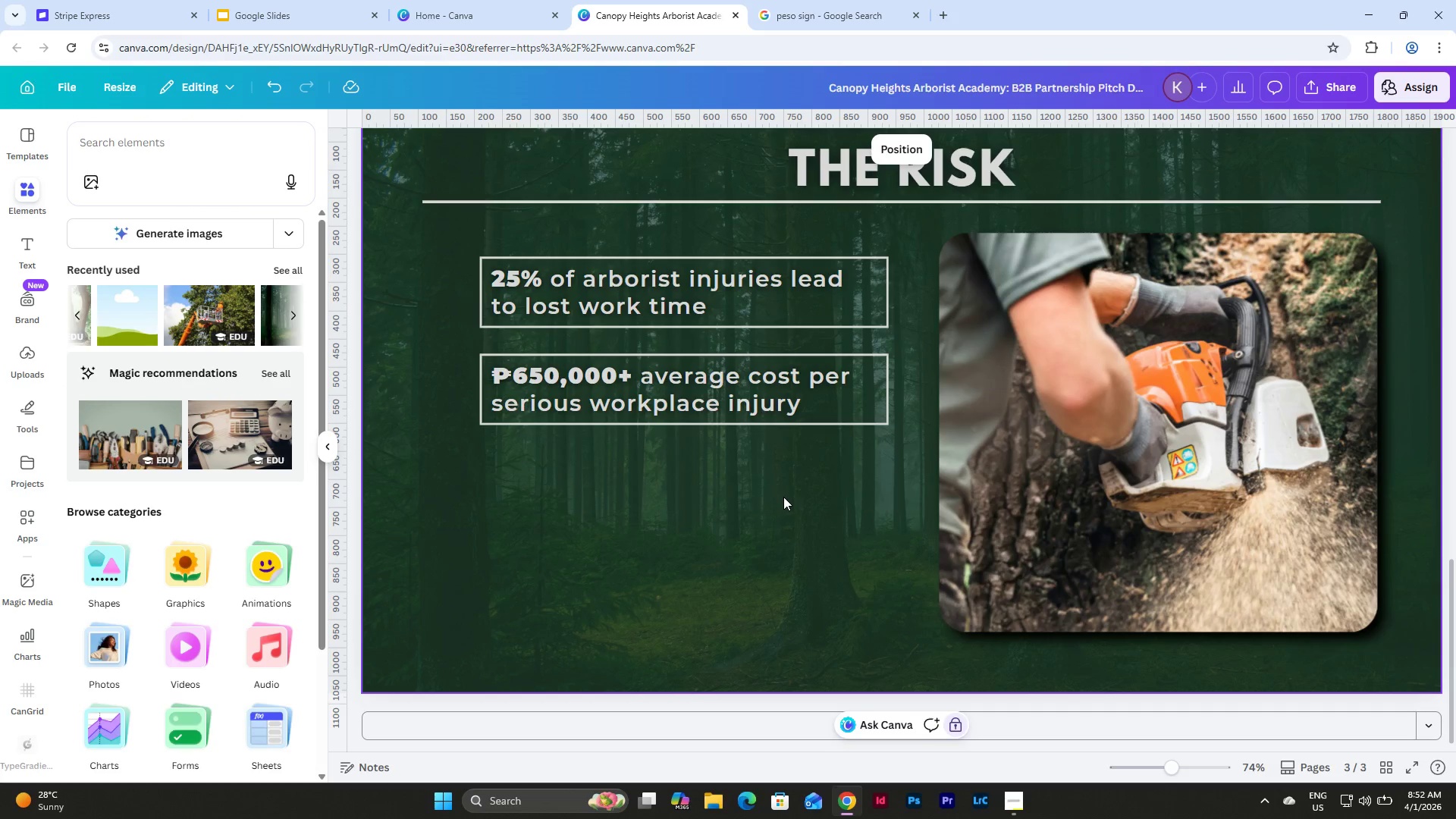 
left_click_drag(start_coordinate=[842, 494], to_coordinate=[467, 355])
 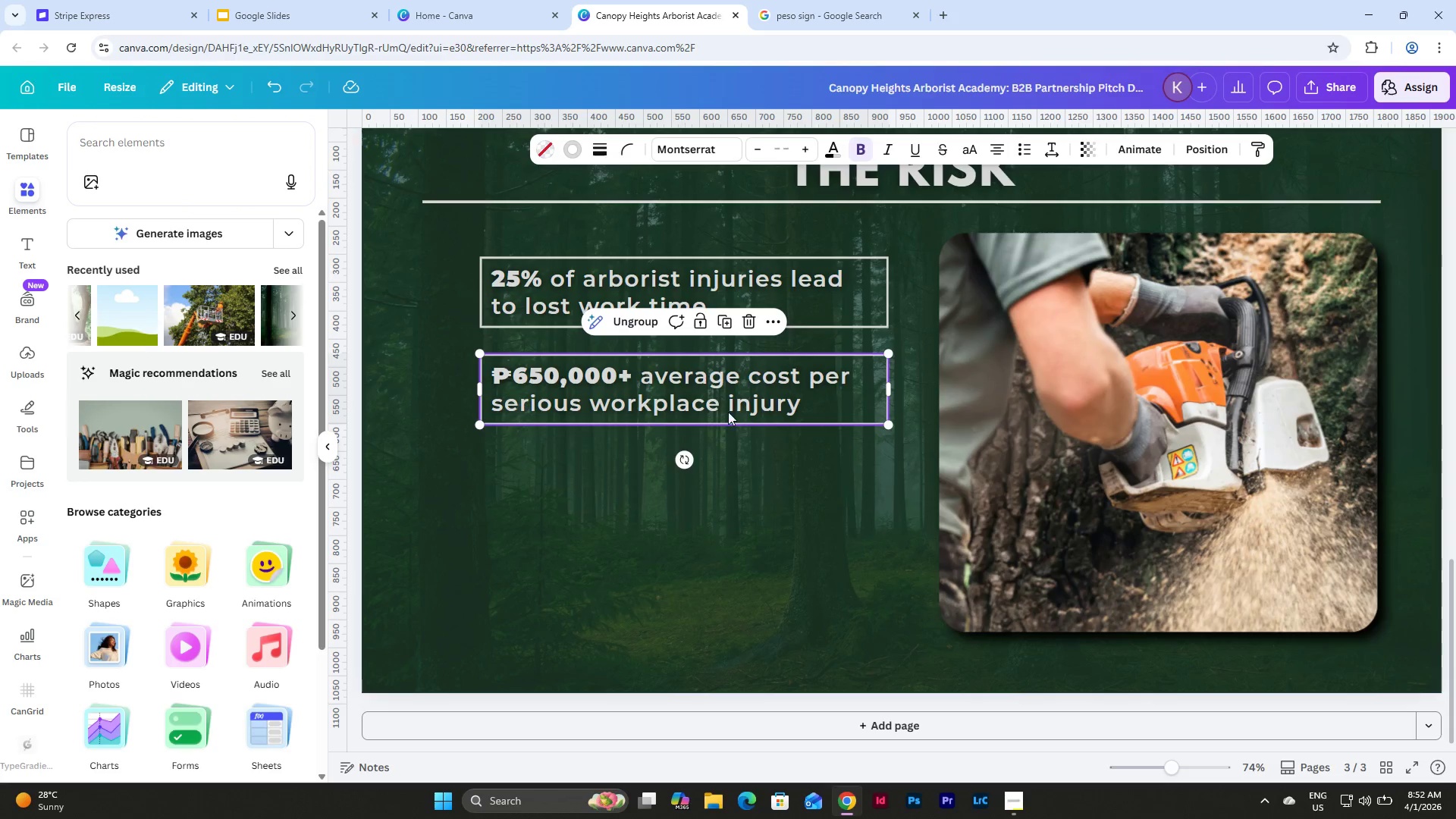 
double_click([755, 394])
 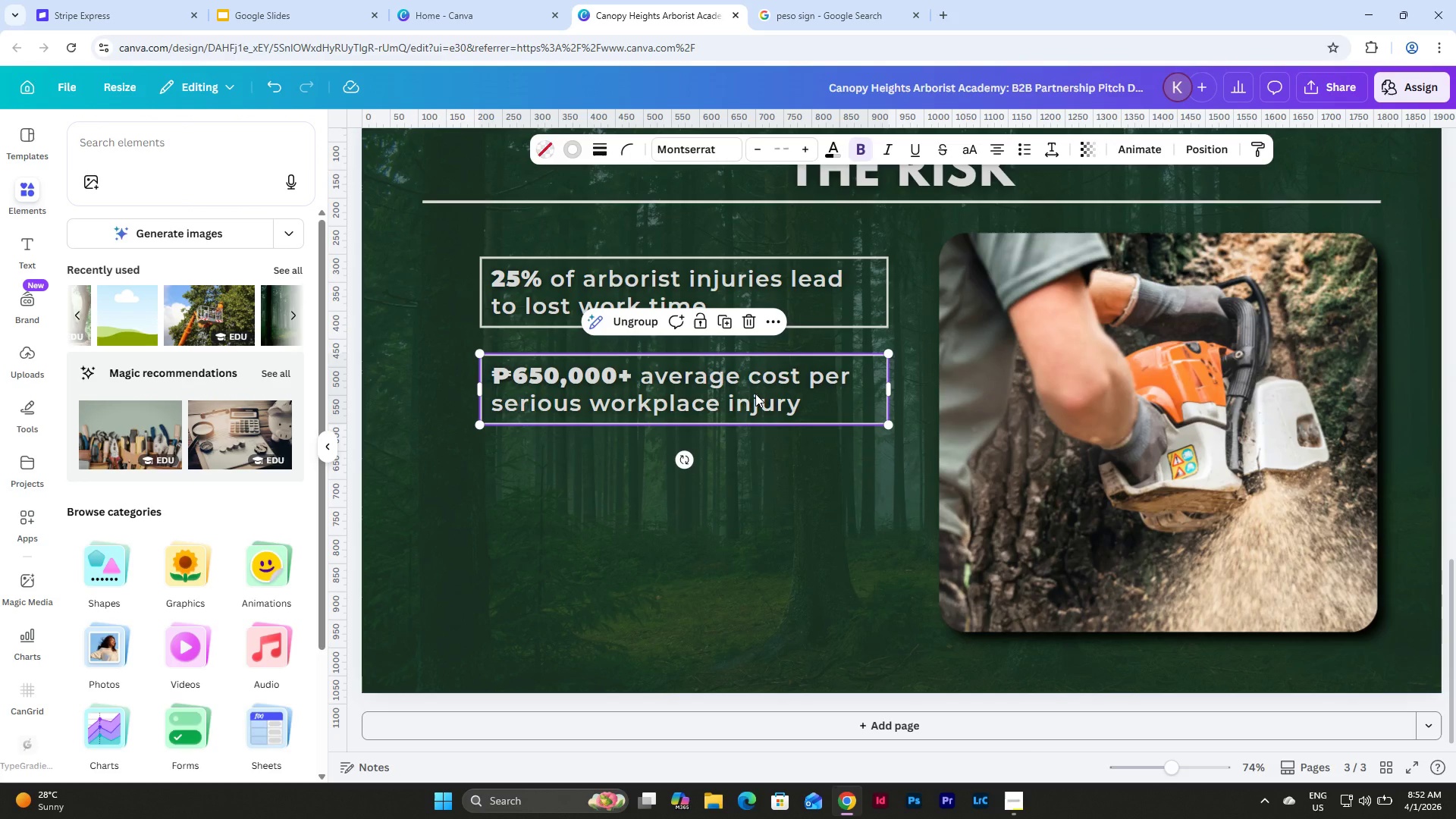 
key(Control+C)
 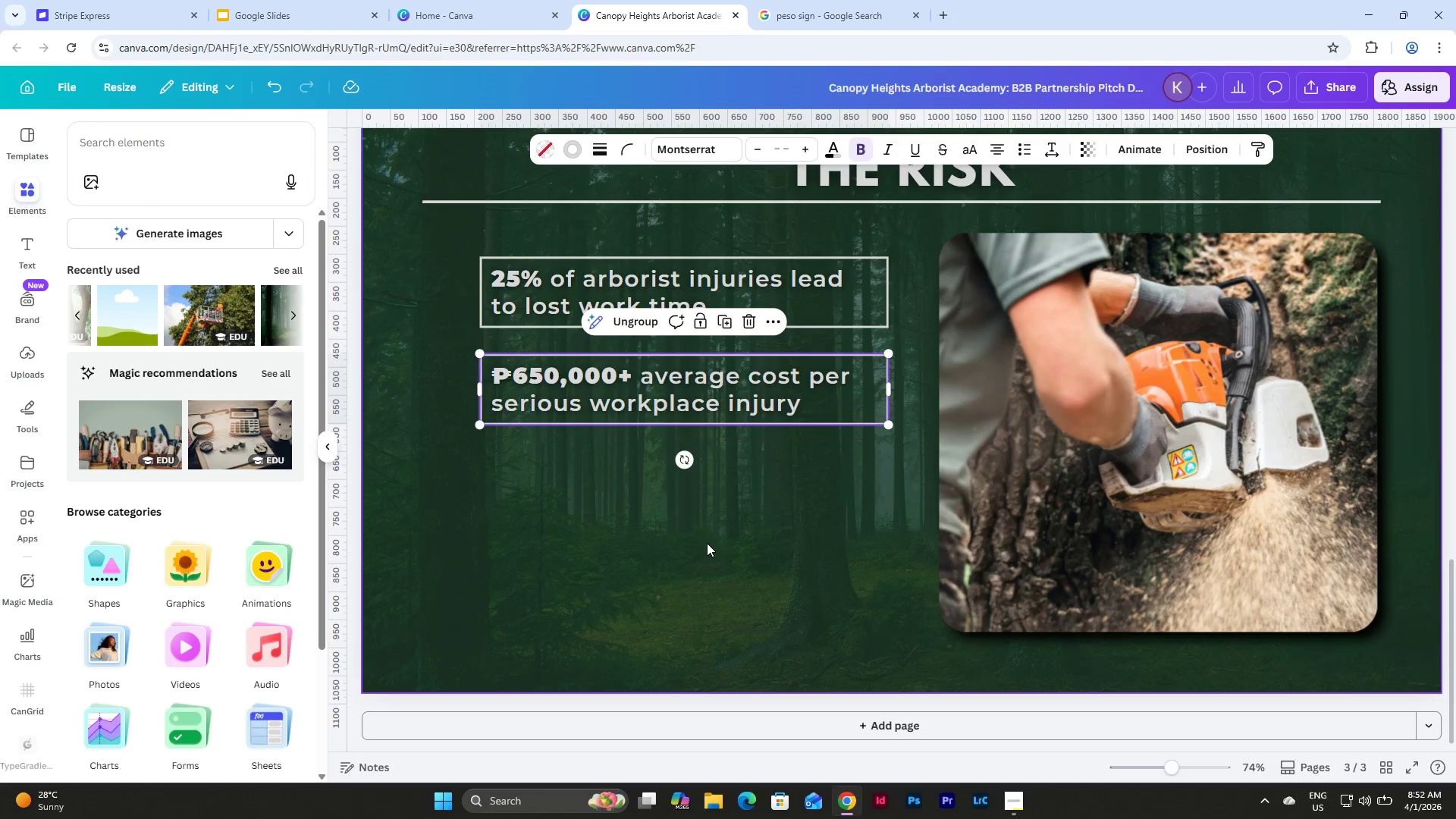 
left_click([707, 544])
 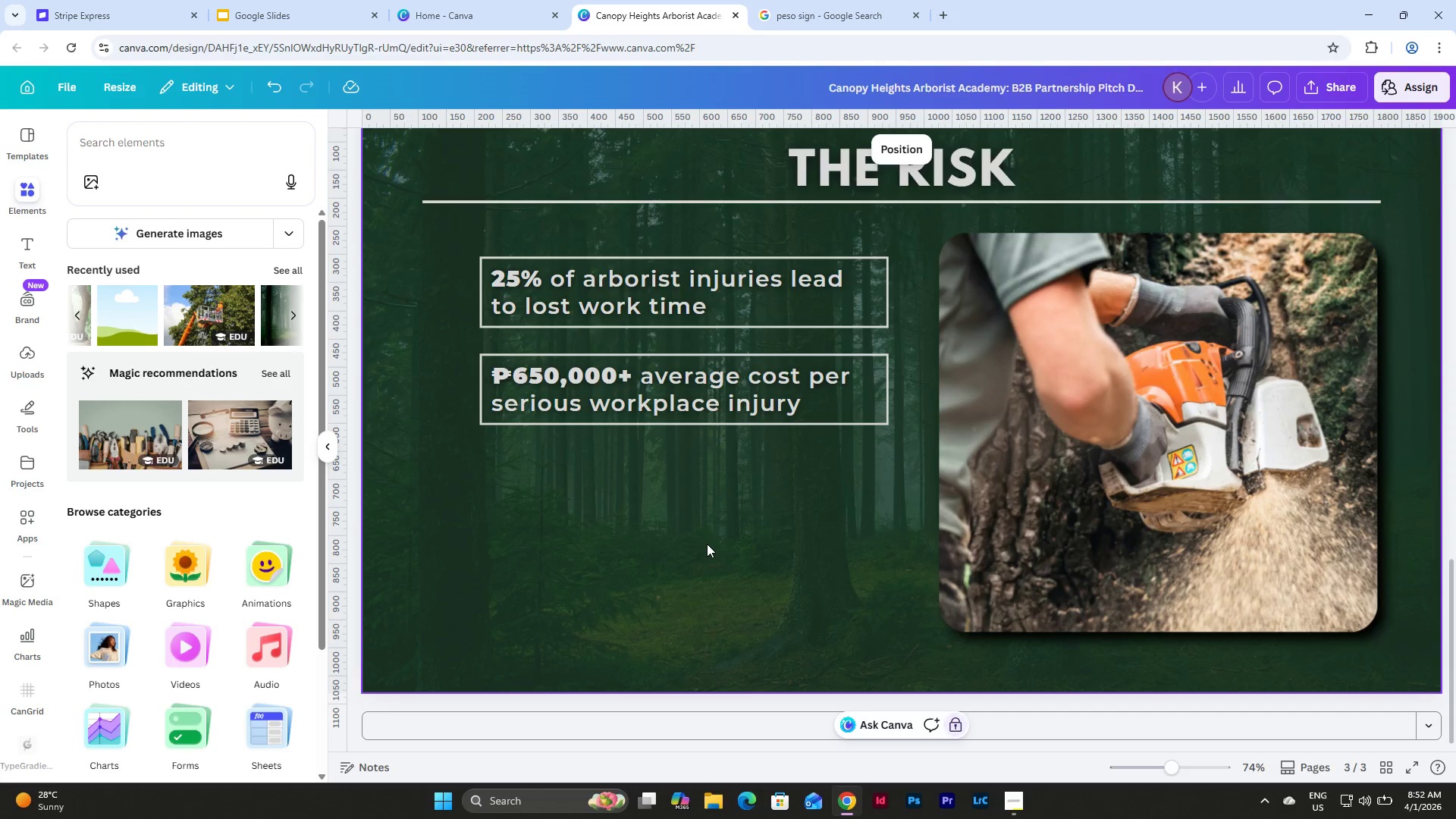 
key(Control+V)
 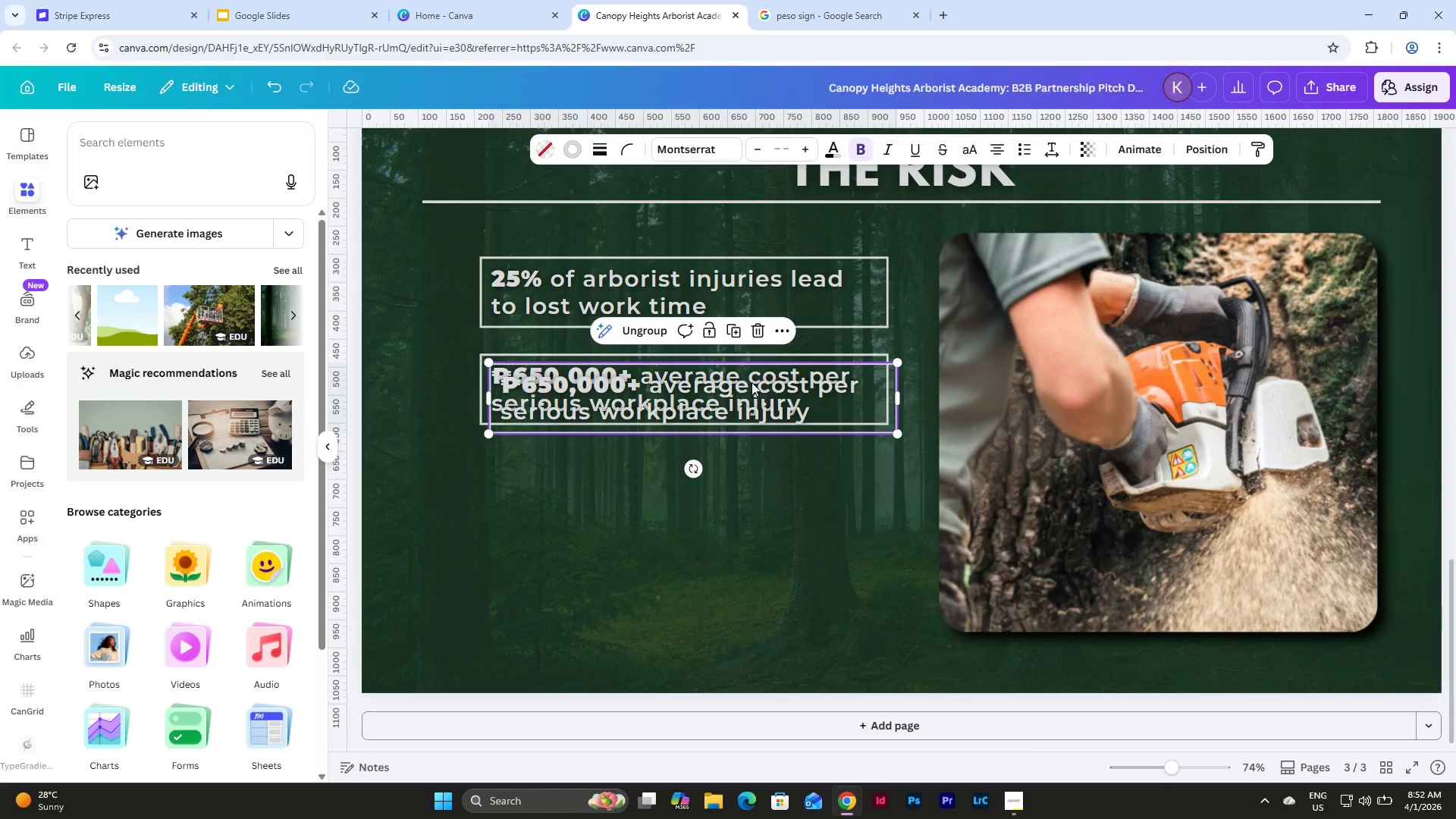 
left_click_drag(start_coordinate=[752, 382], to_coordinate=[743, 473])
 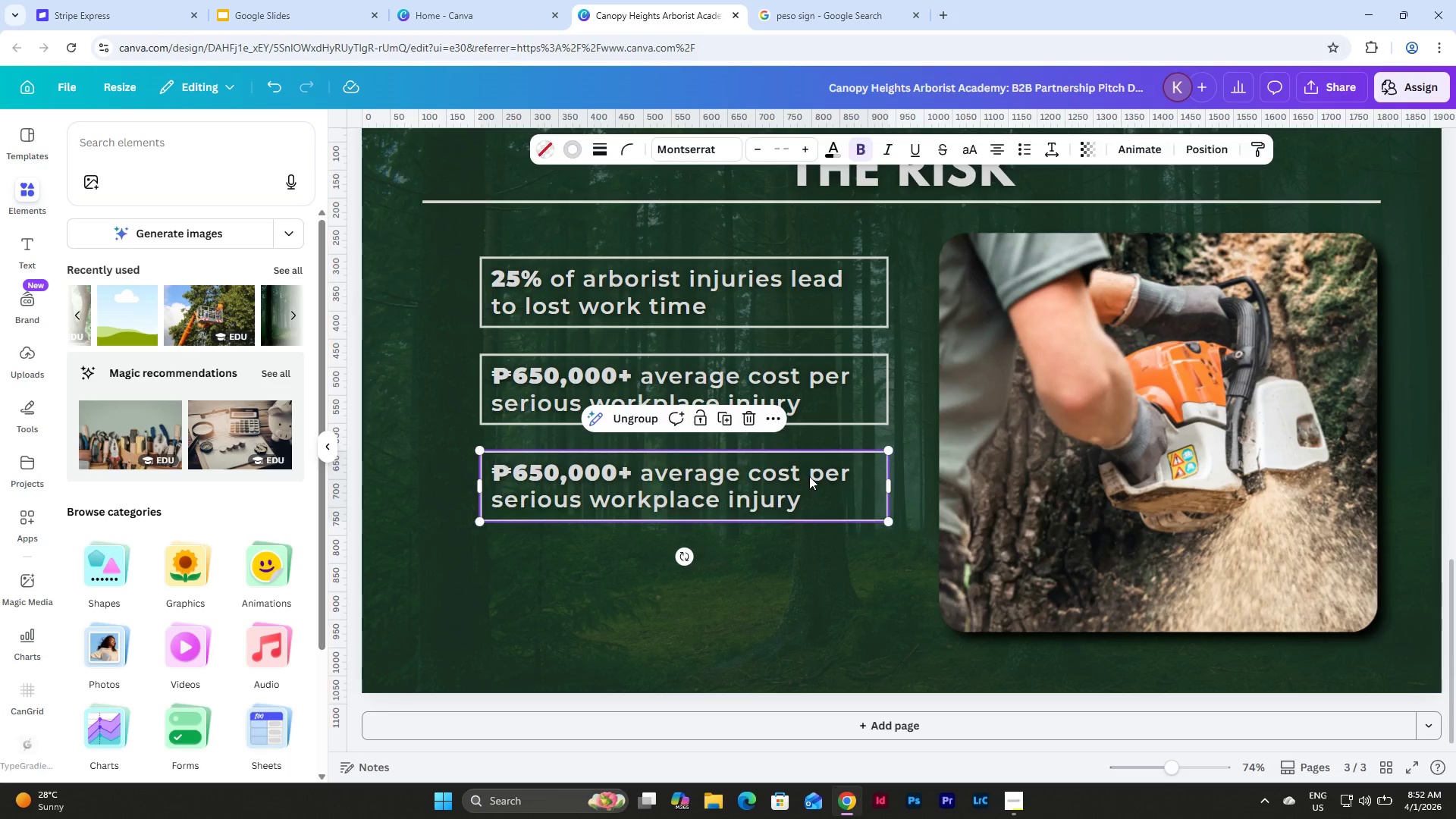 
left_click([809, 476])
 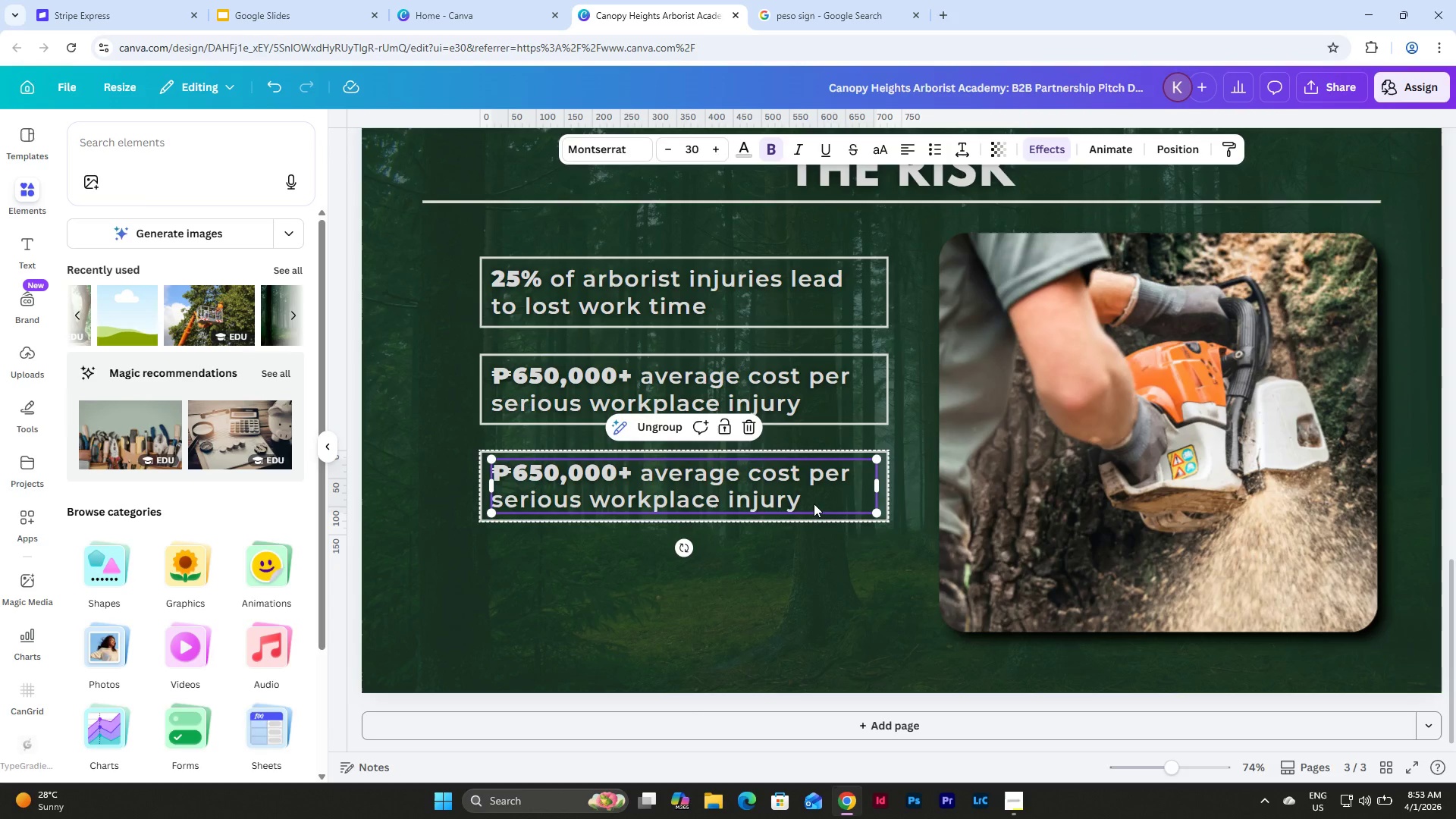 
left_click([814, 504])
 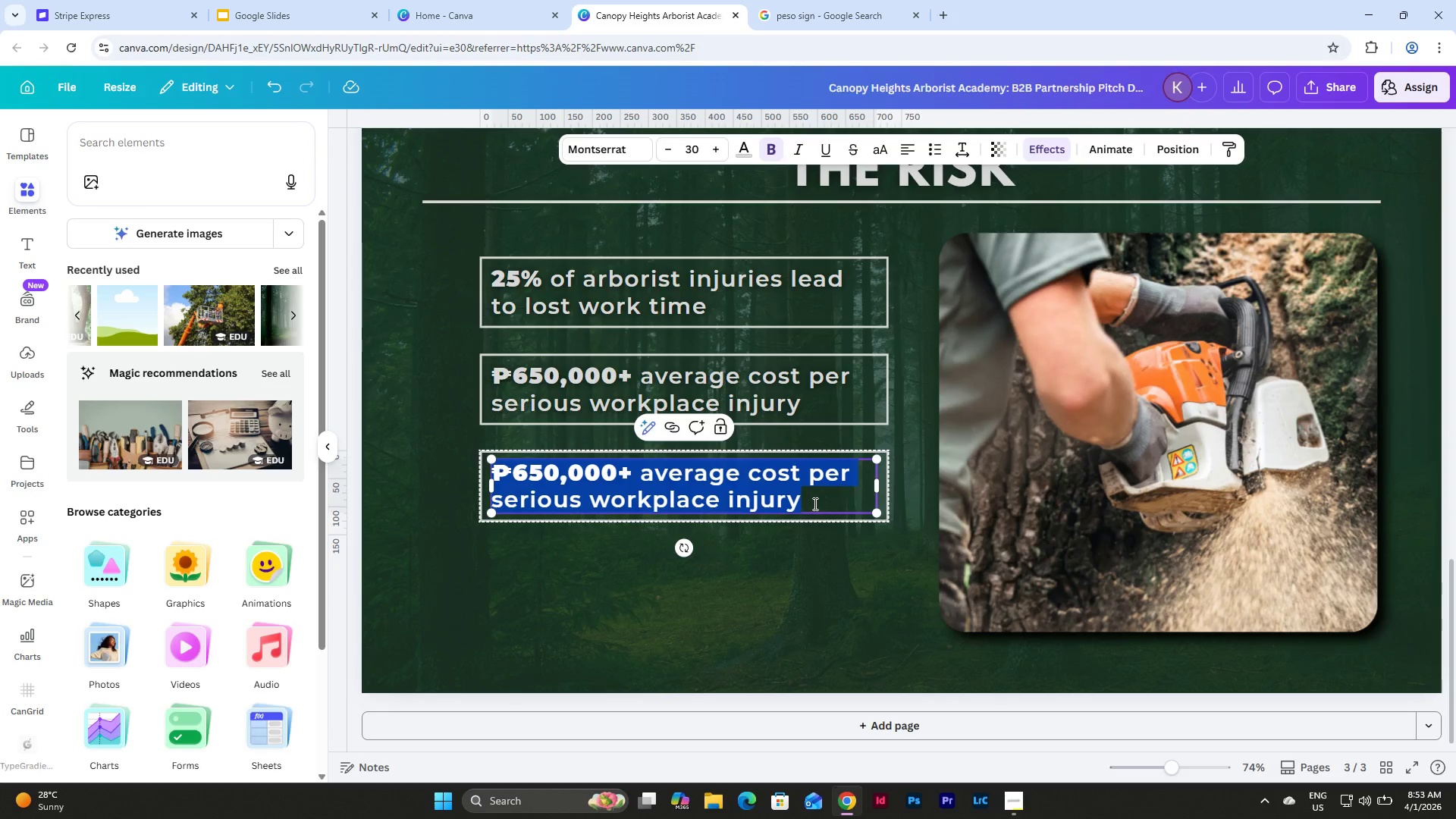 
type(40% of incidents linked to improper equipment handling)
 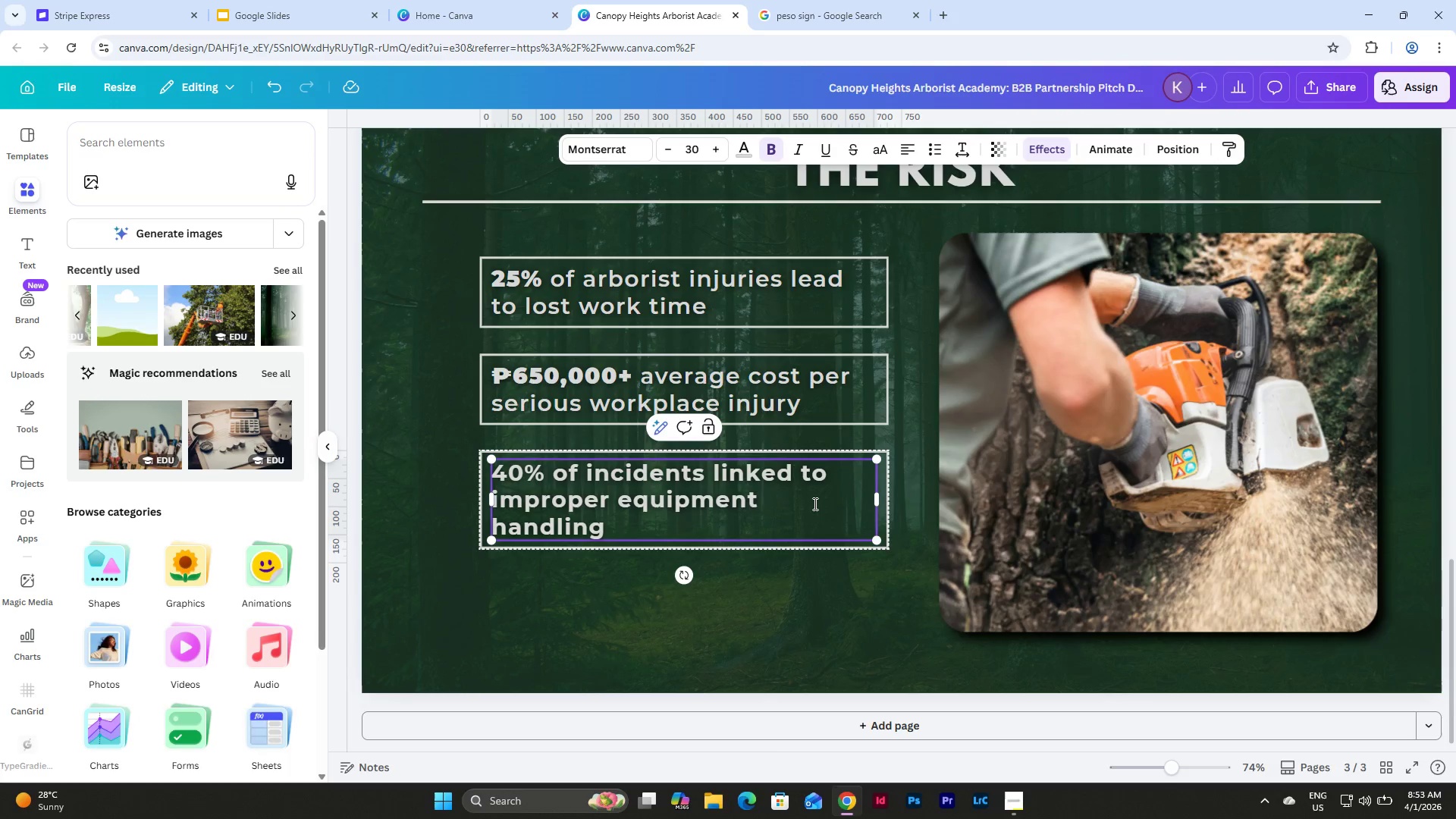 
left_click([783, 595])
 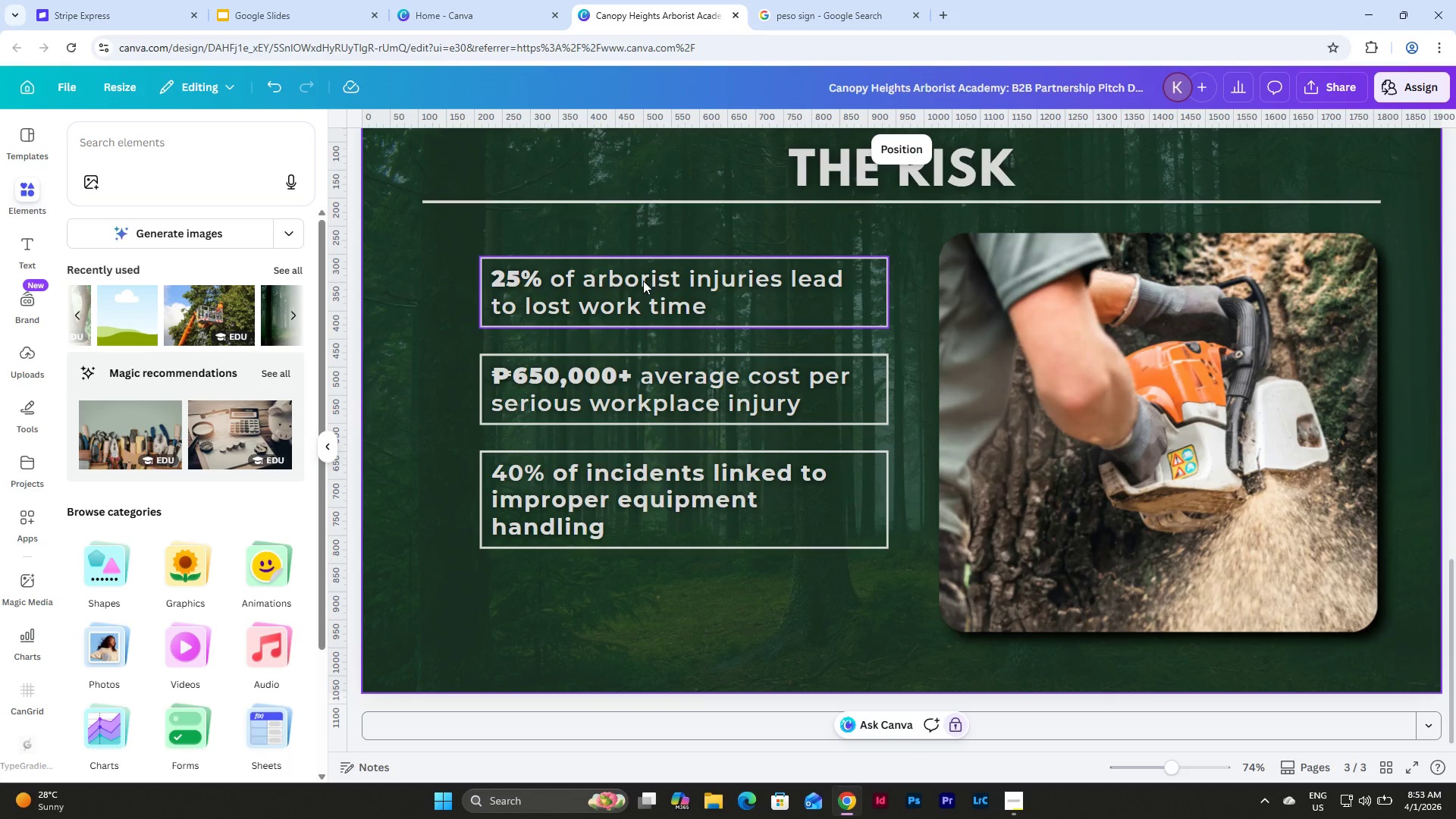 
left_click([643, 281])
 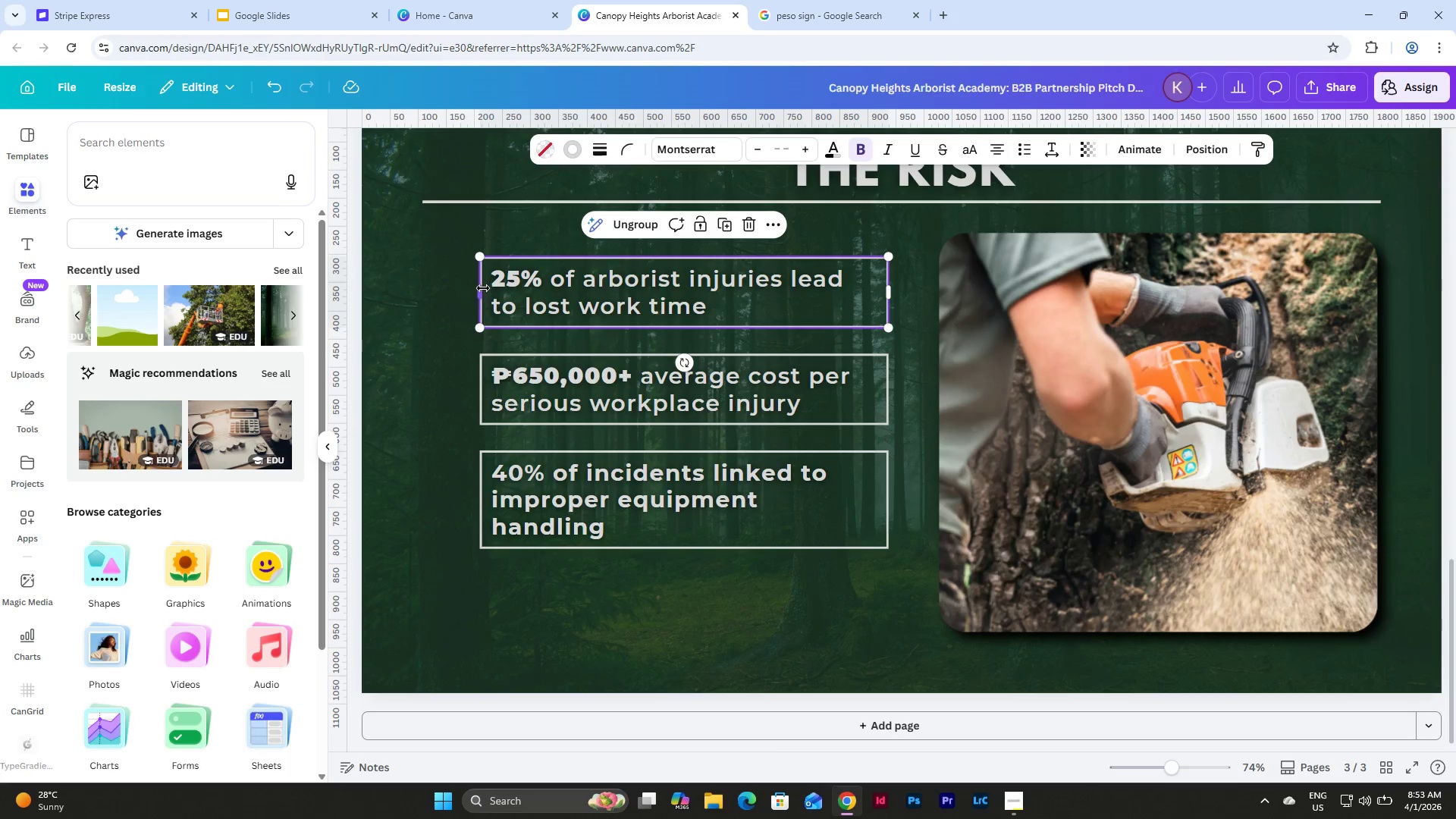 
left_click_drag(start_coordinate=[480, 287], to_coordinate=[466, 287])
 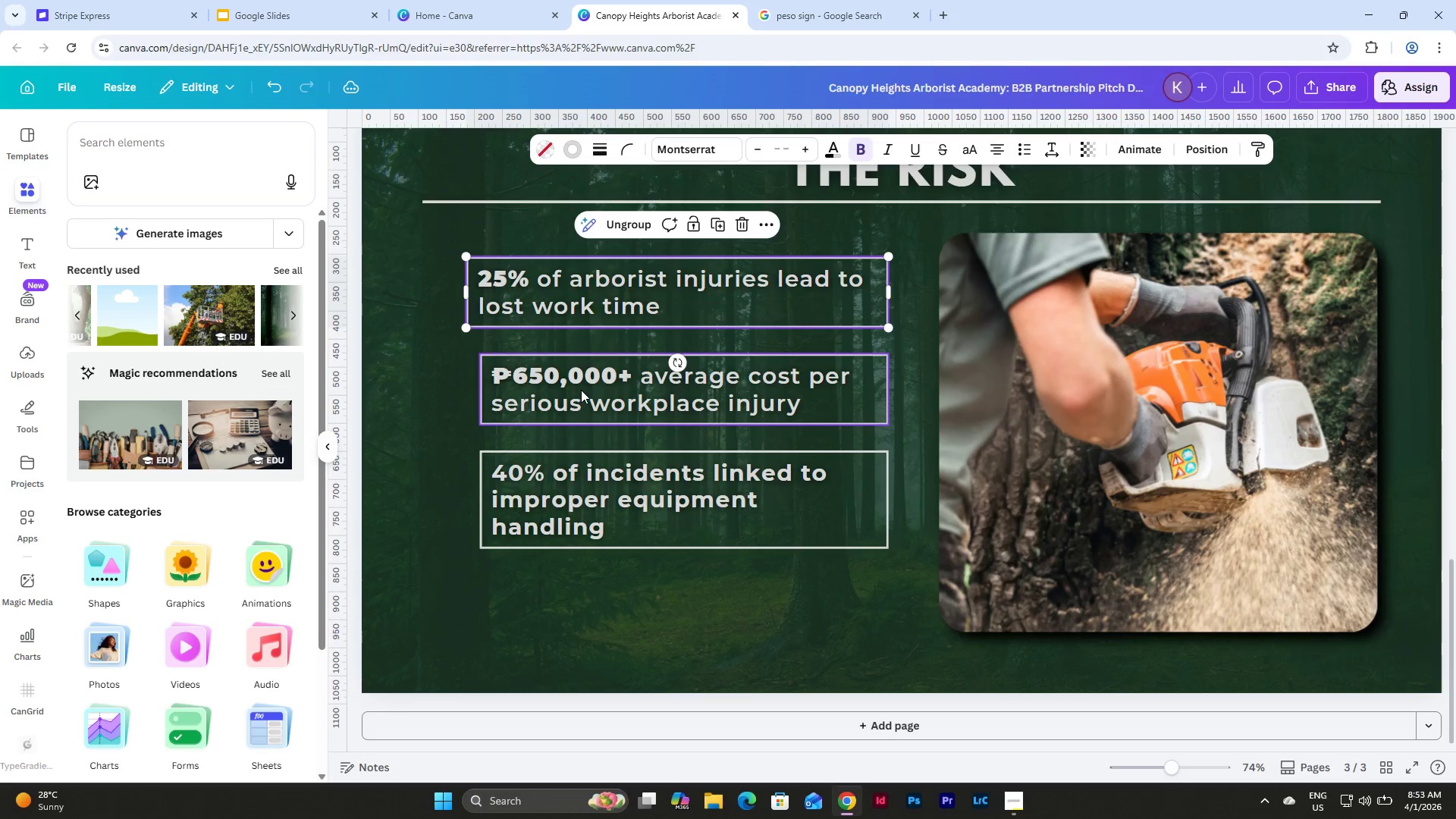 
left_click([581, 390])
 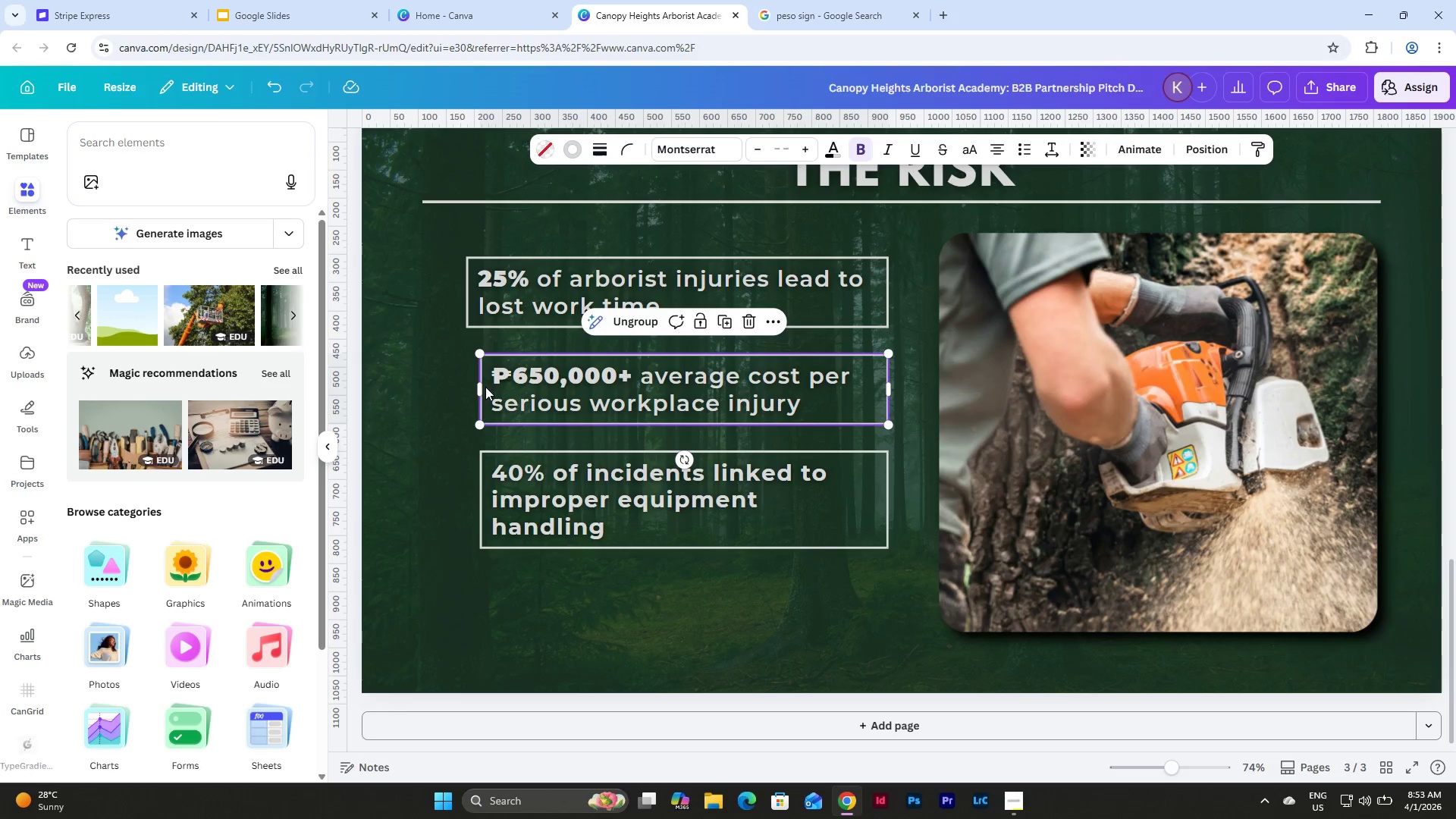 
left_click_drag(start_coordinate=[481, 388], to_coordinate=[467, 388])
 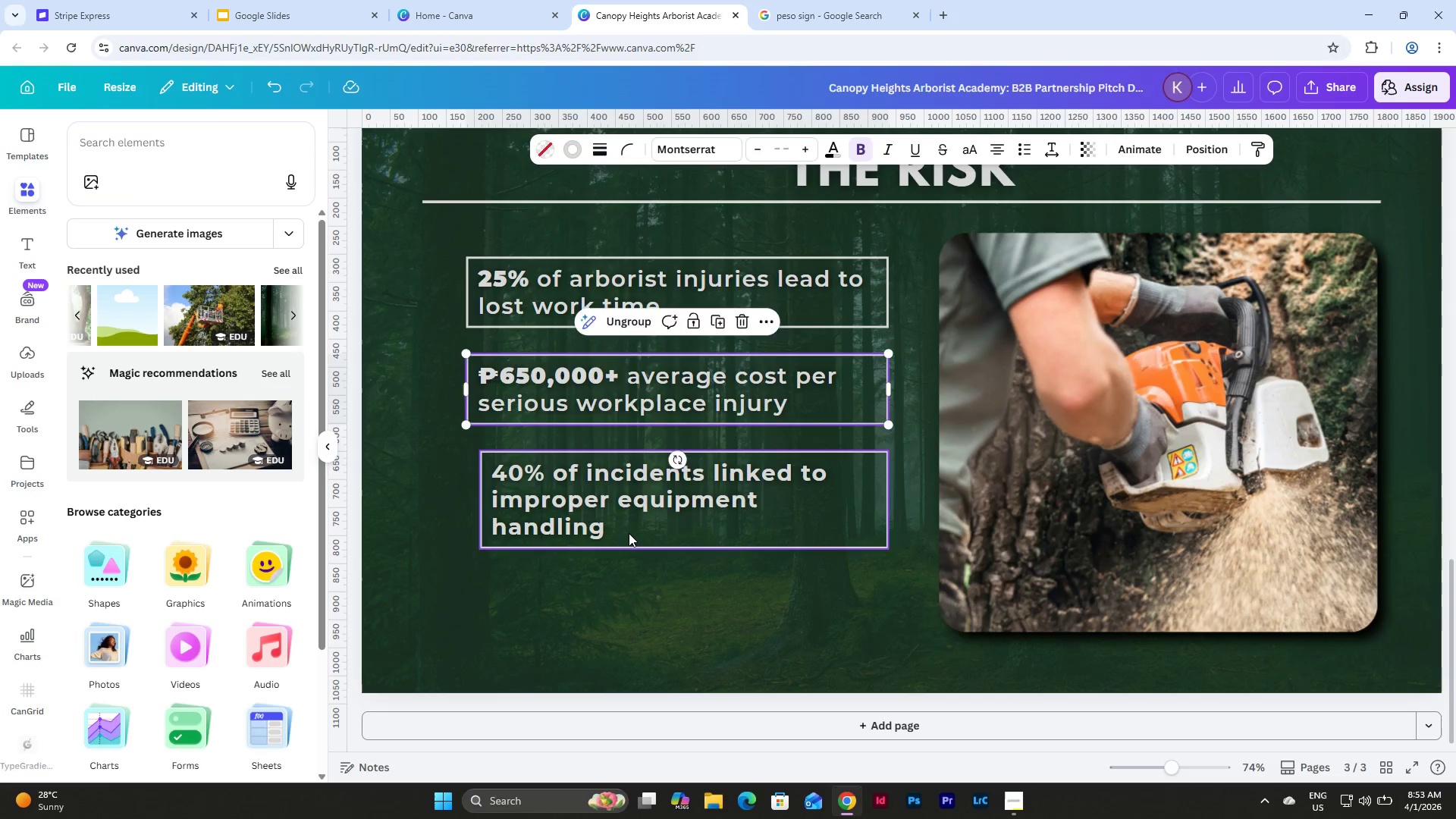 
left_click([629, 533])
 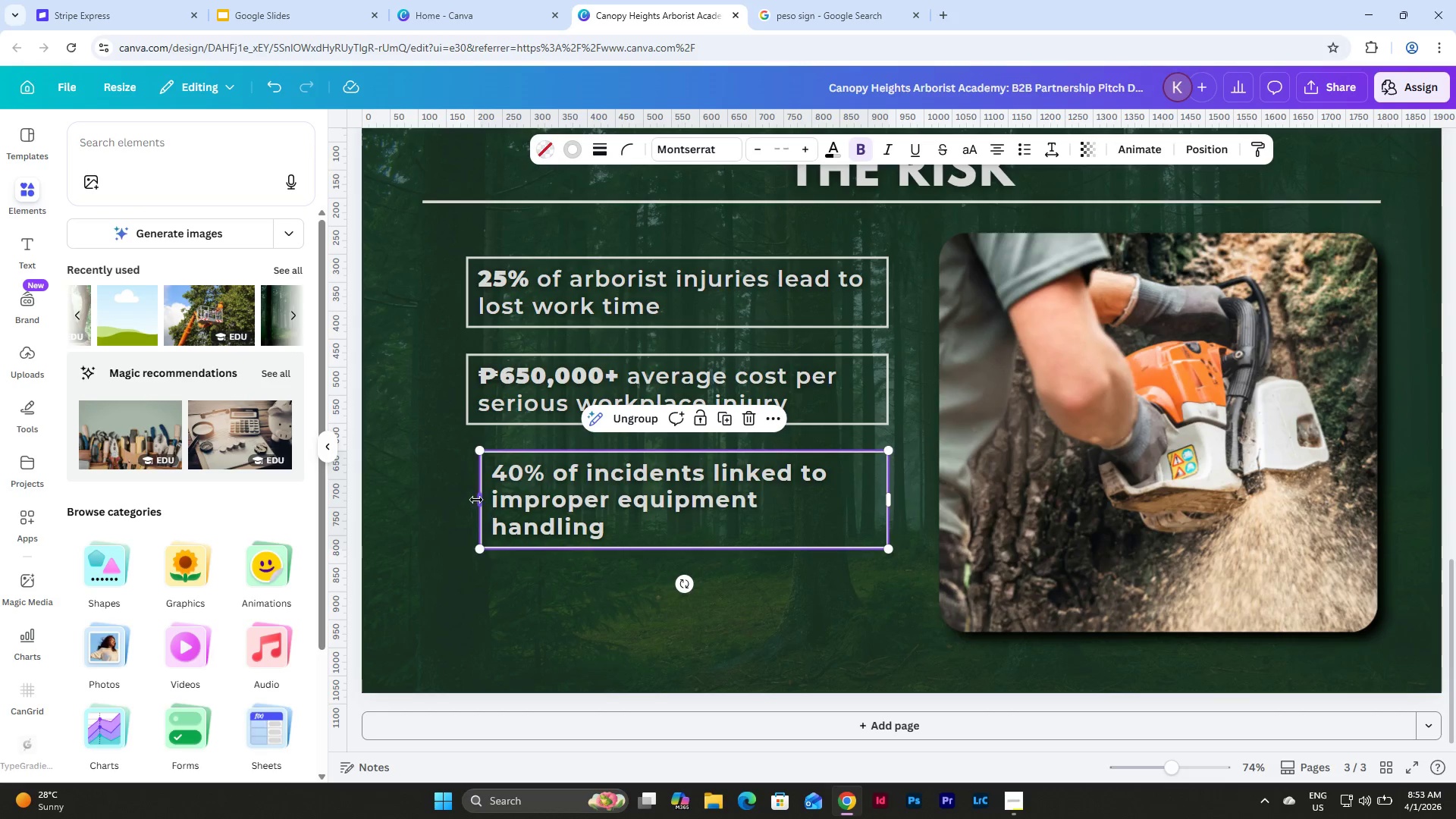 
left_click_drag(start_coordinate=[476, 500], to_coordinate=[463, 500])
 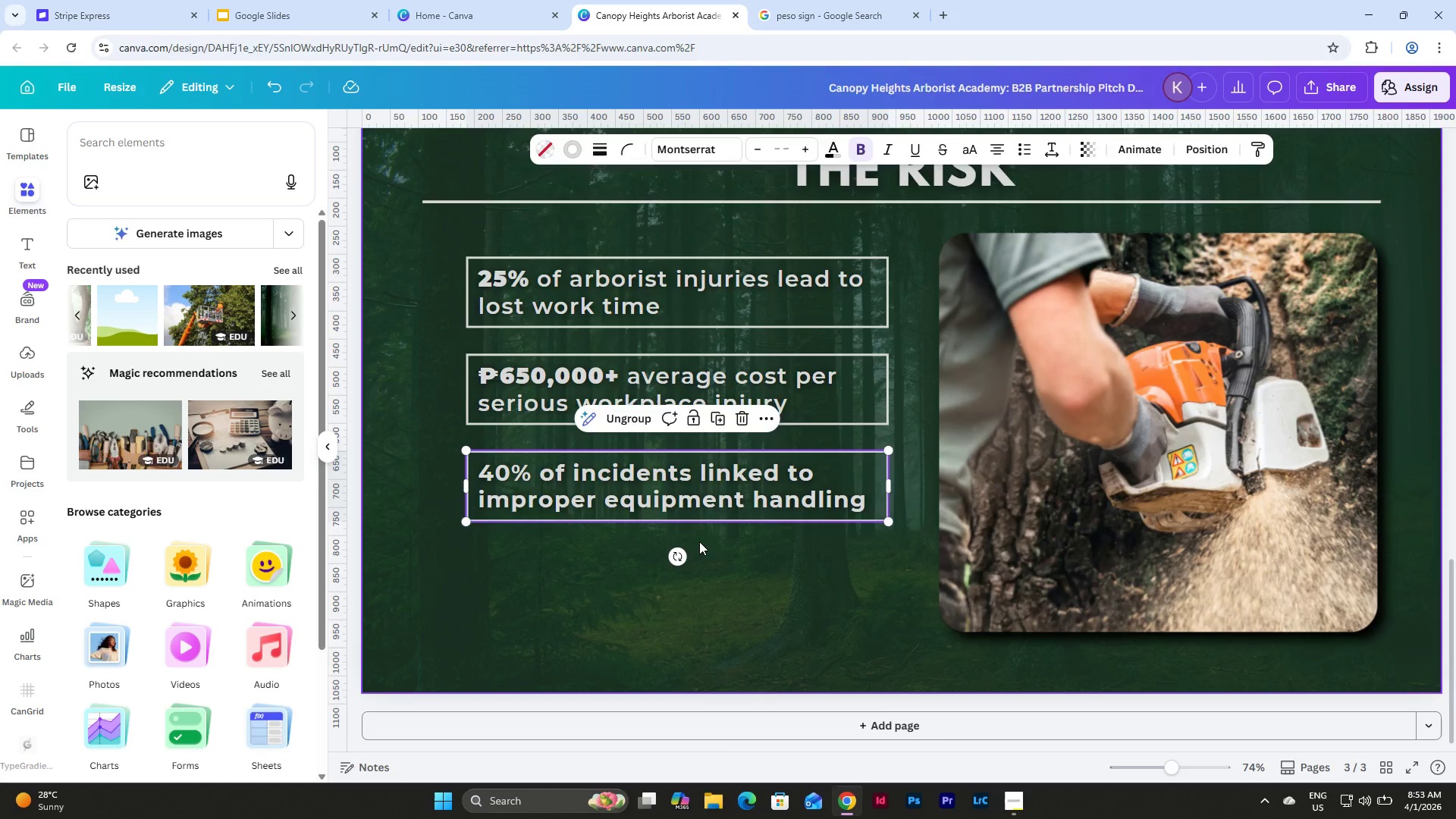 
left_click([699, 541])
 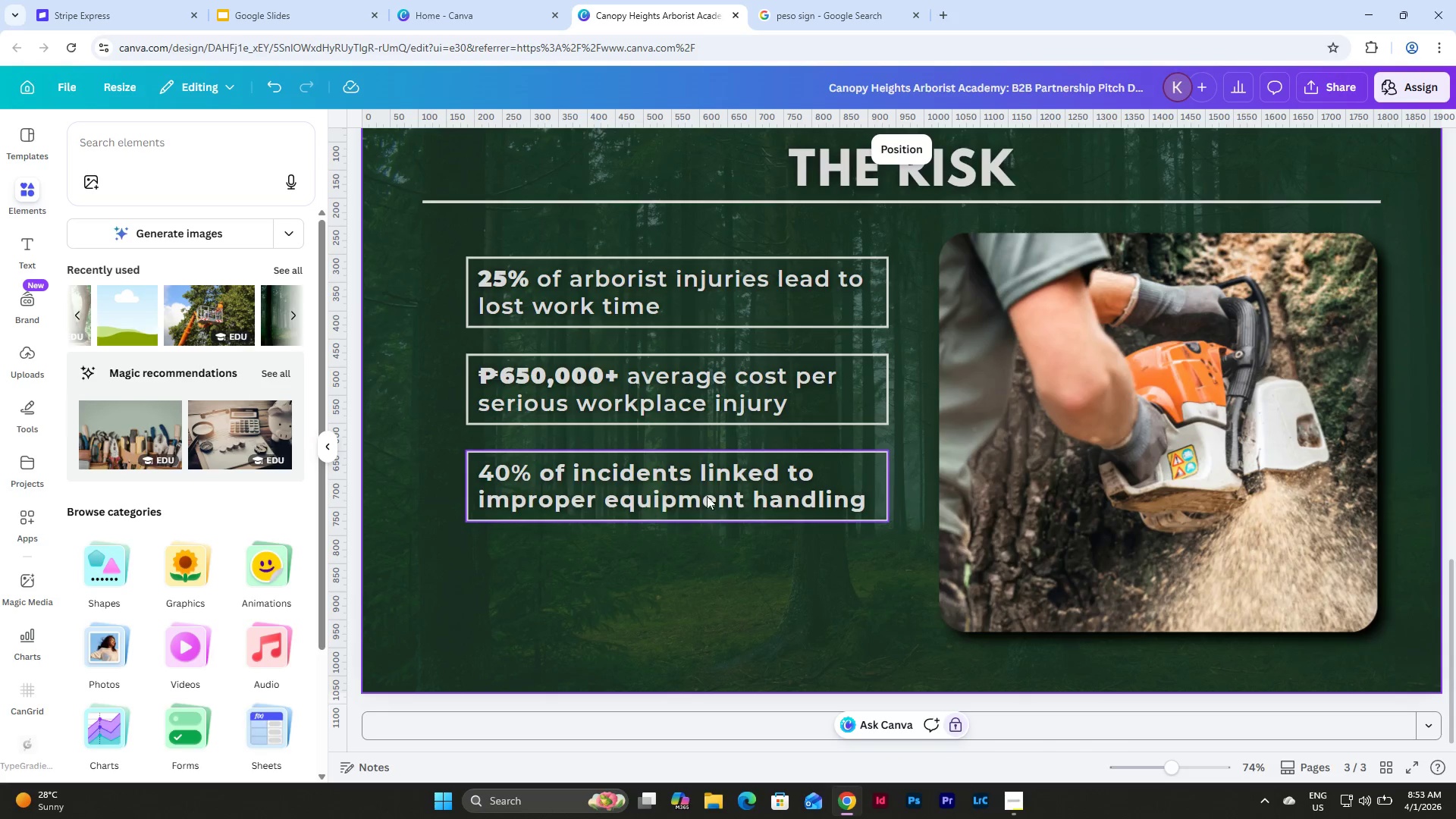 
left_click([707, 488])
 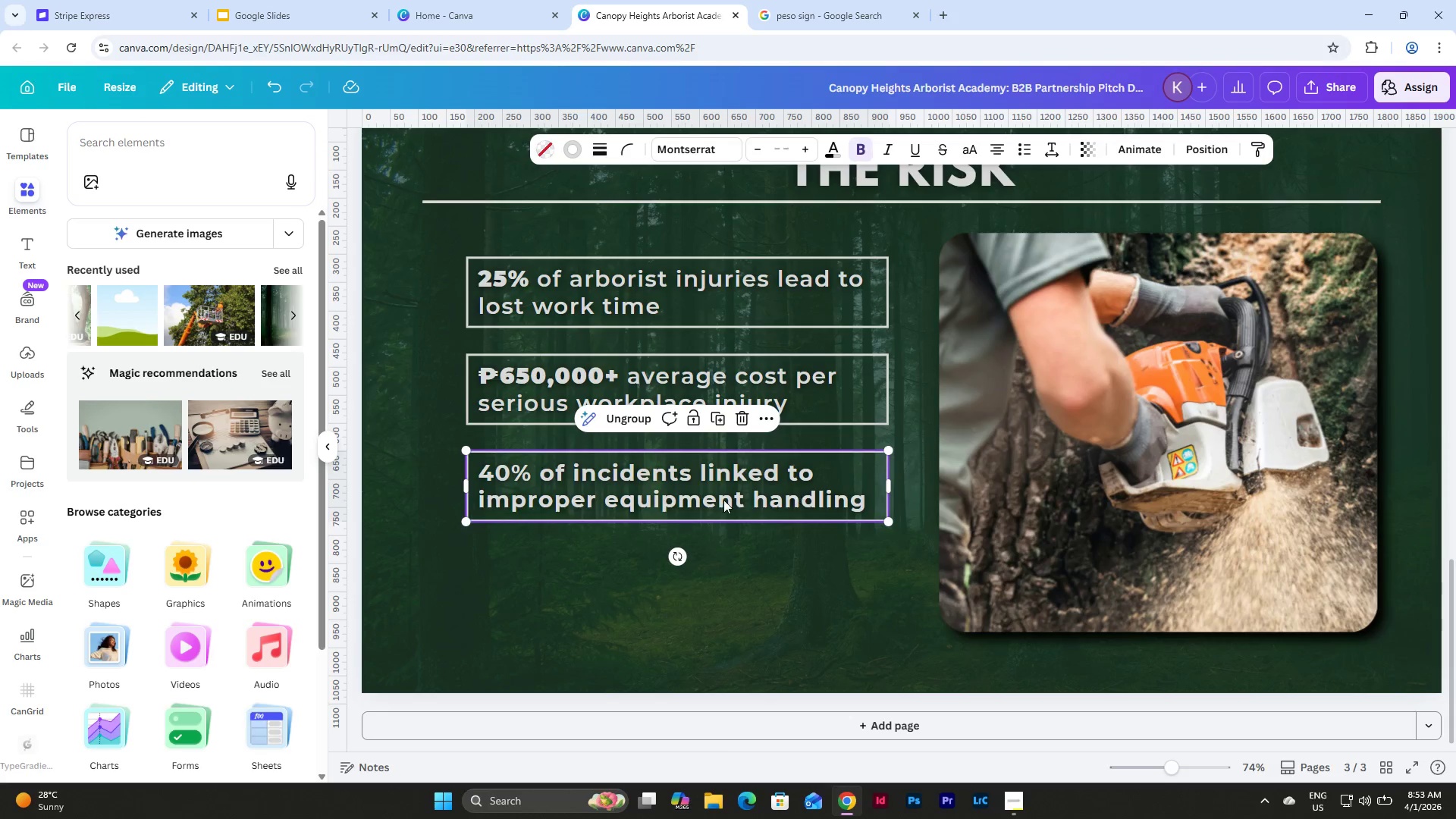 
left_click([611, 566])
 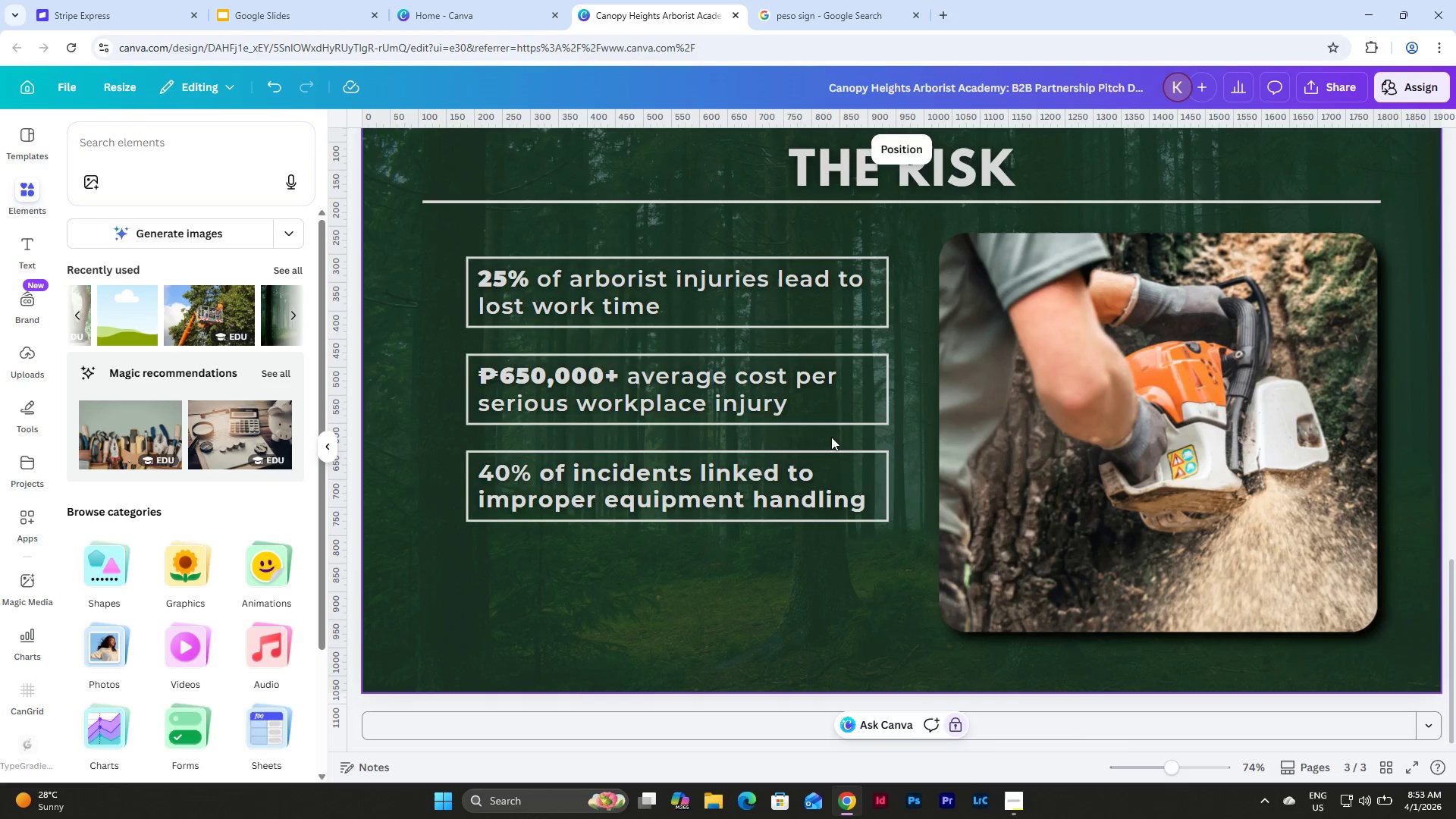 
scroll: coordinate [844, 419], scroll_direction: up, amount: 2.0
 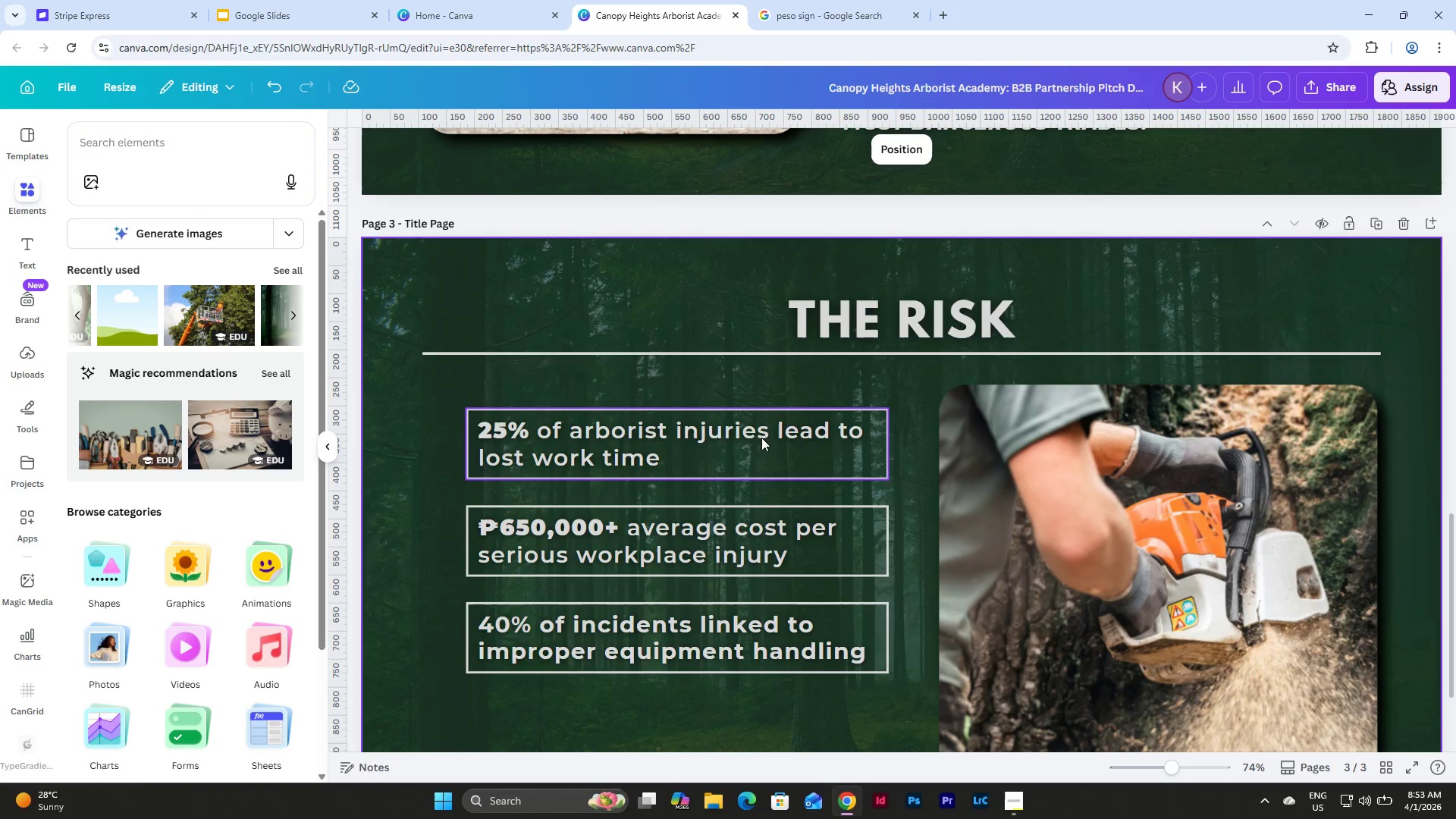 
scroll: coordinate [787, 411], scroll_direction: down, amount: 2.0
 